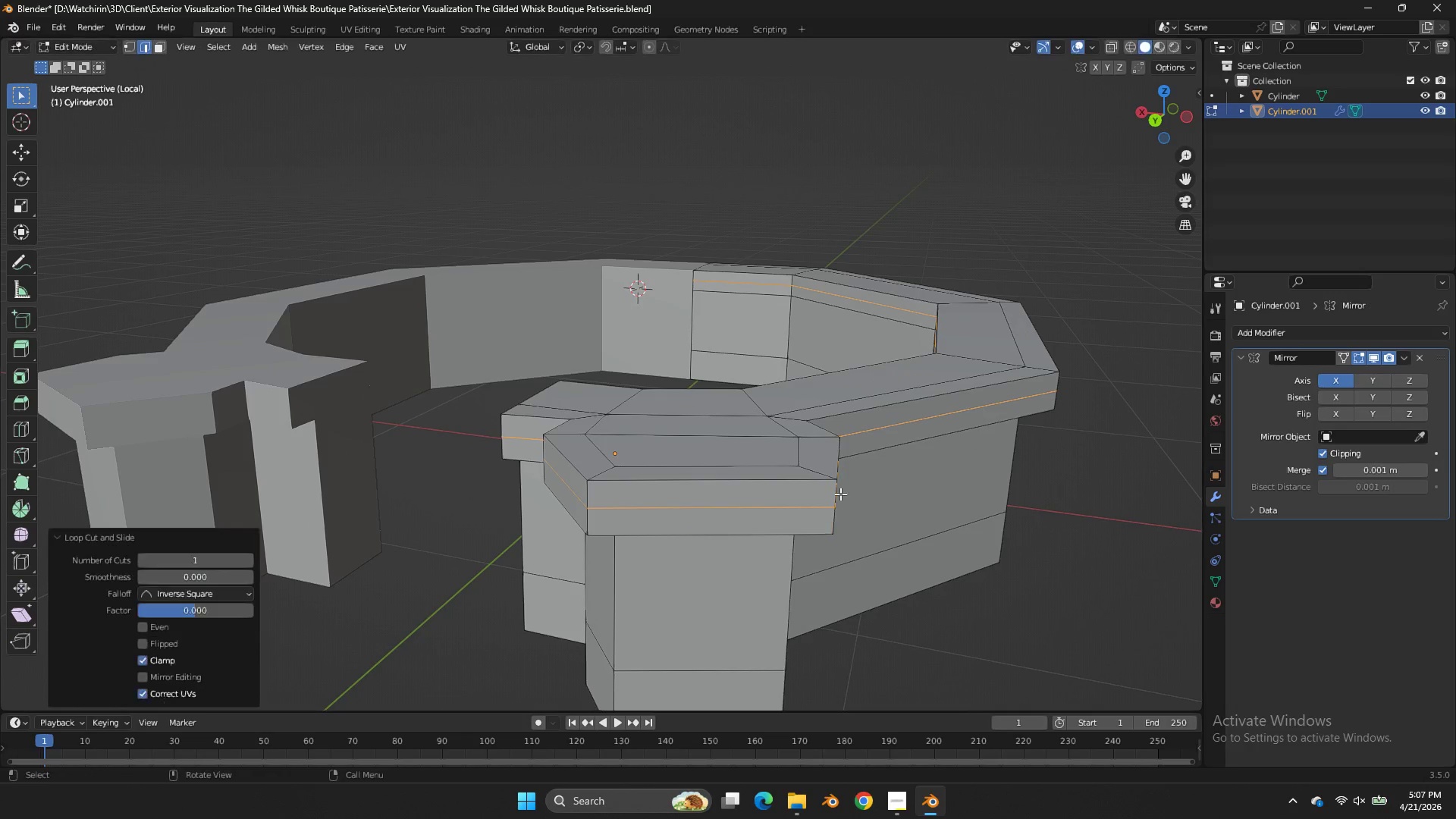 
right_click([840, 494])
 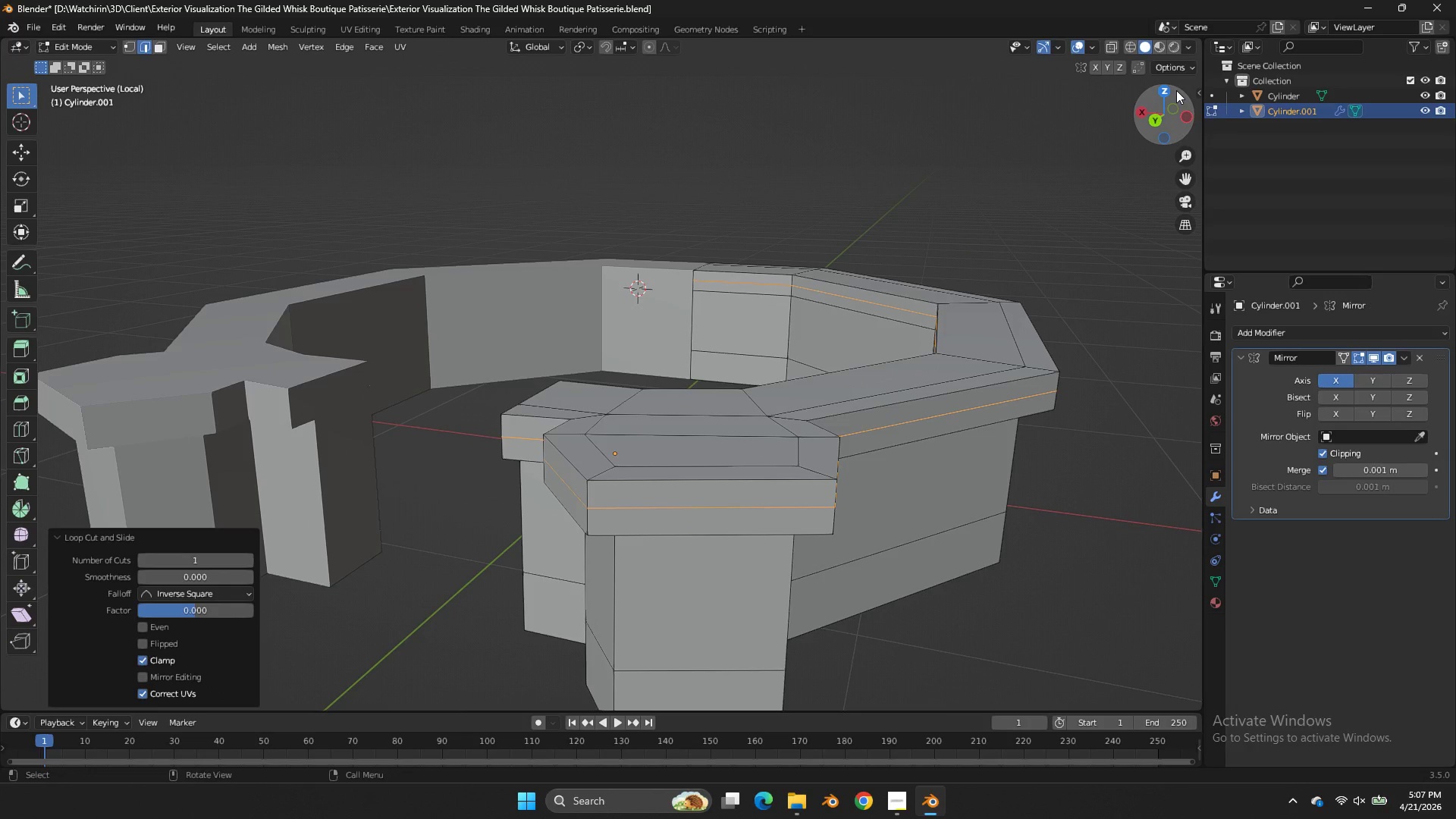 
left_click([1172, 90])
 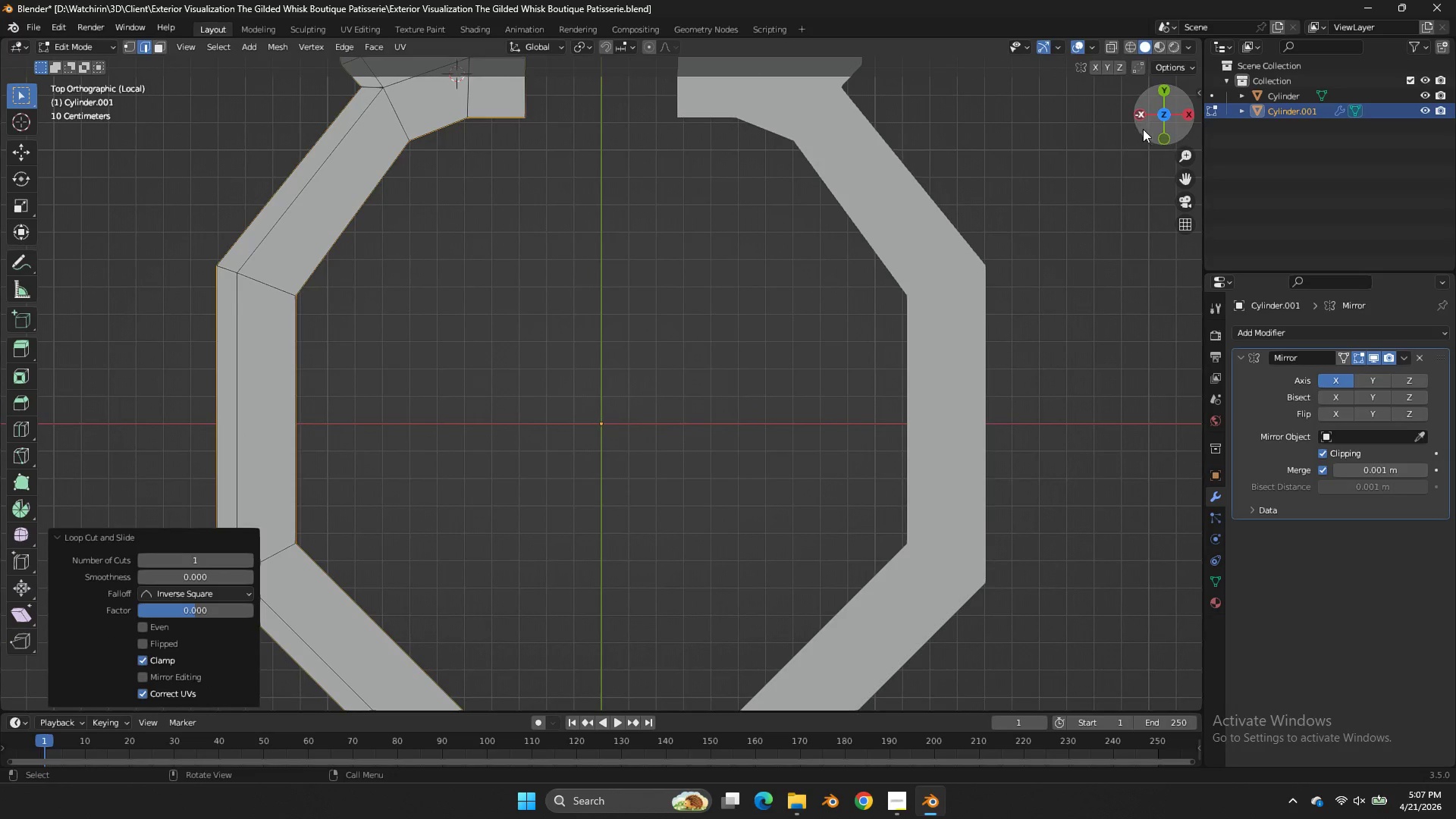 
key(Z)
 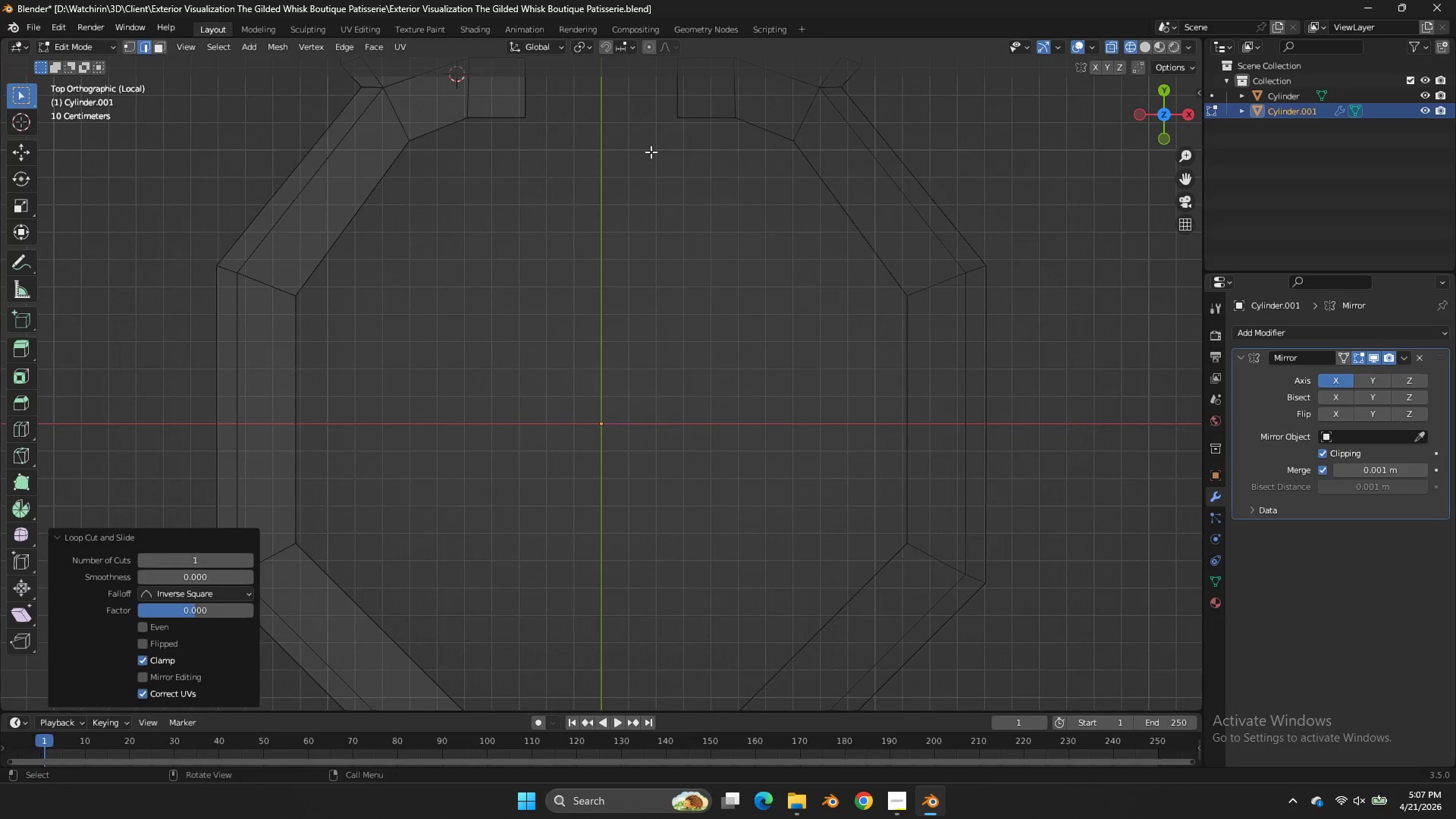 
scroll: coordinate [648, 153], scroll_direction: down, amount: 2.0
 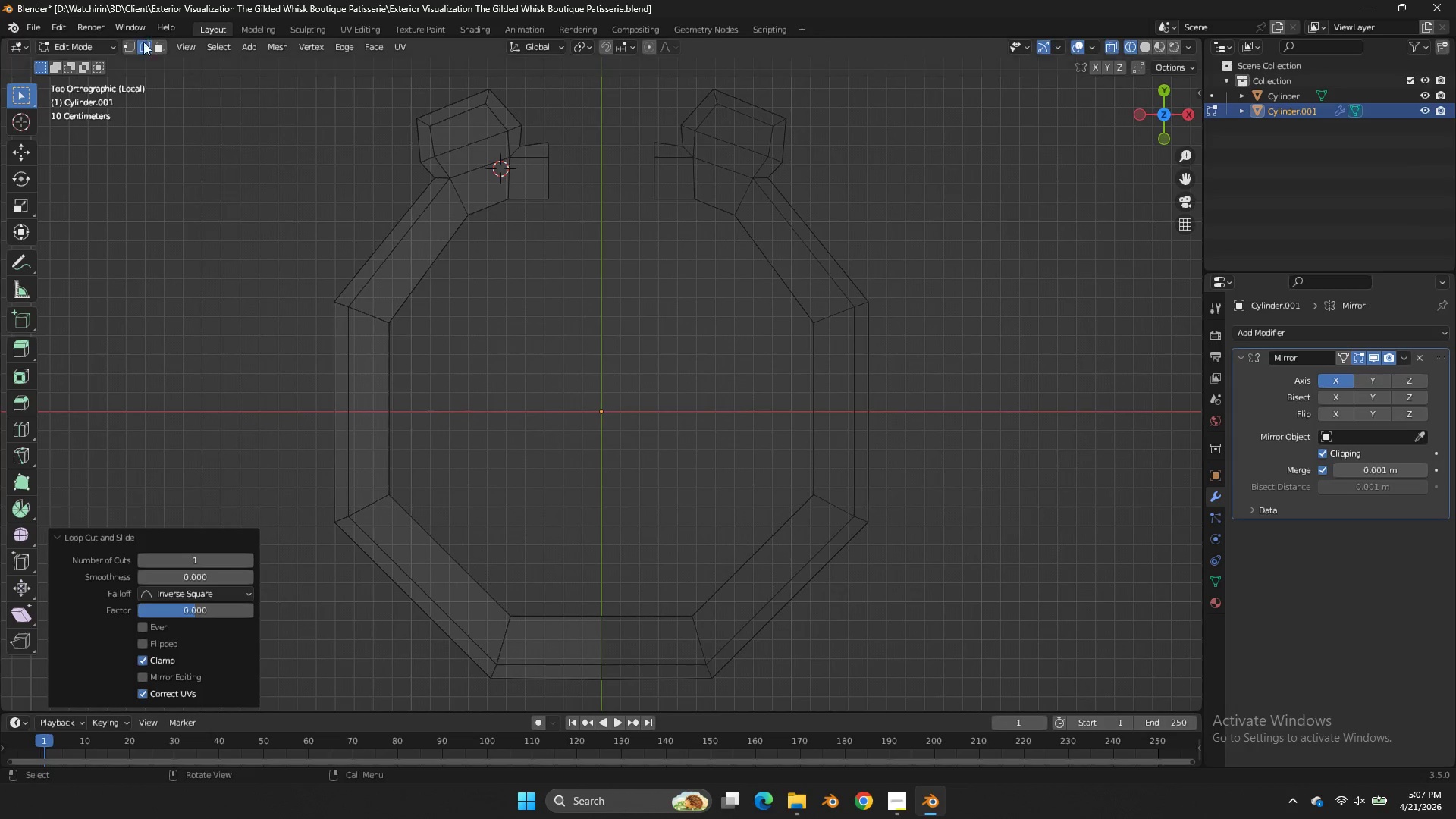 
left_click([130, 46])
 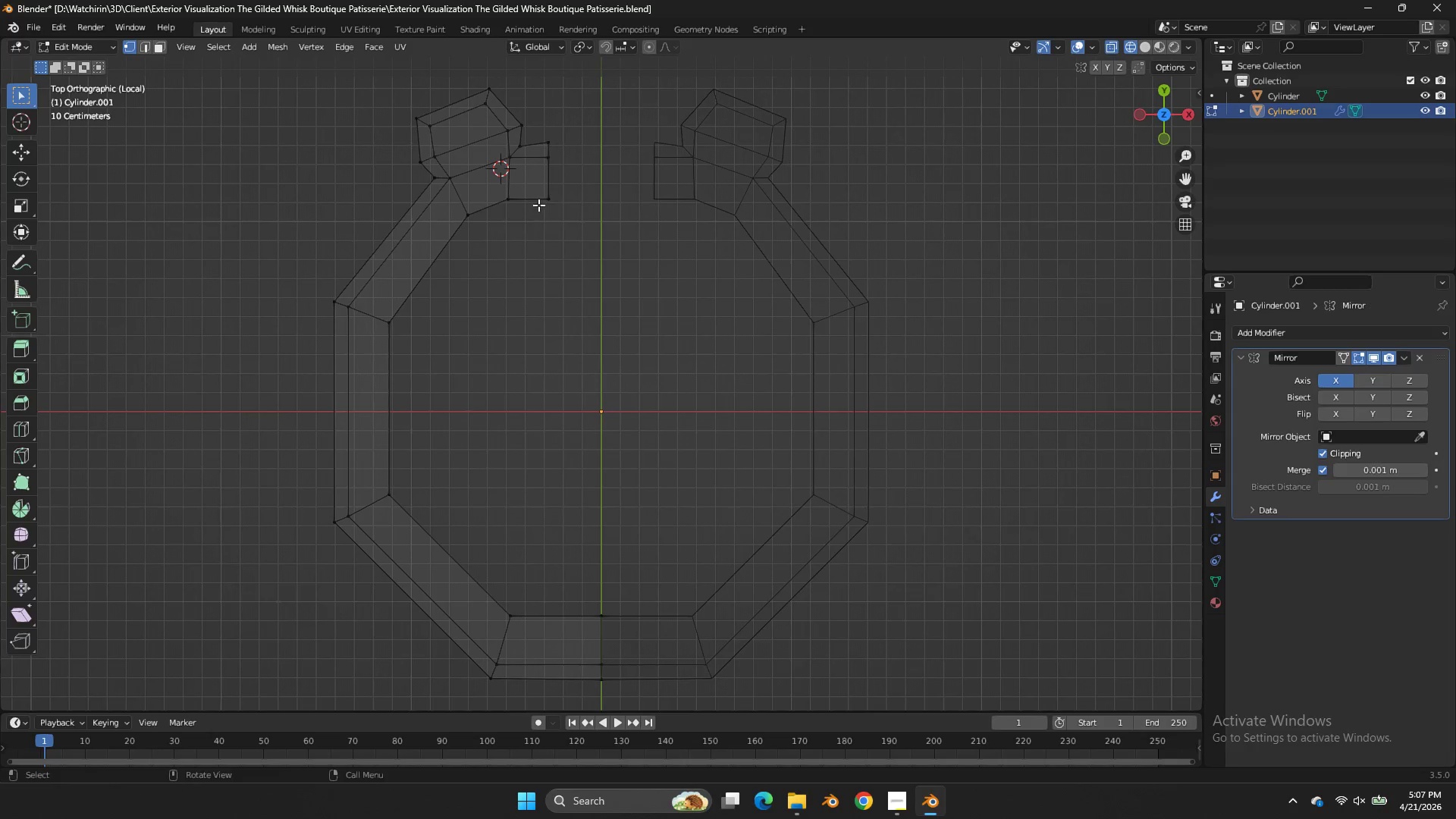 
key(Control+ControlLeft)
 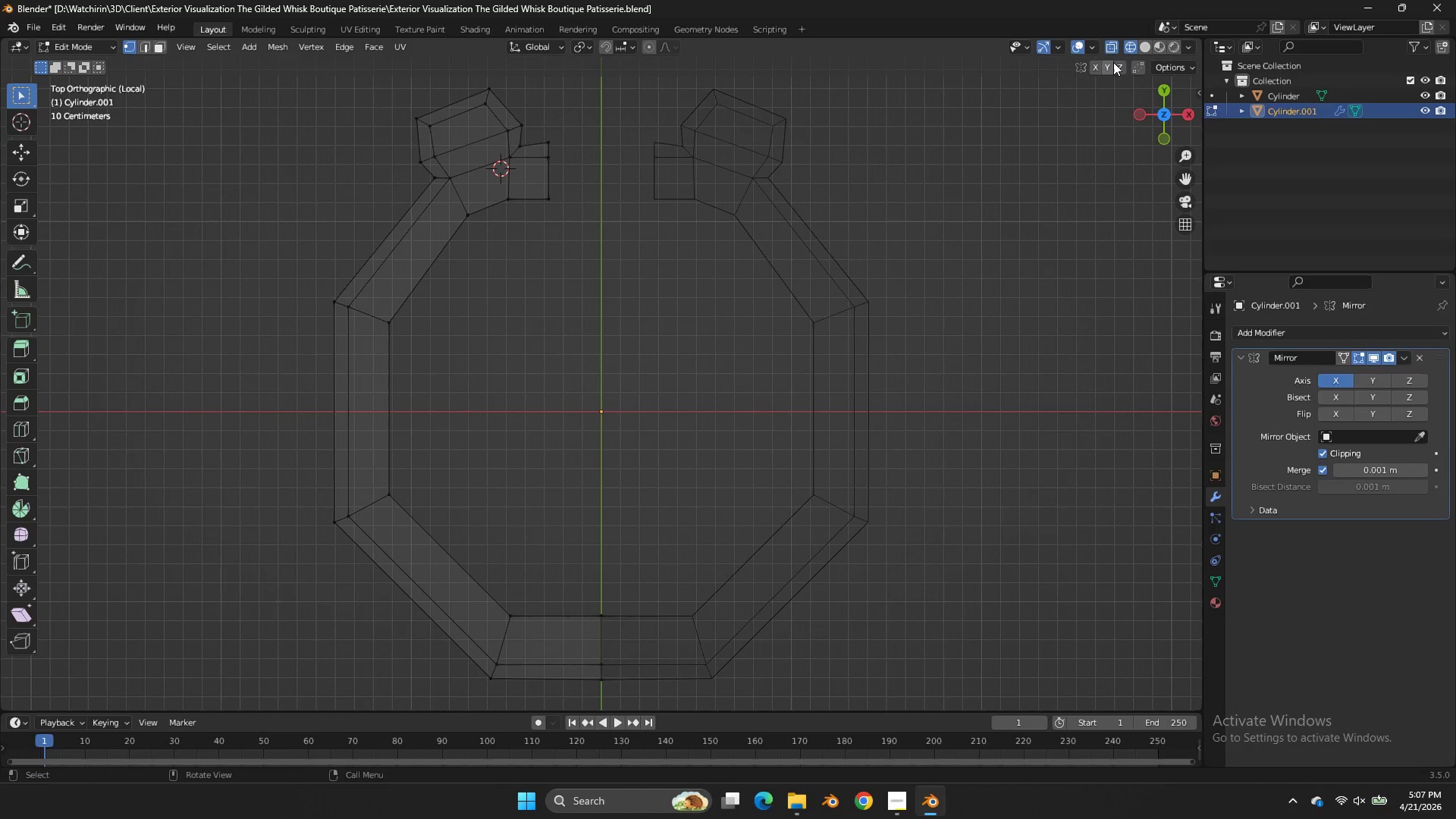 
left_click_drag(start_coordinate=[1159, 98], to_coordinate=[952, 696])
 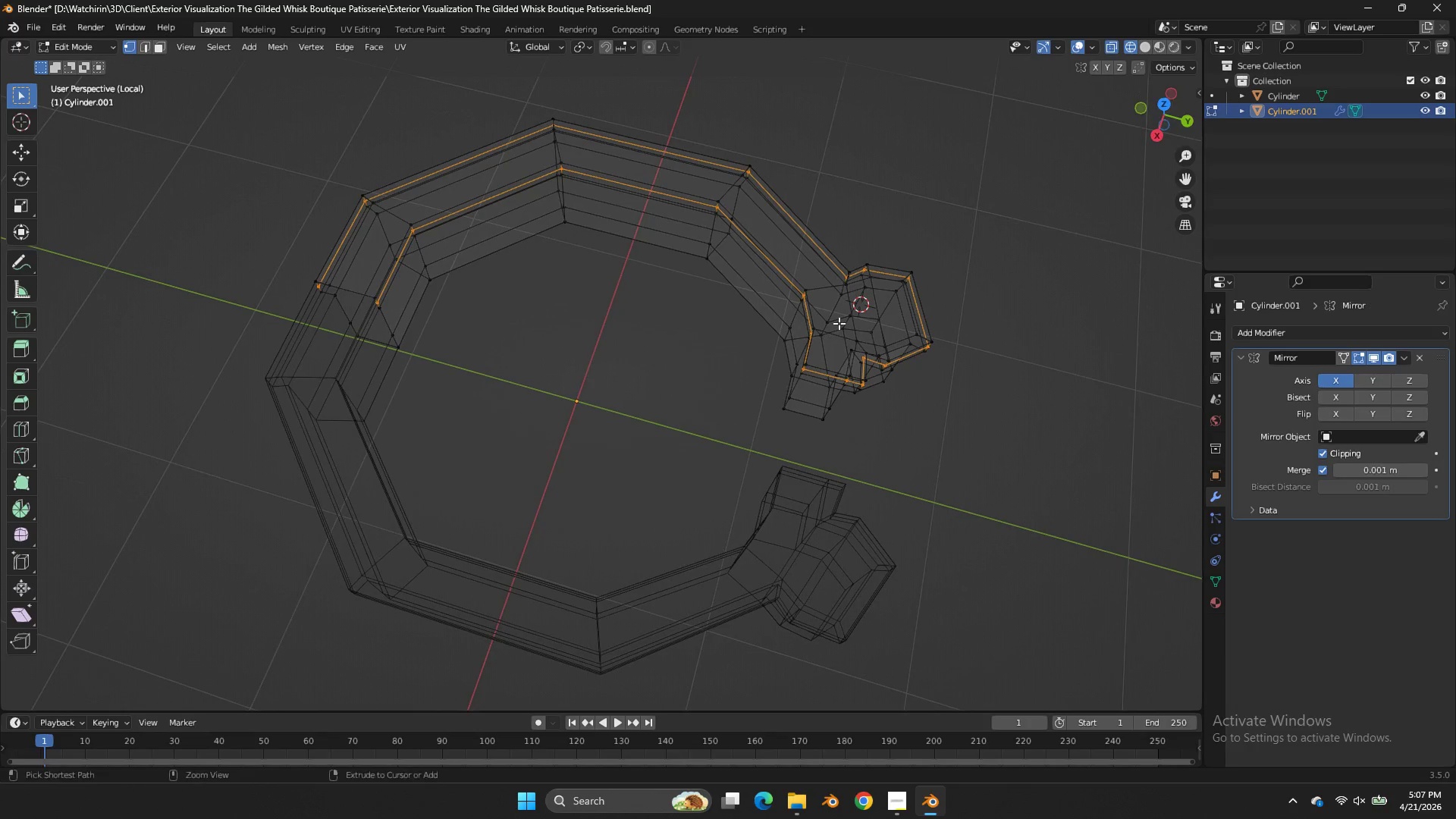 
hold_key(key=ControlLeft, duration=4.14)
left_click_drag(start_coordinate=[821, 304], to_coordinate=[698, 431])
 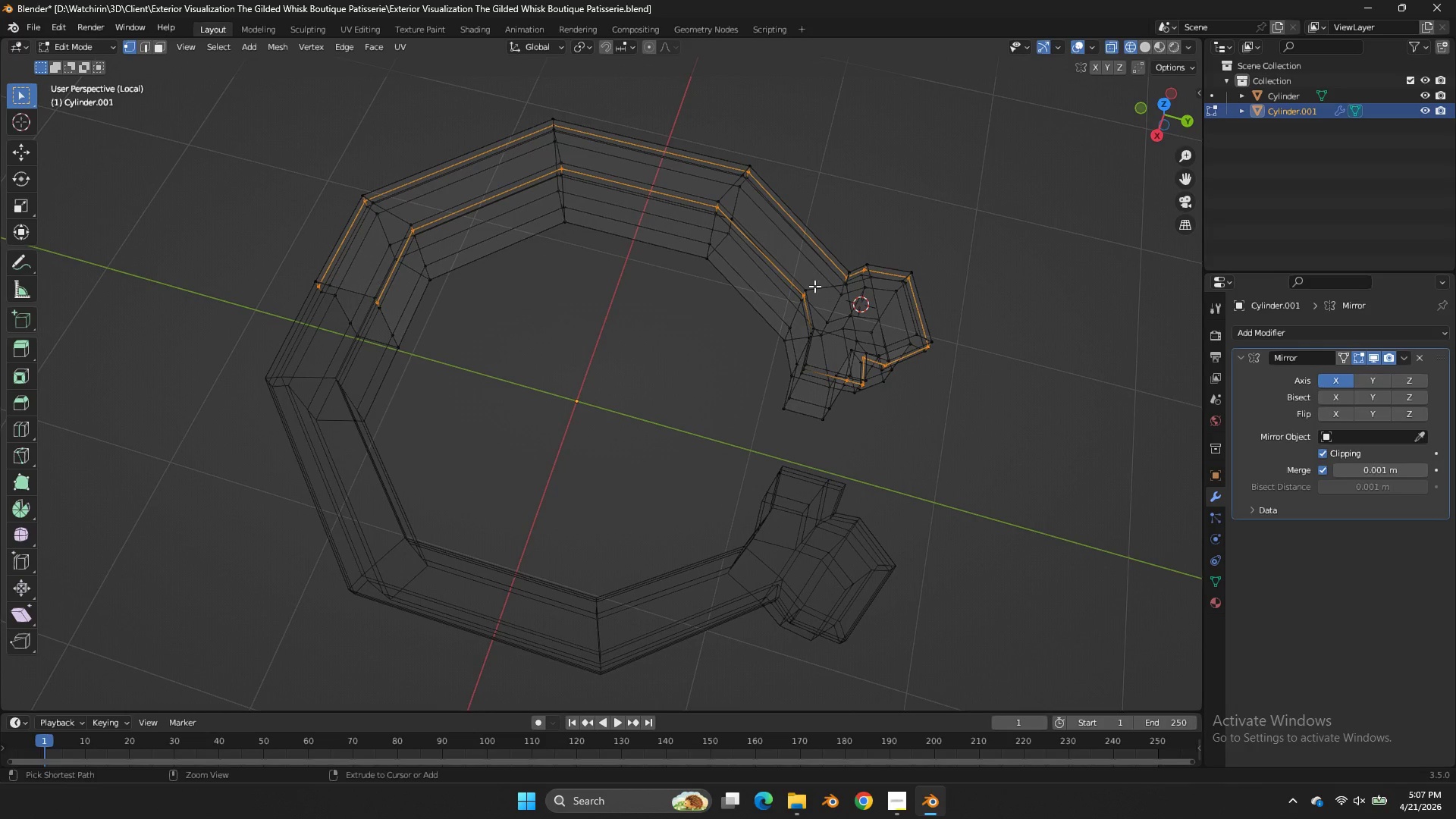 
left_click_drag(start_coordinate=[816, 290], to_coordinate=[727, 331])
 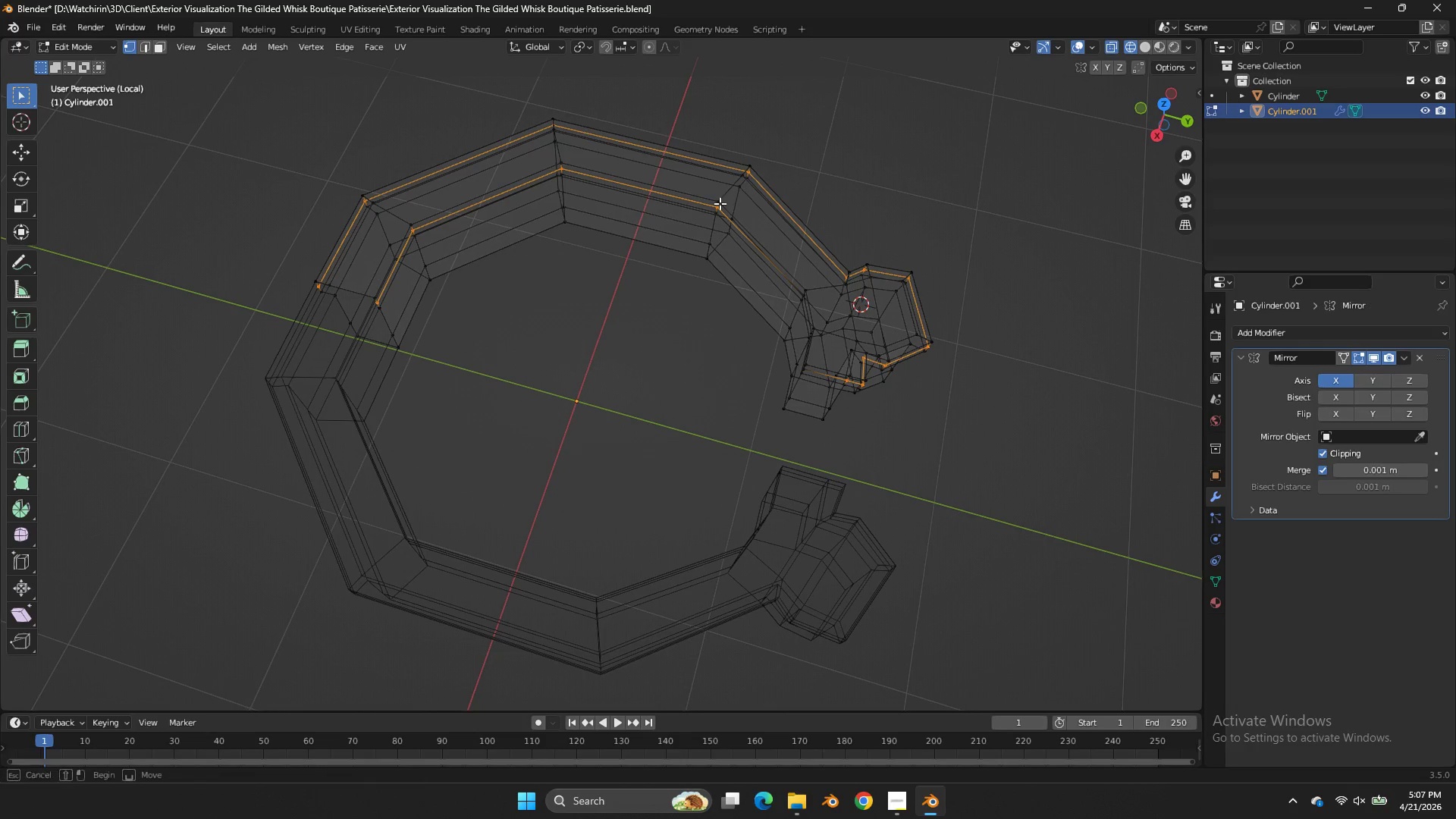 
left_click_drag(start_coordinate=[743, 196], to_coordinate=[579, 237])
 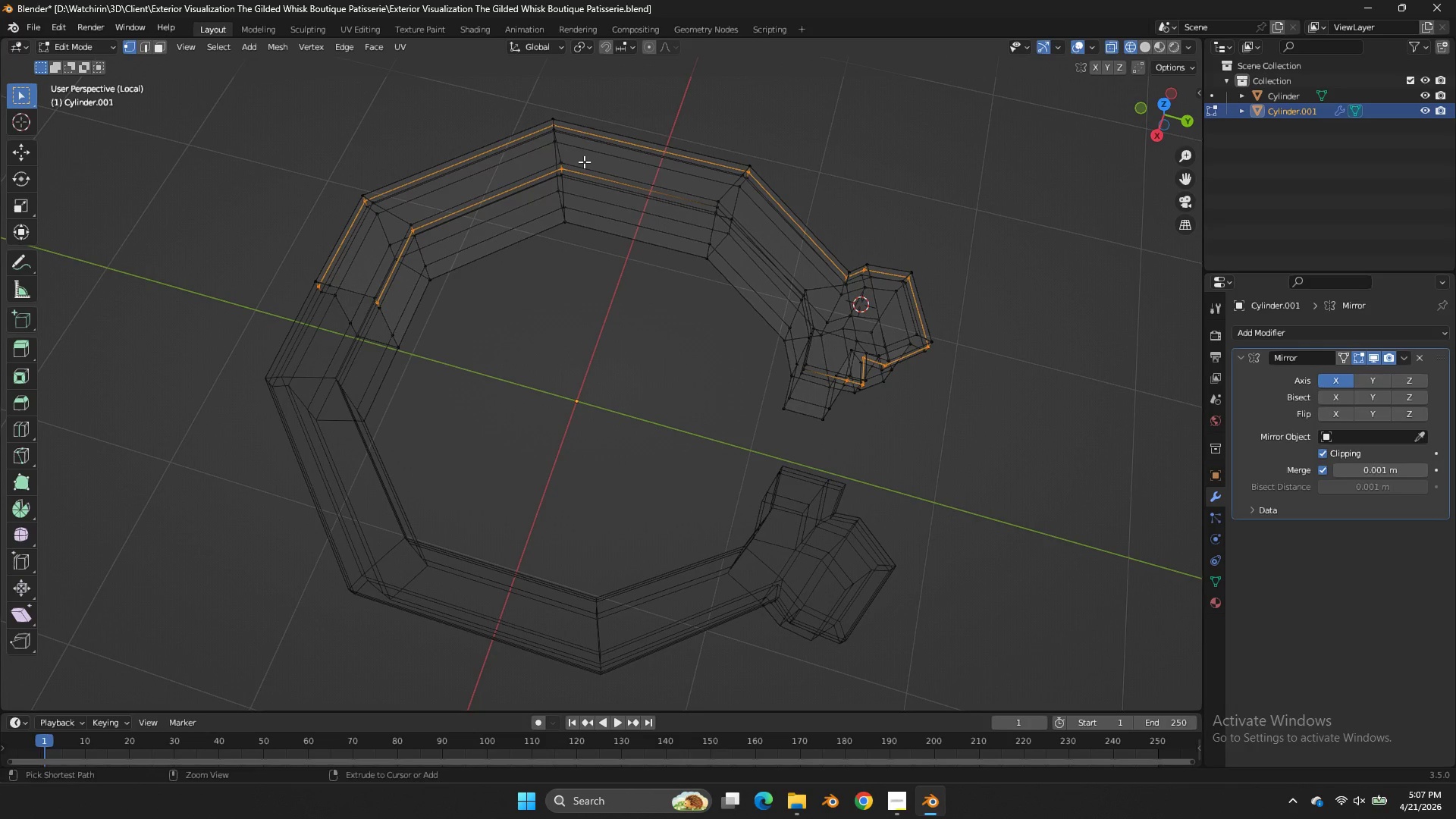 
left_click_drag(start_coordinate=[585, 162], to_coordinate=[465, 202])
 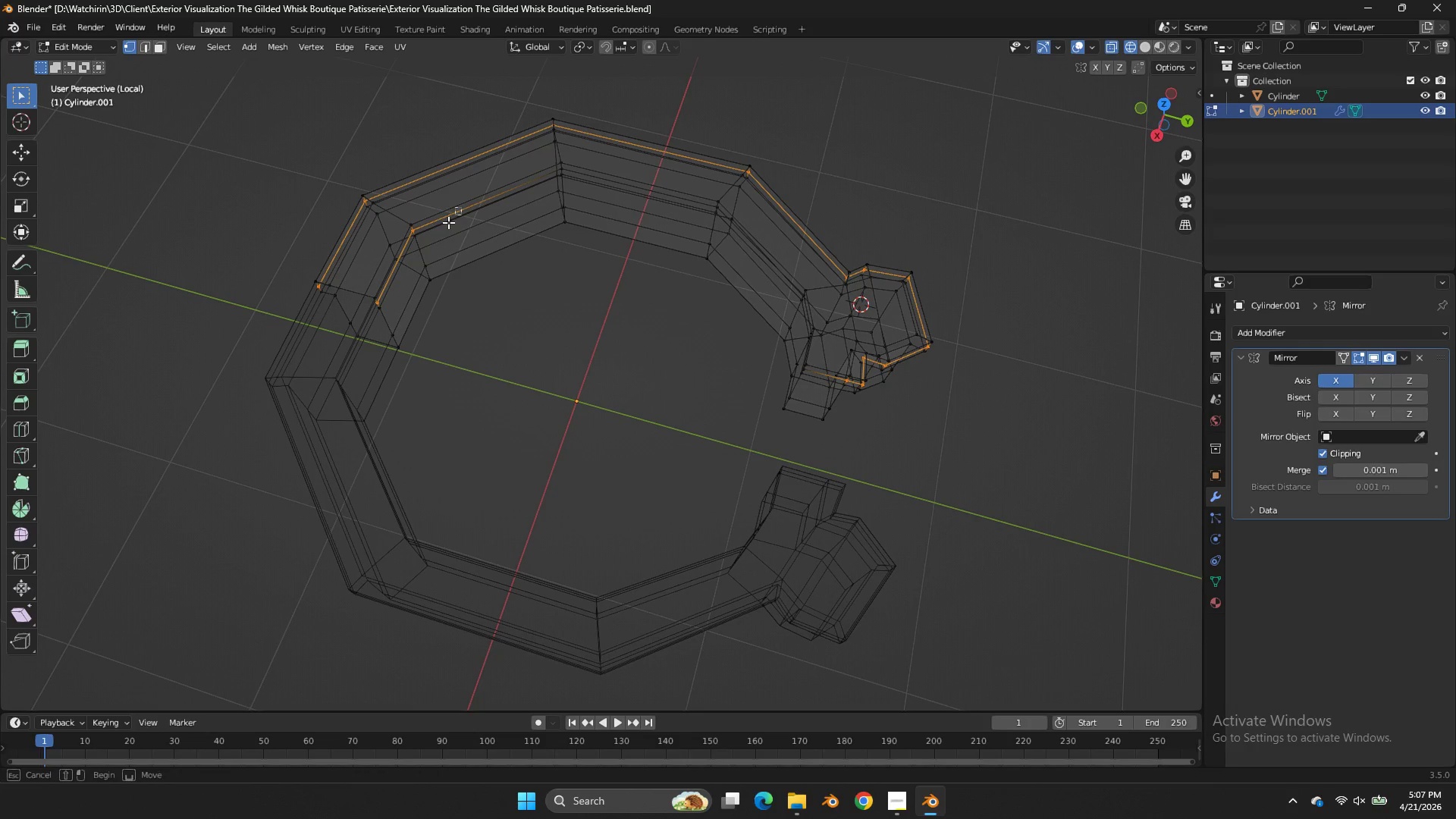 
left_click_drag(start_coordinate=[461, 207], to_coordinate=[409, 256])
 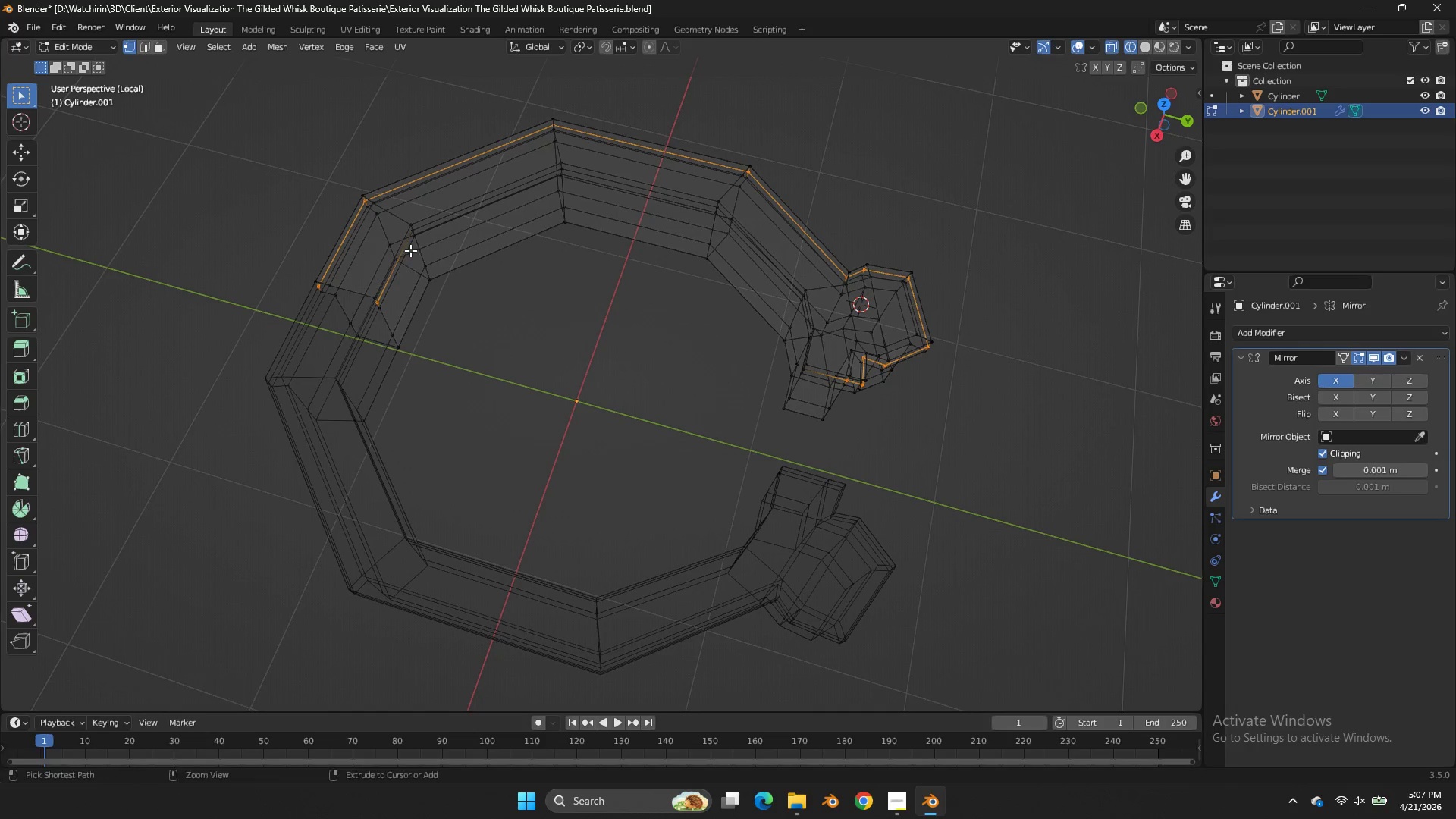 
left_click_drag(start_coordinate=[410, 248], to_coordinate=[346, 340])
 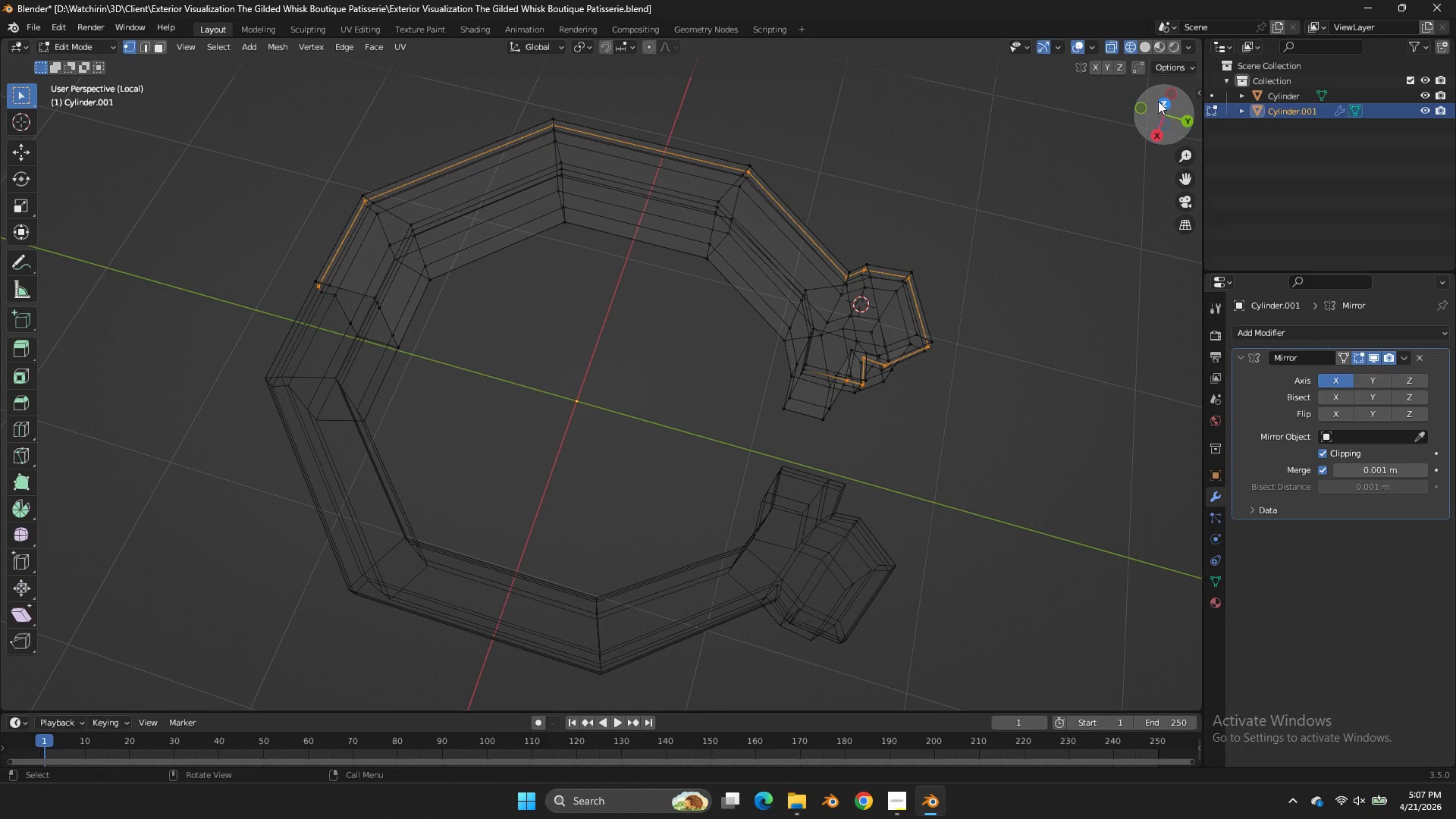 
left_click([1160, 100])
 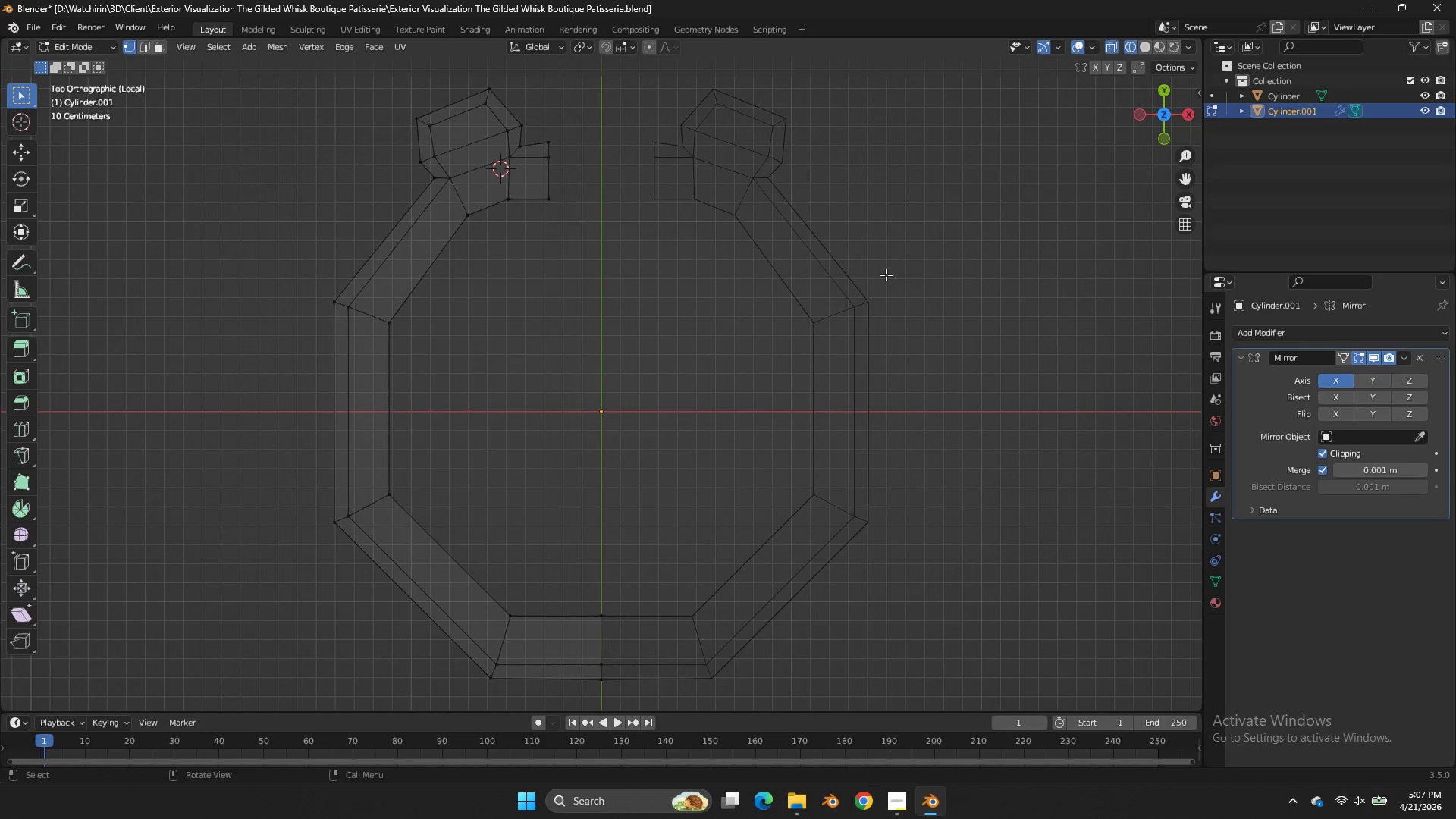 
type(dxzs)
 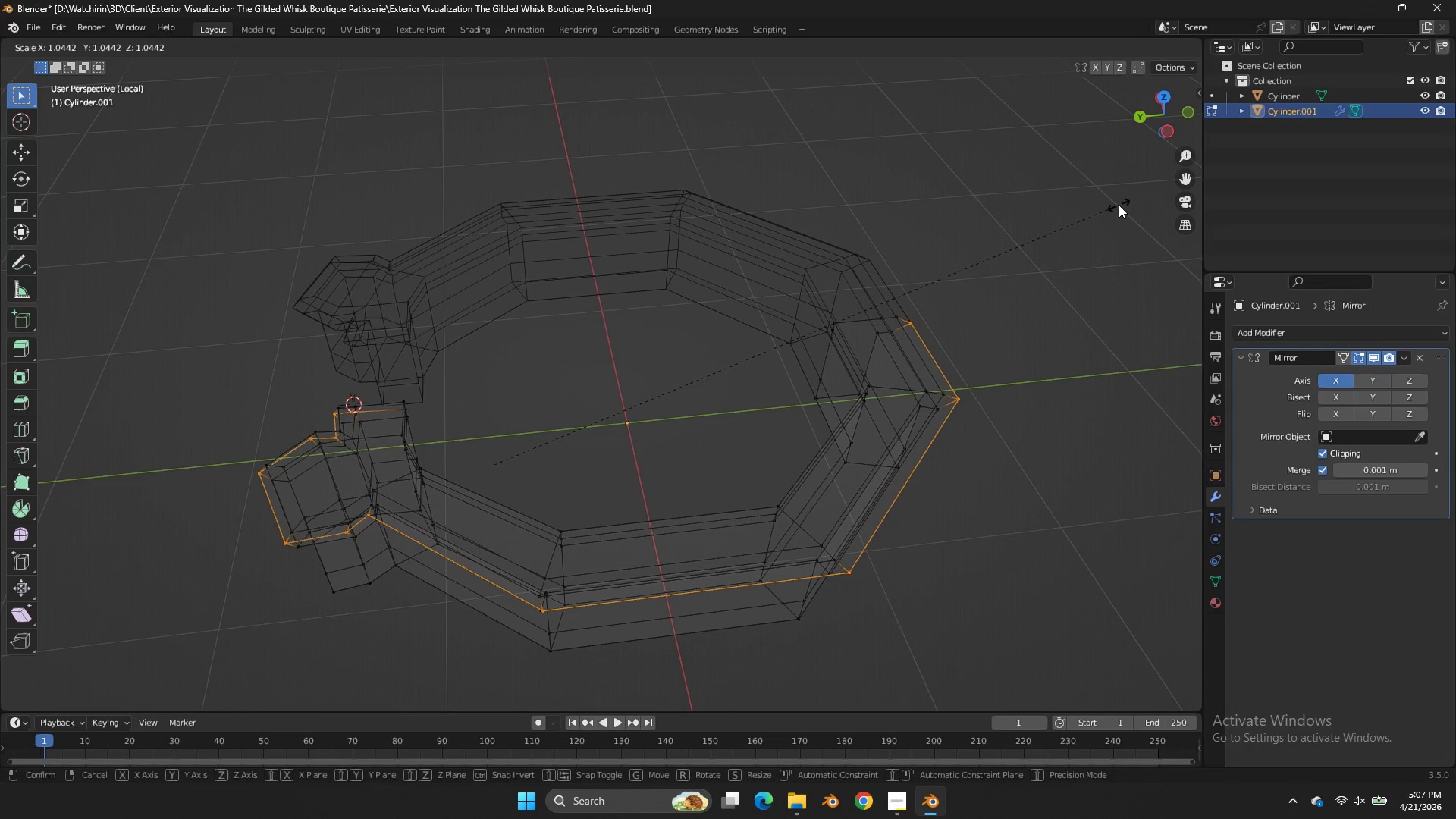 
 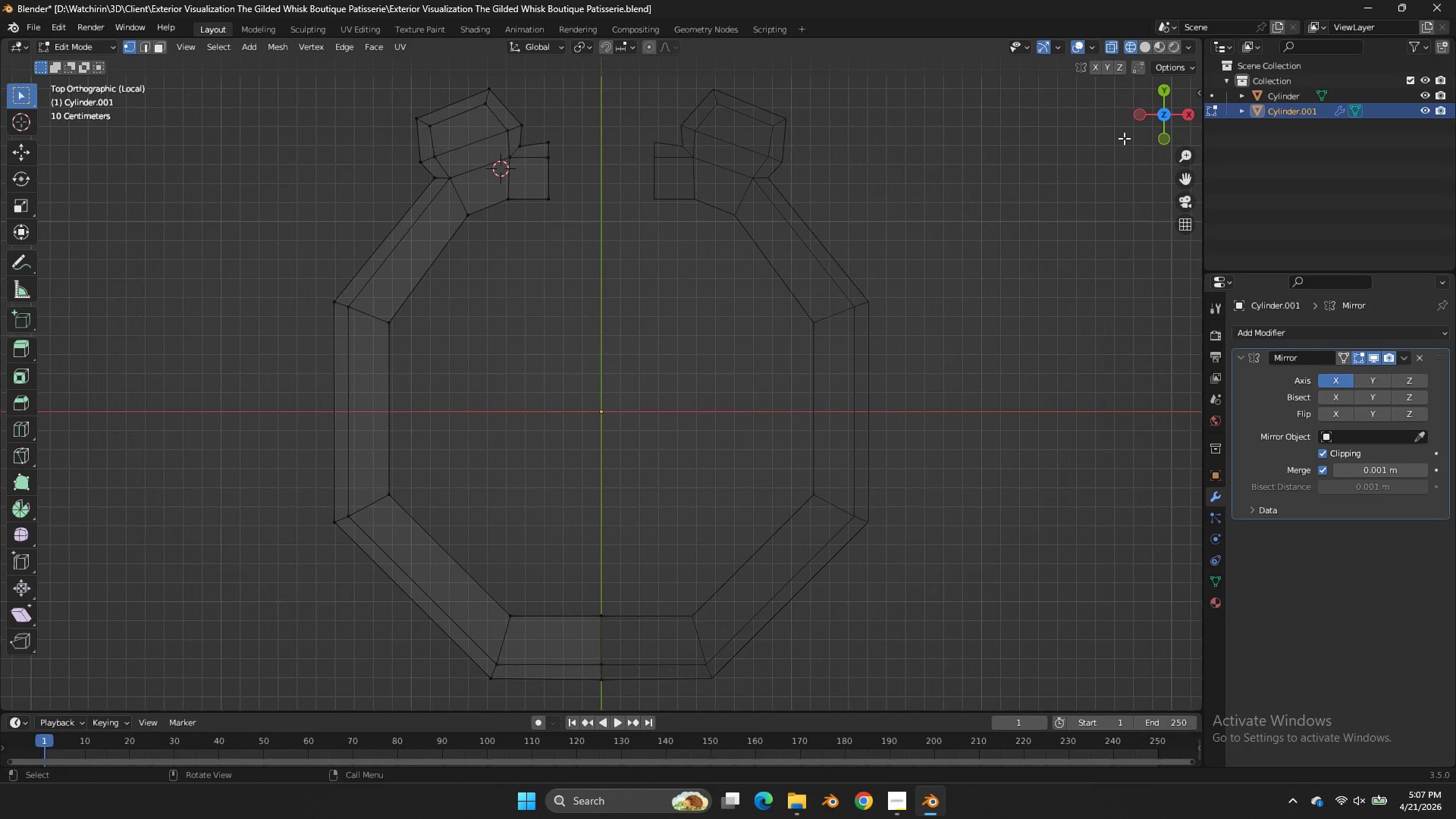 
left_click_drag(start_coordinate=[1150, 120], to_coordinate=[140, 682])
 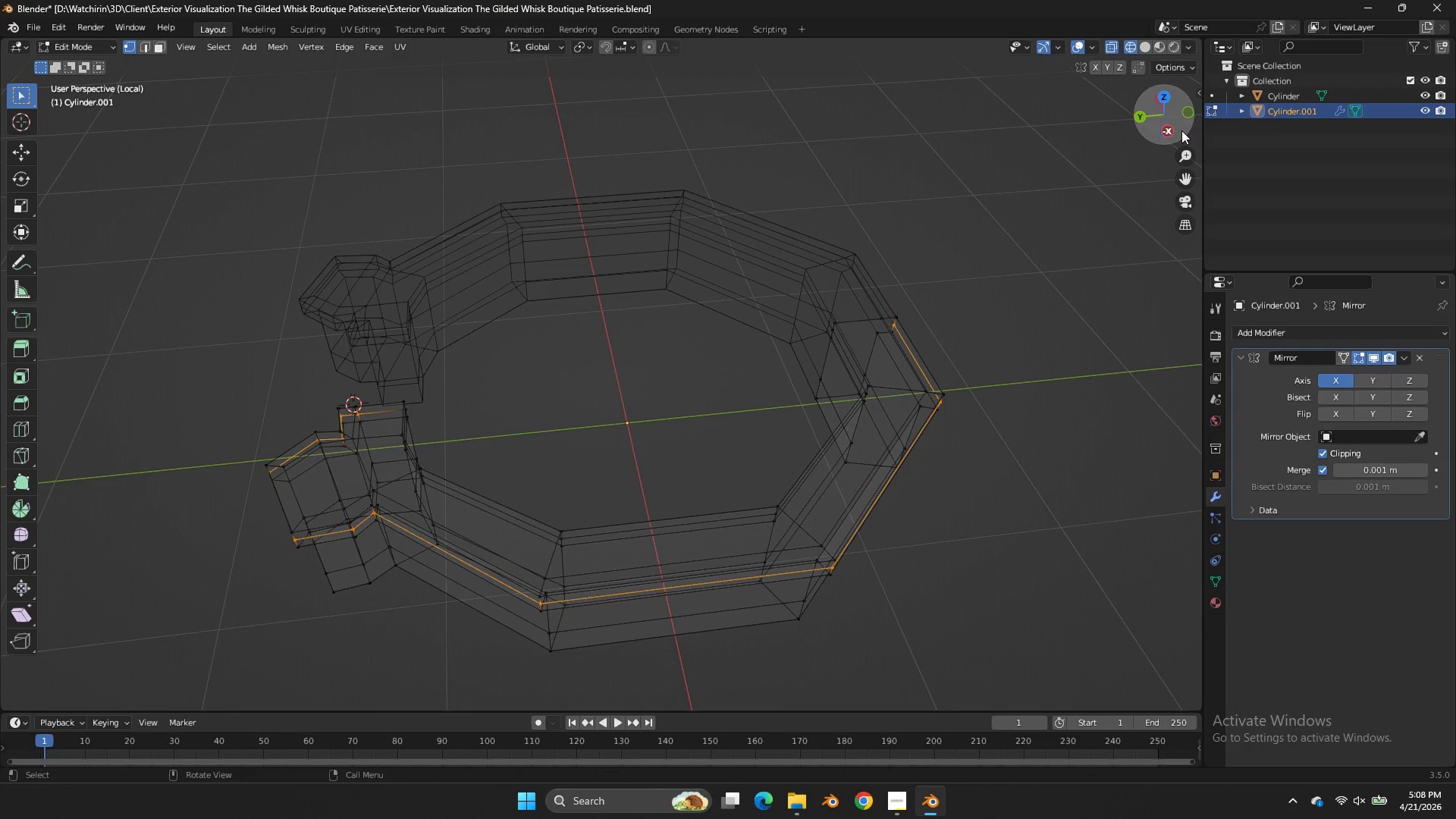 
left_click([1163, 96])
 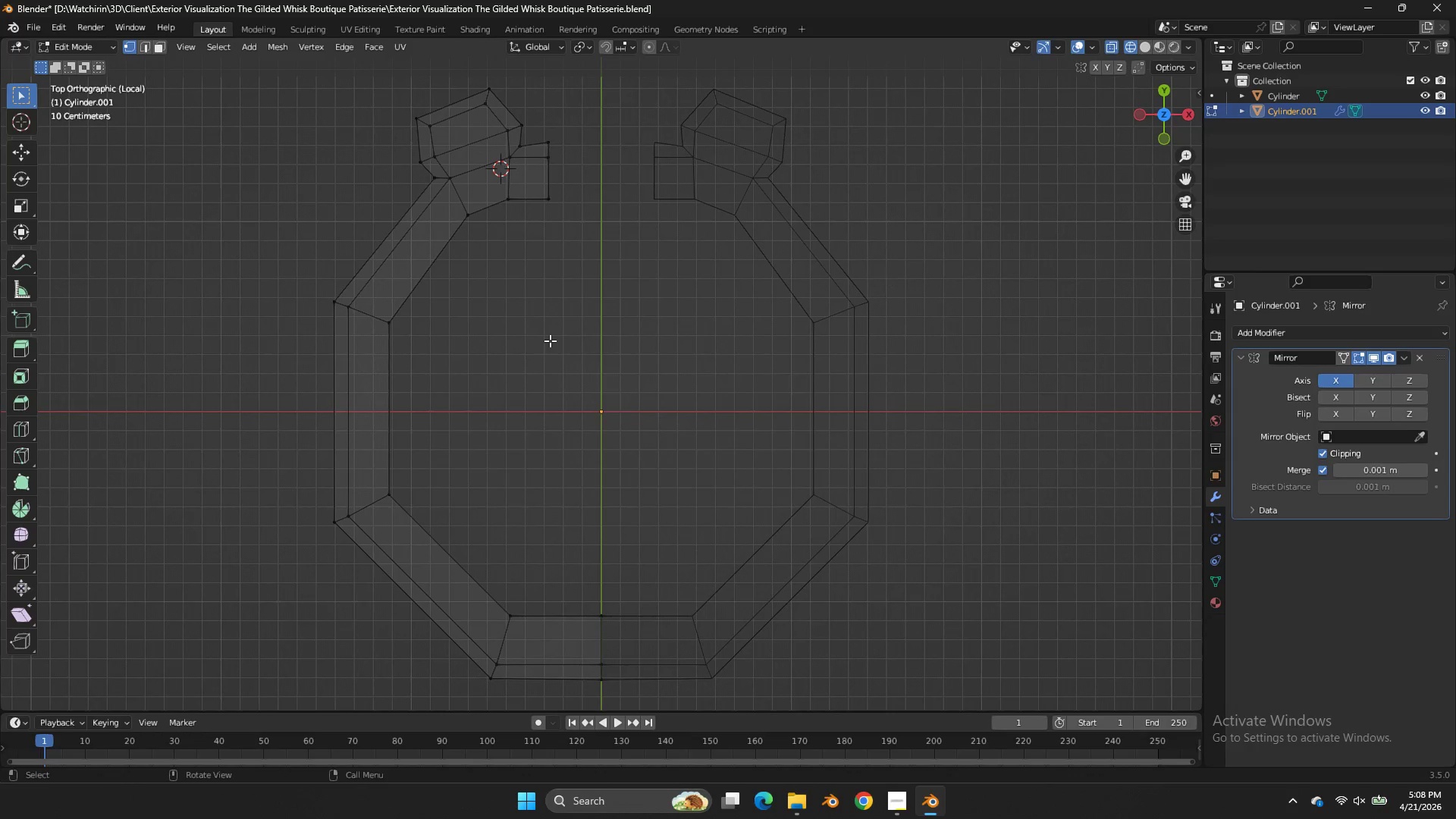 
key(S)
 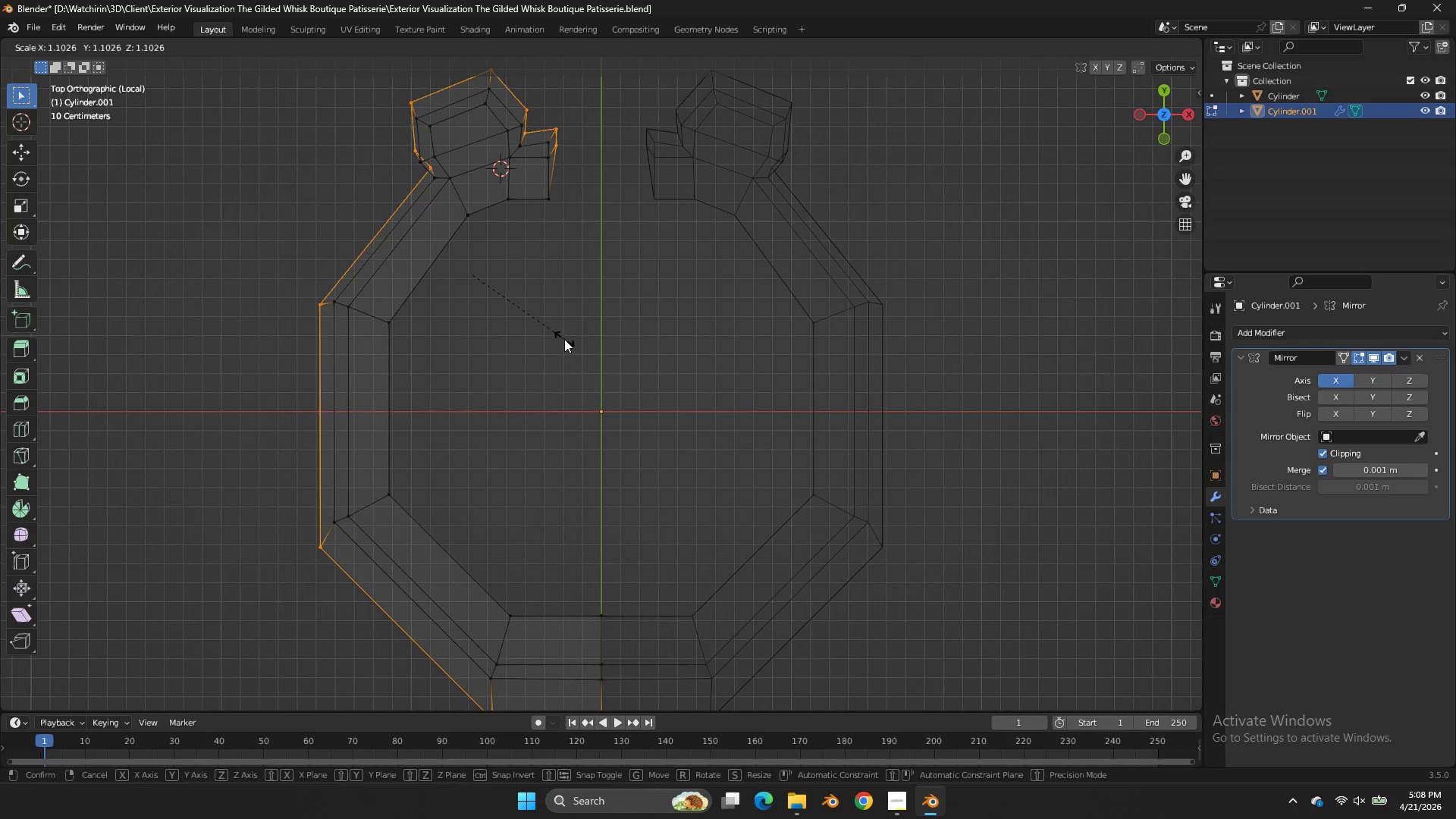 
hold_key(key=ShiftLeft, duration=1.33)
left_click([538, 333])
 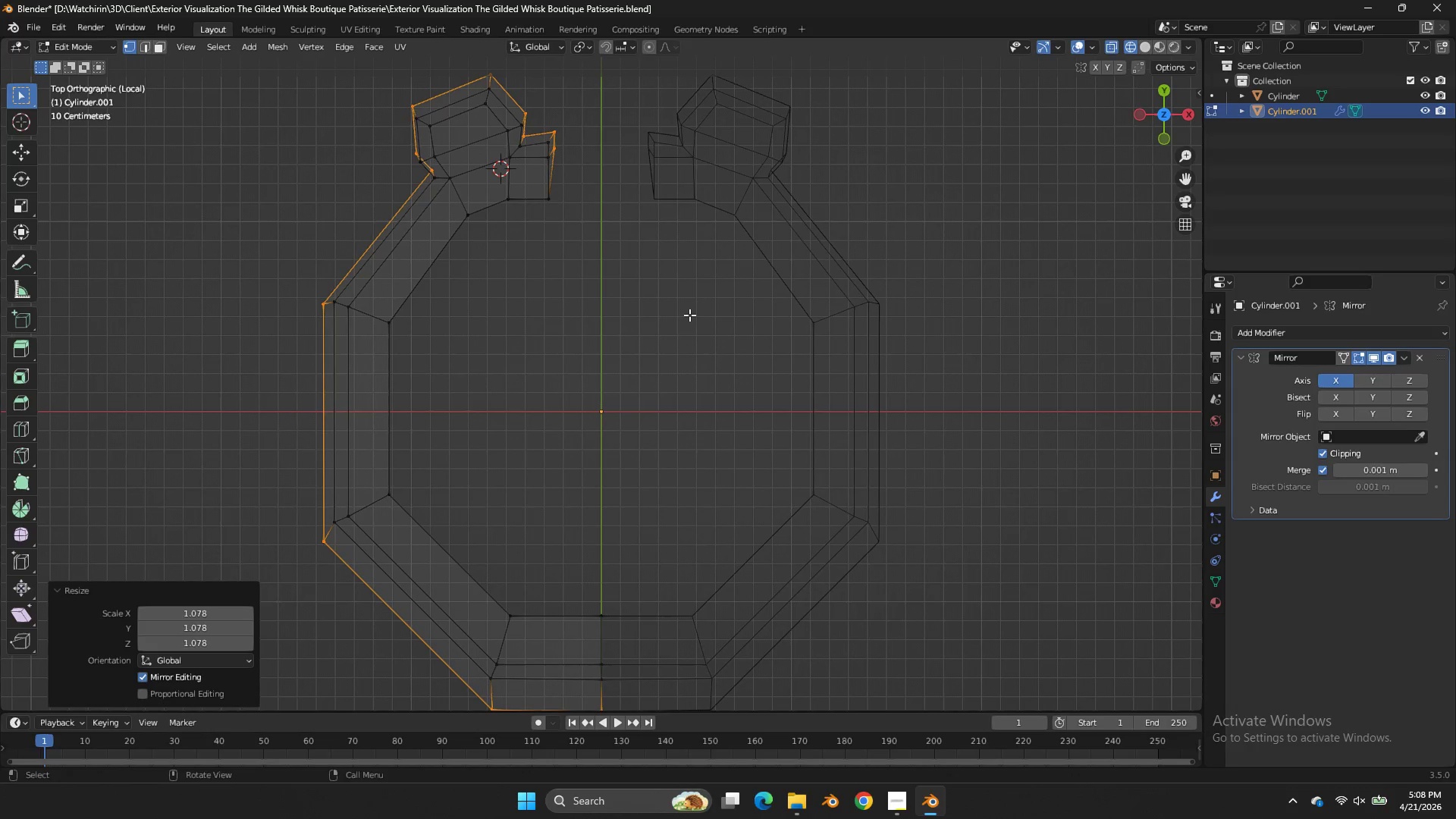 
type(sx)
 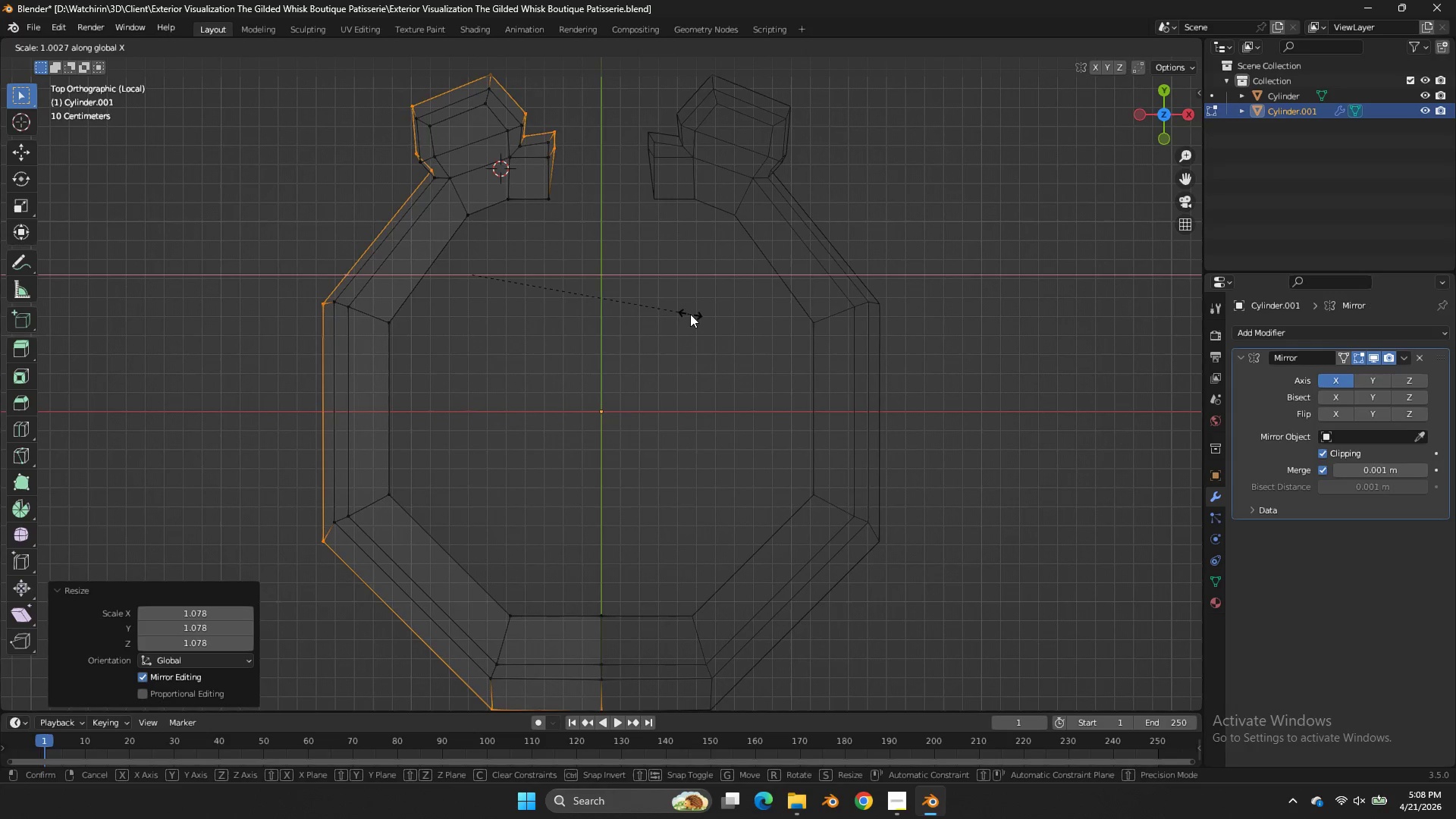 
hold_key(key=ShiftLeft, duration=0.56)
left_click([704, 318])
 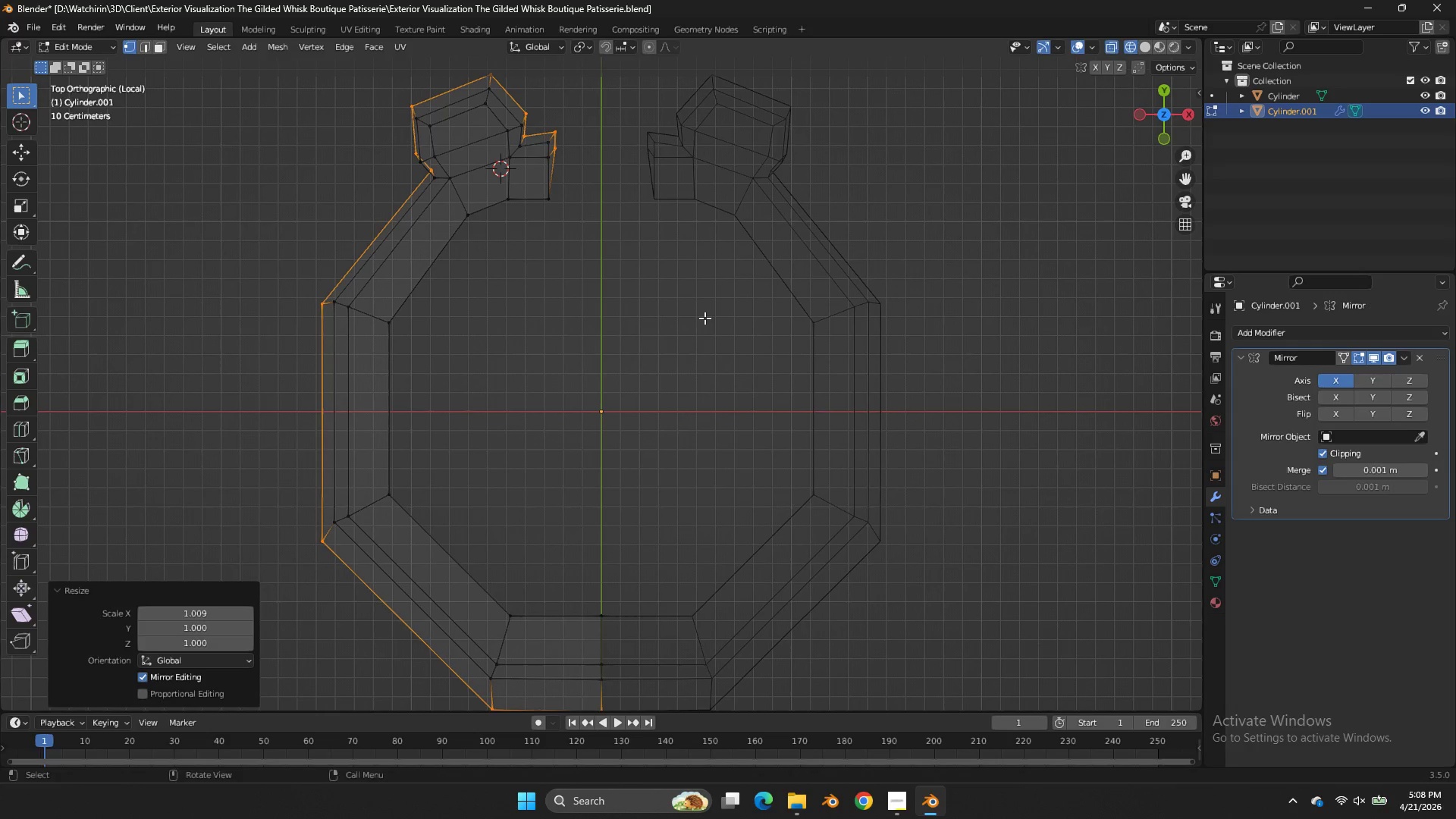 
type(gx)
 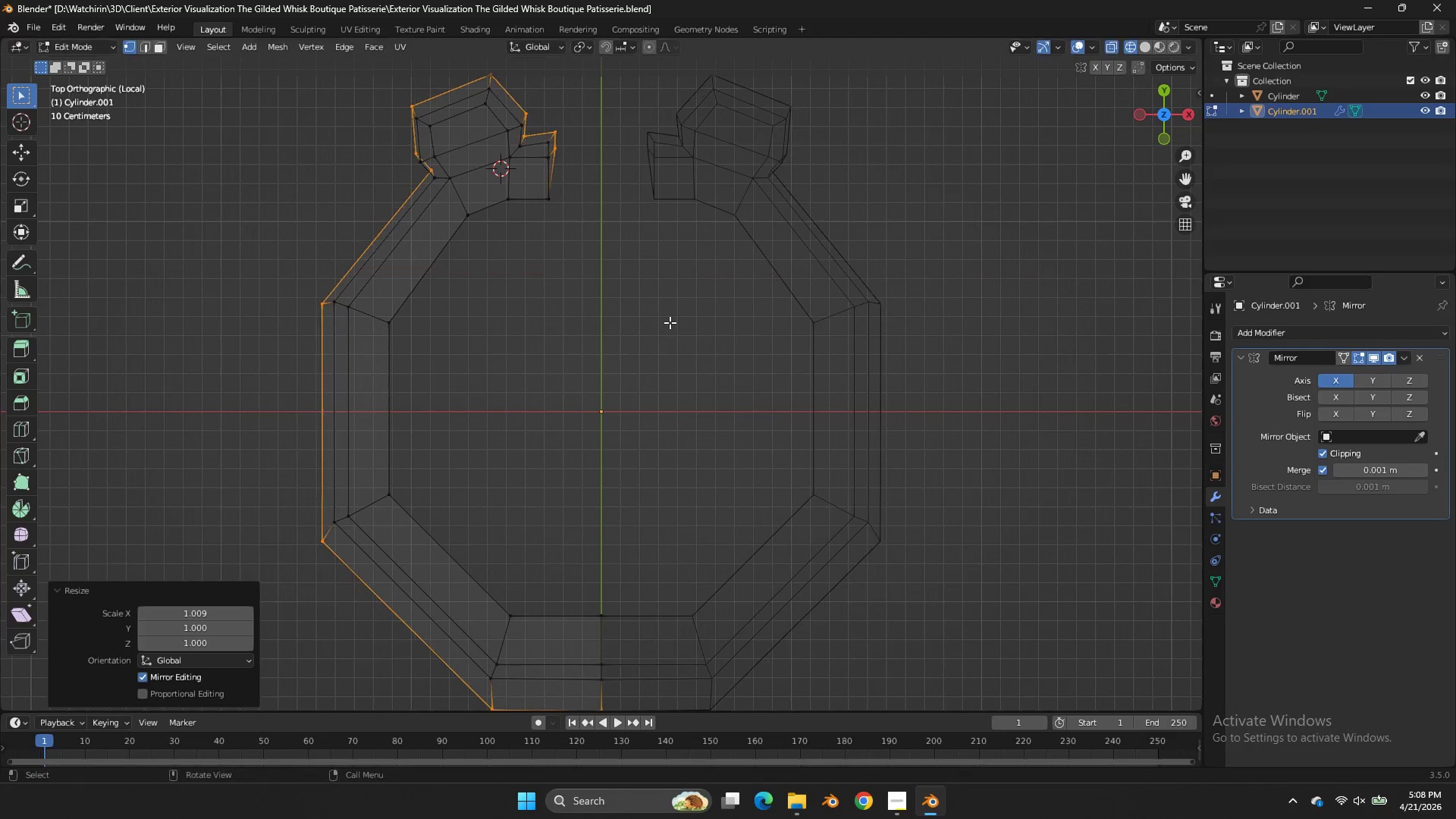 
 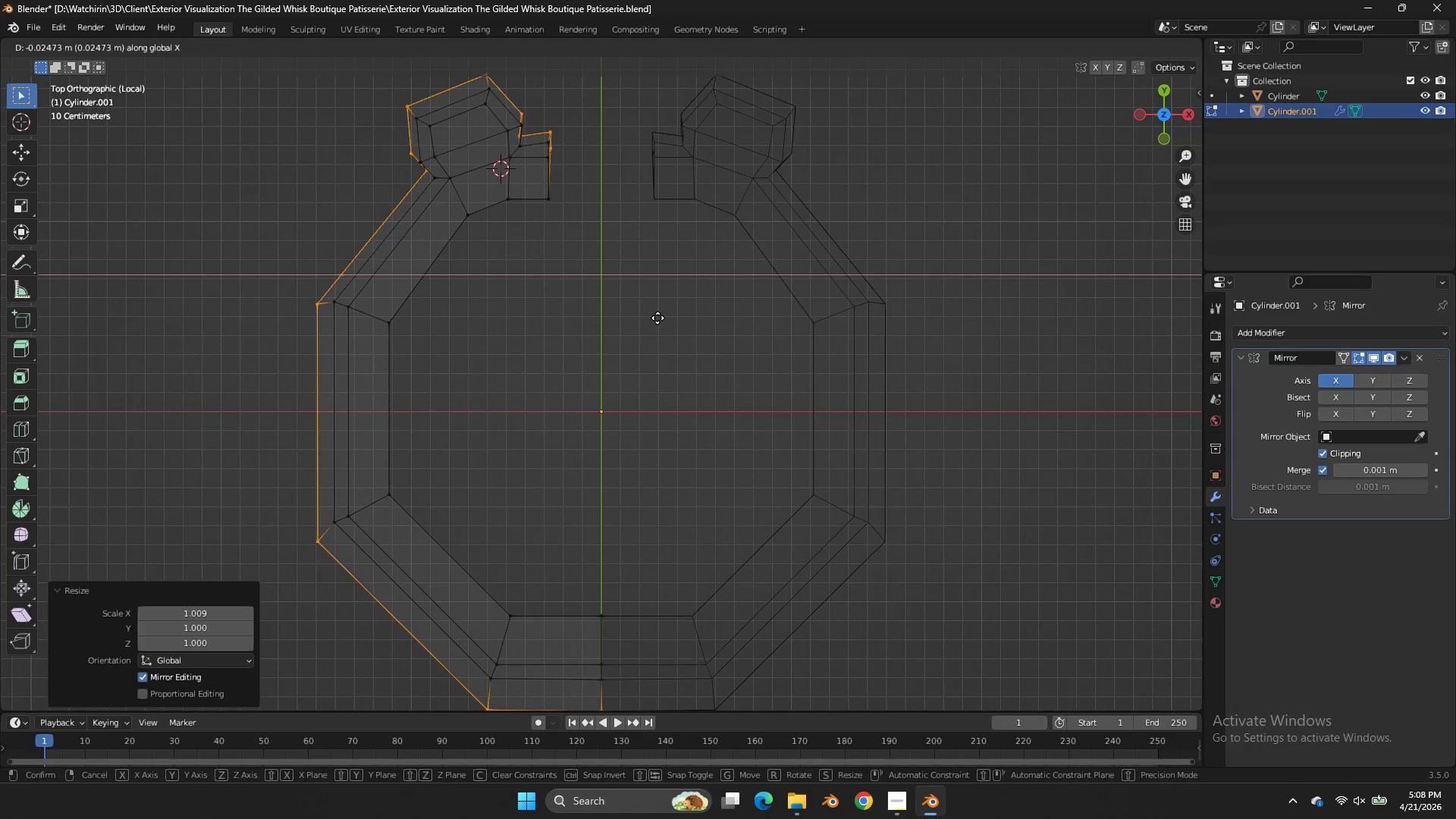 
hold_key(key=ShiftLeft, duration=0.33)
right_click([670, 322])
 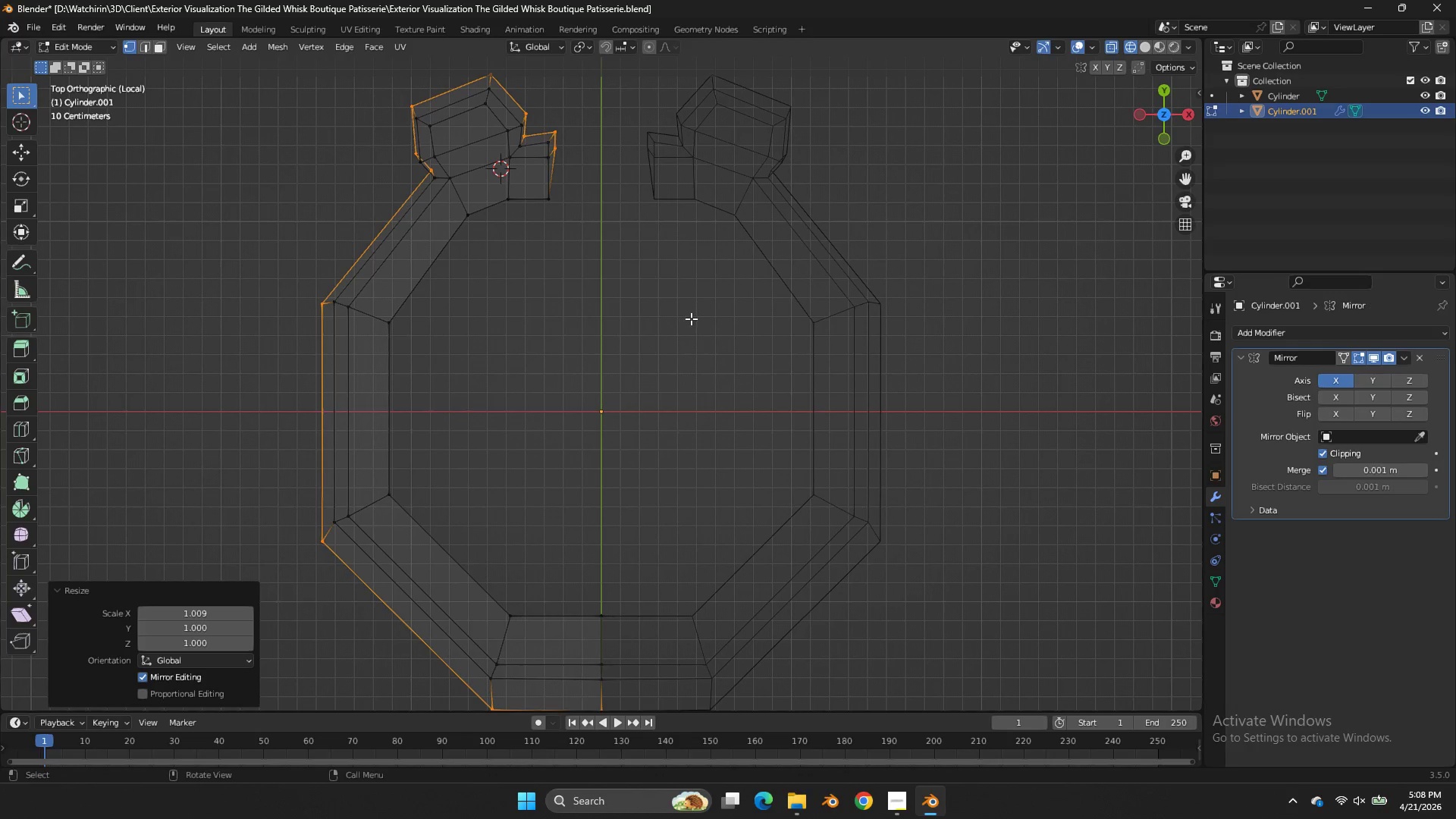 
key(S)
 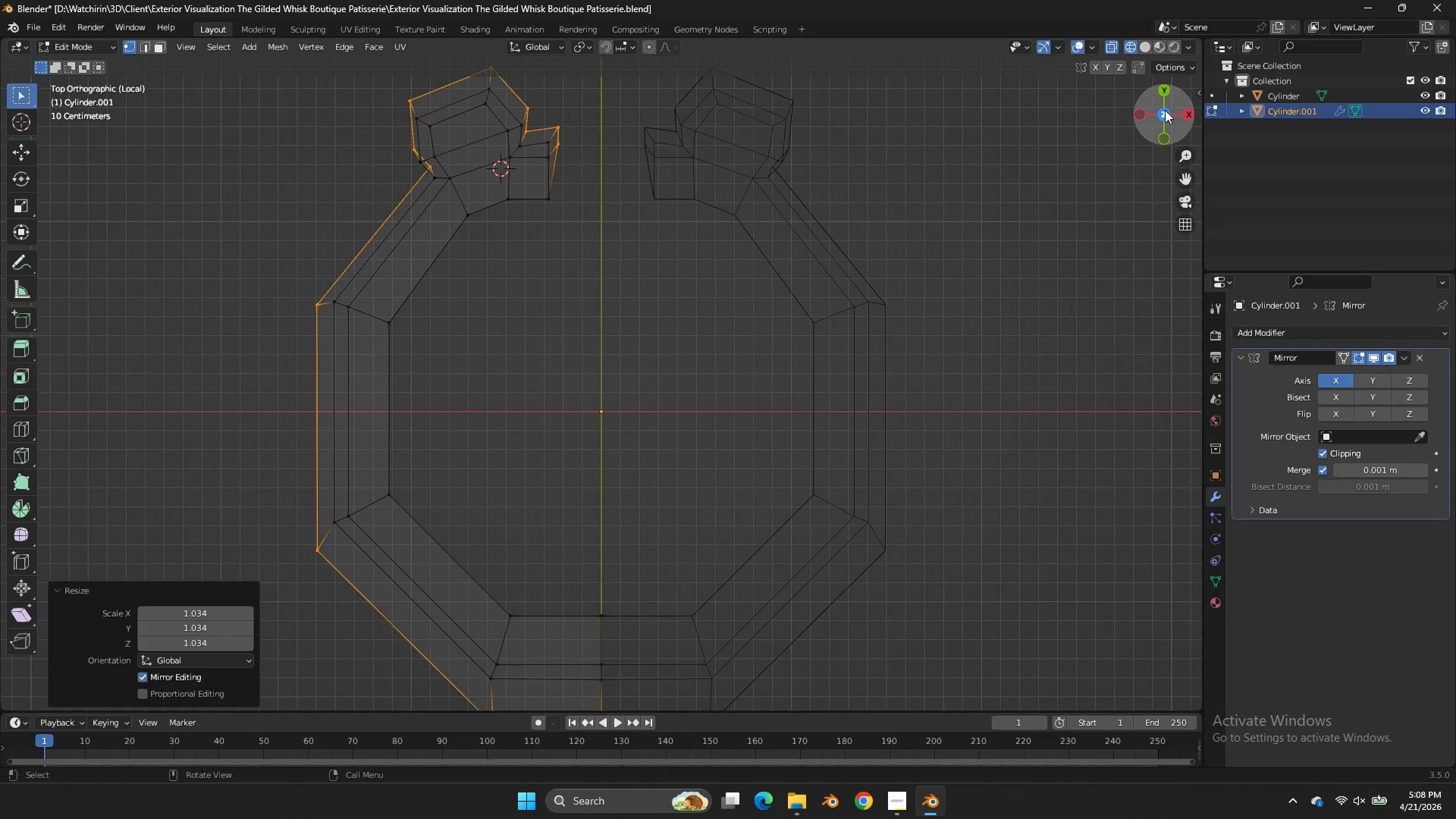 
key(Control+Z)
 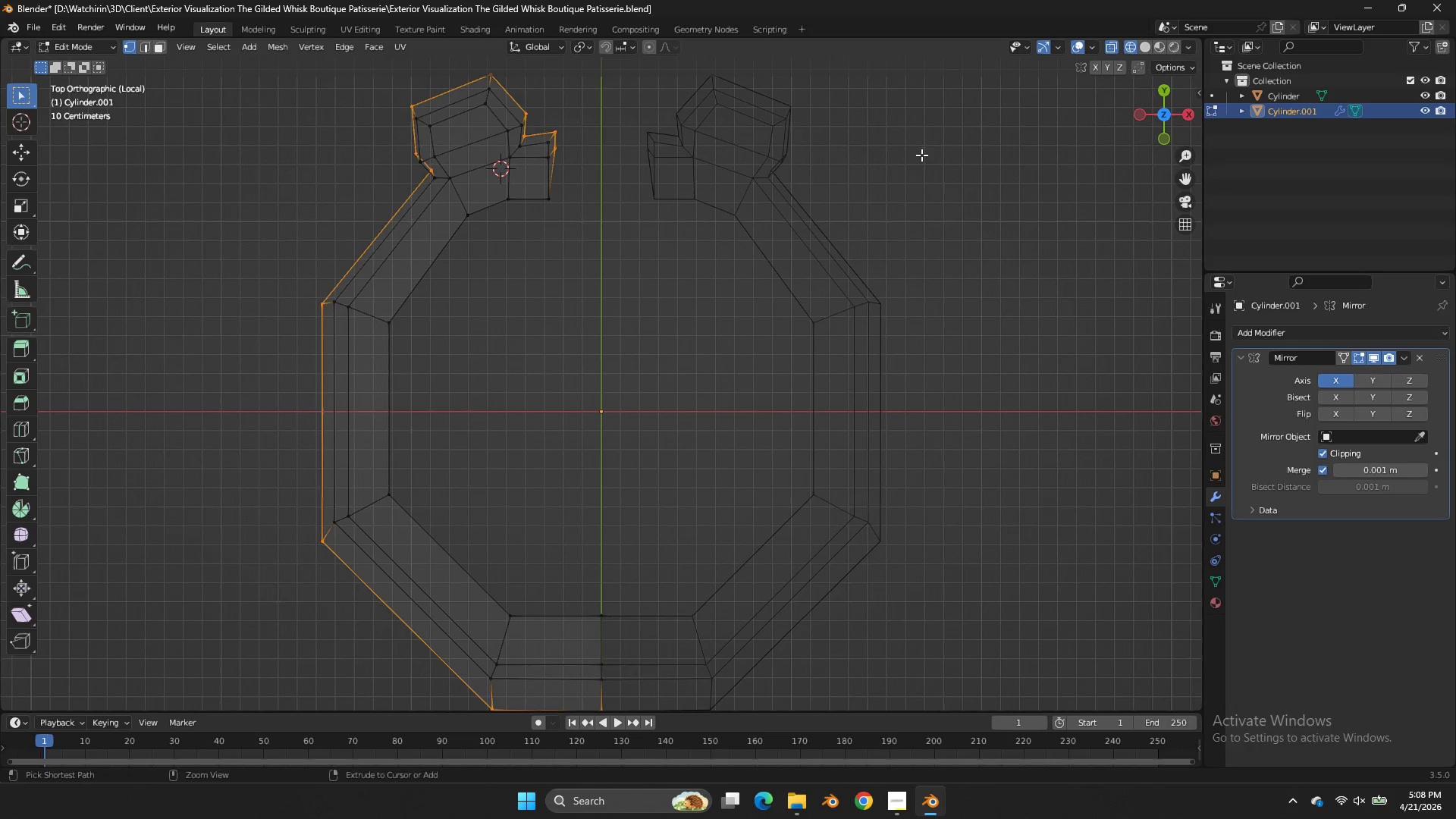 
key(Control+Z)
 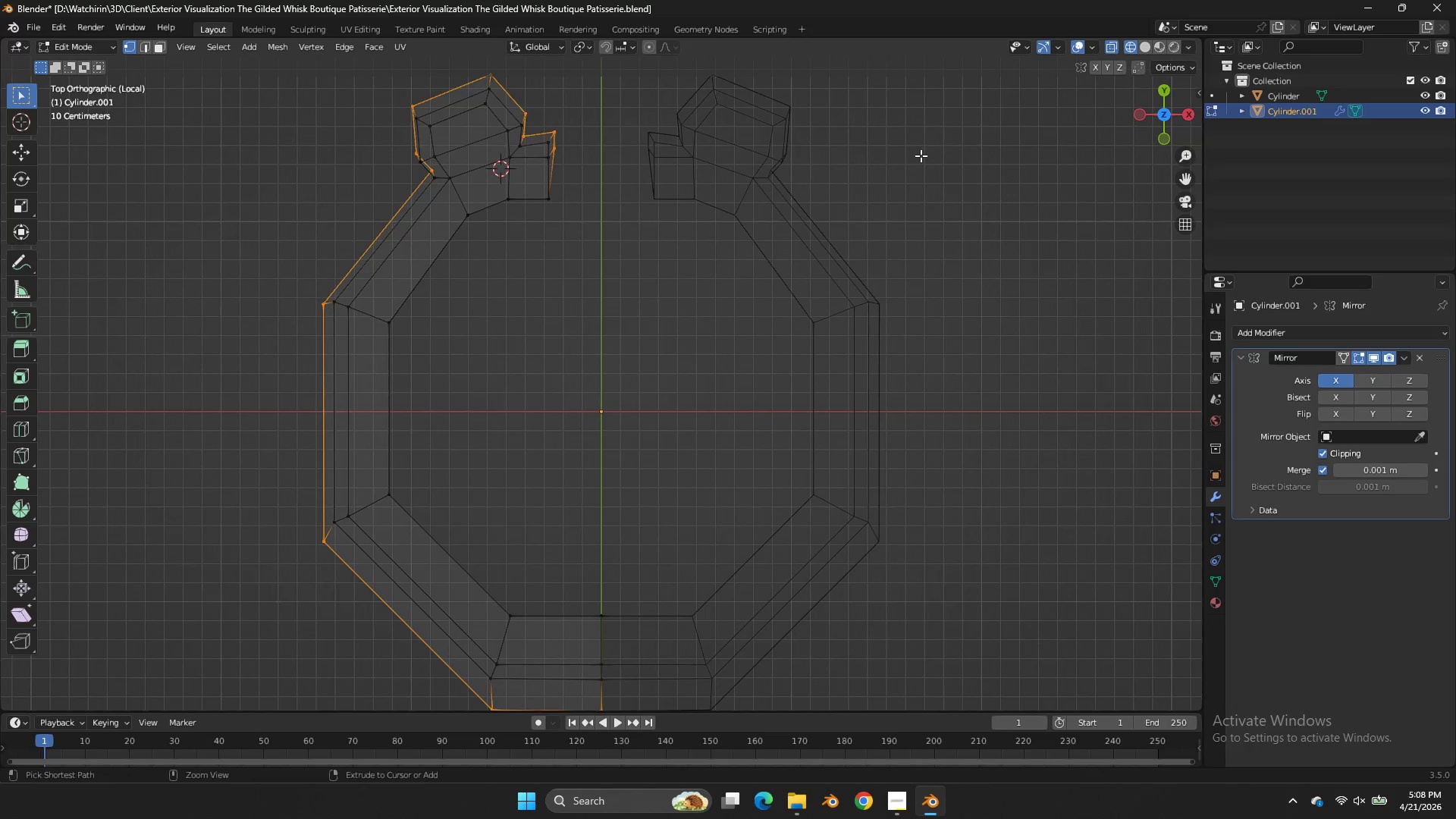 
key(Control+Z)
 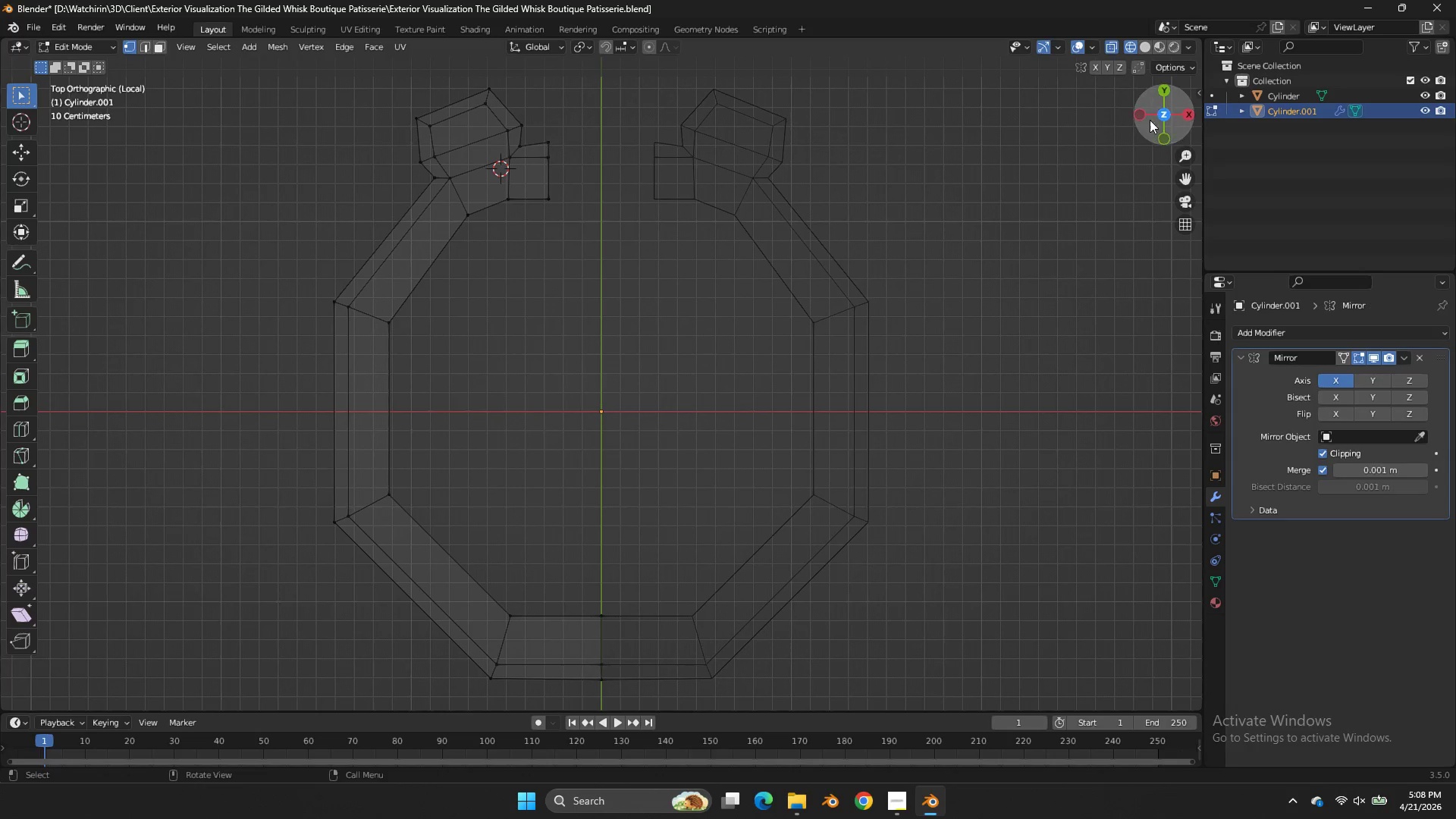 
left_click_drag(start_coordinate=[1162, 121], to_coordinate=[232, 636])
 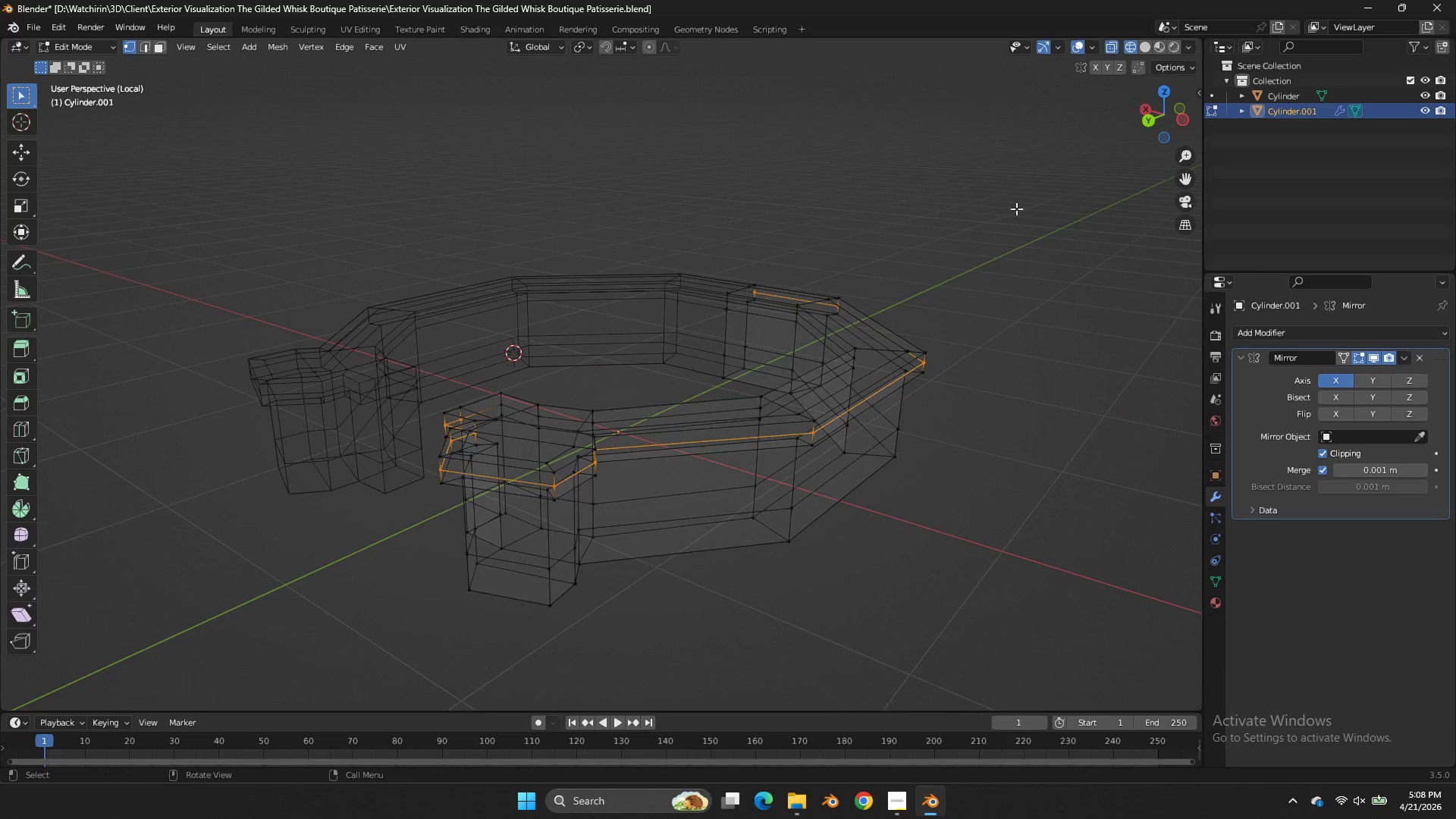 
key(Z)
 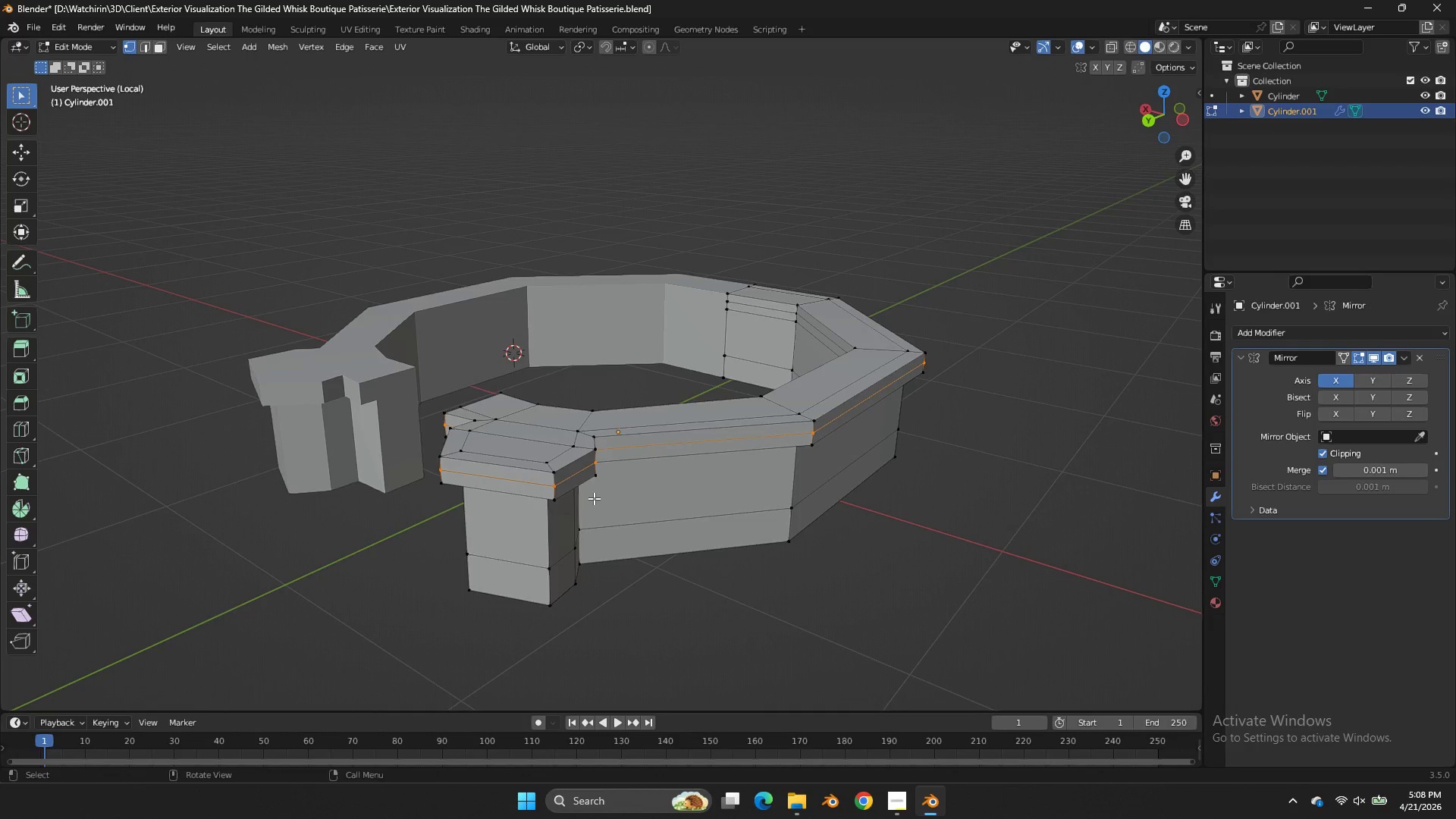 
scroll: coordinate [596, 497], scroll_direction: up, amount: 1.0
 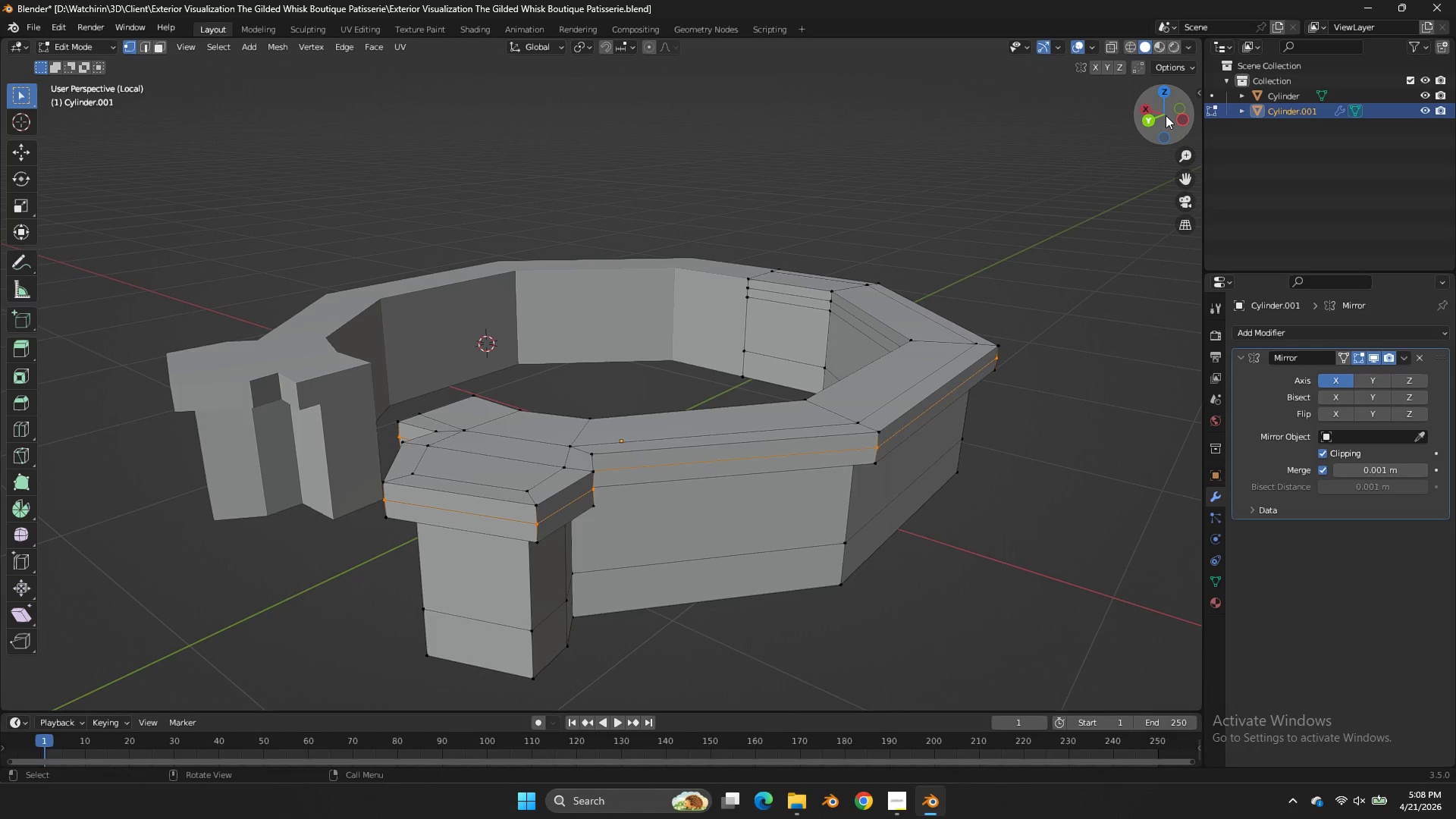 
left_click_drag(start_coordinate=[1169, 115], to_coordinate=[1131, 106])
 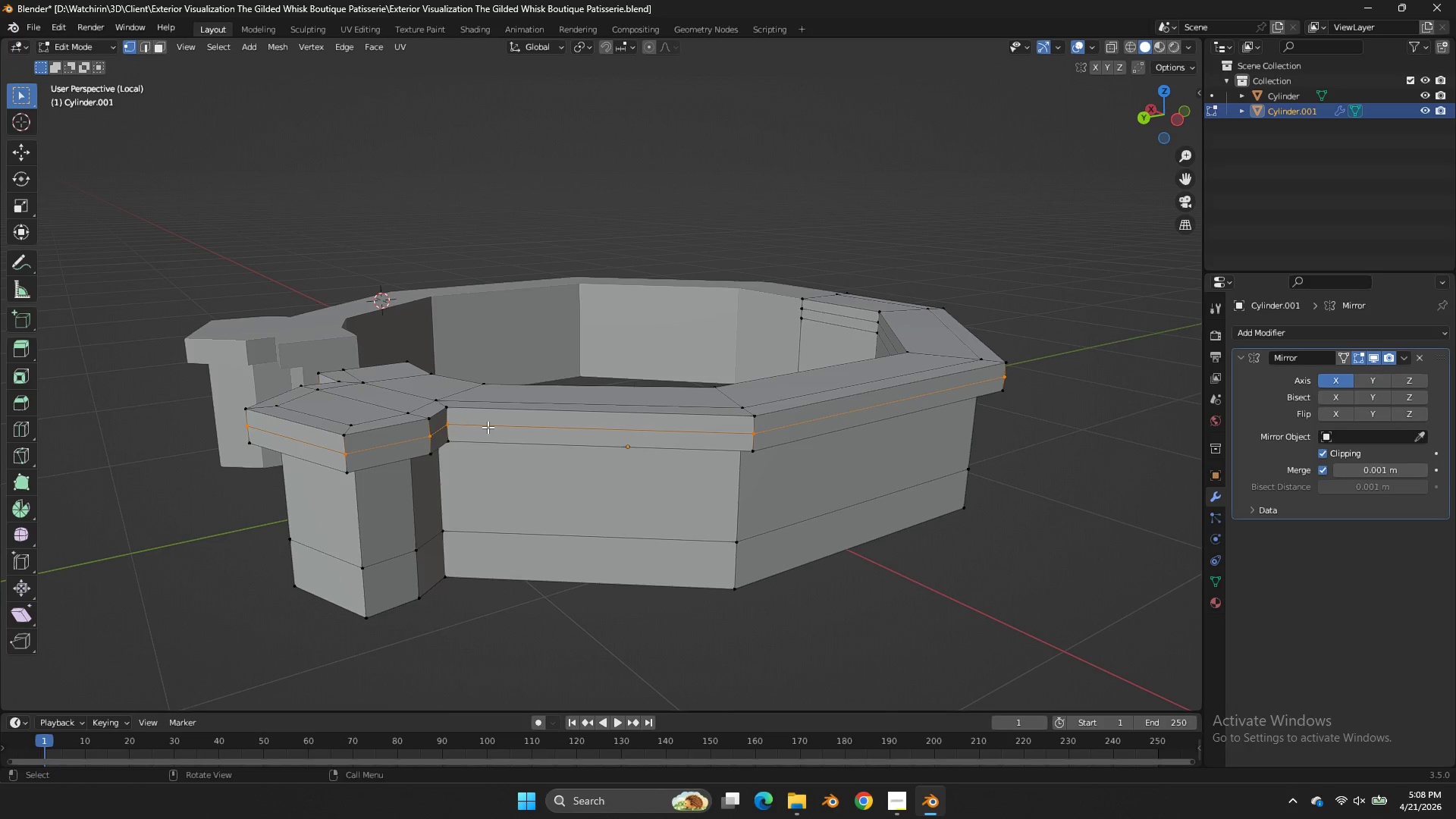 
key(S)
 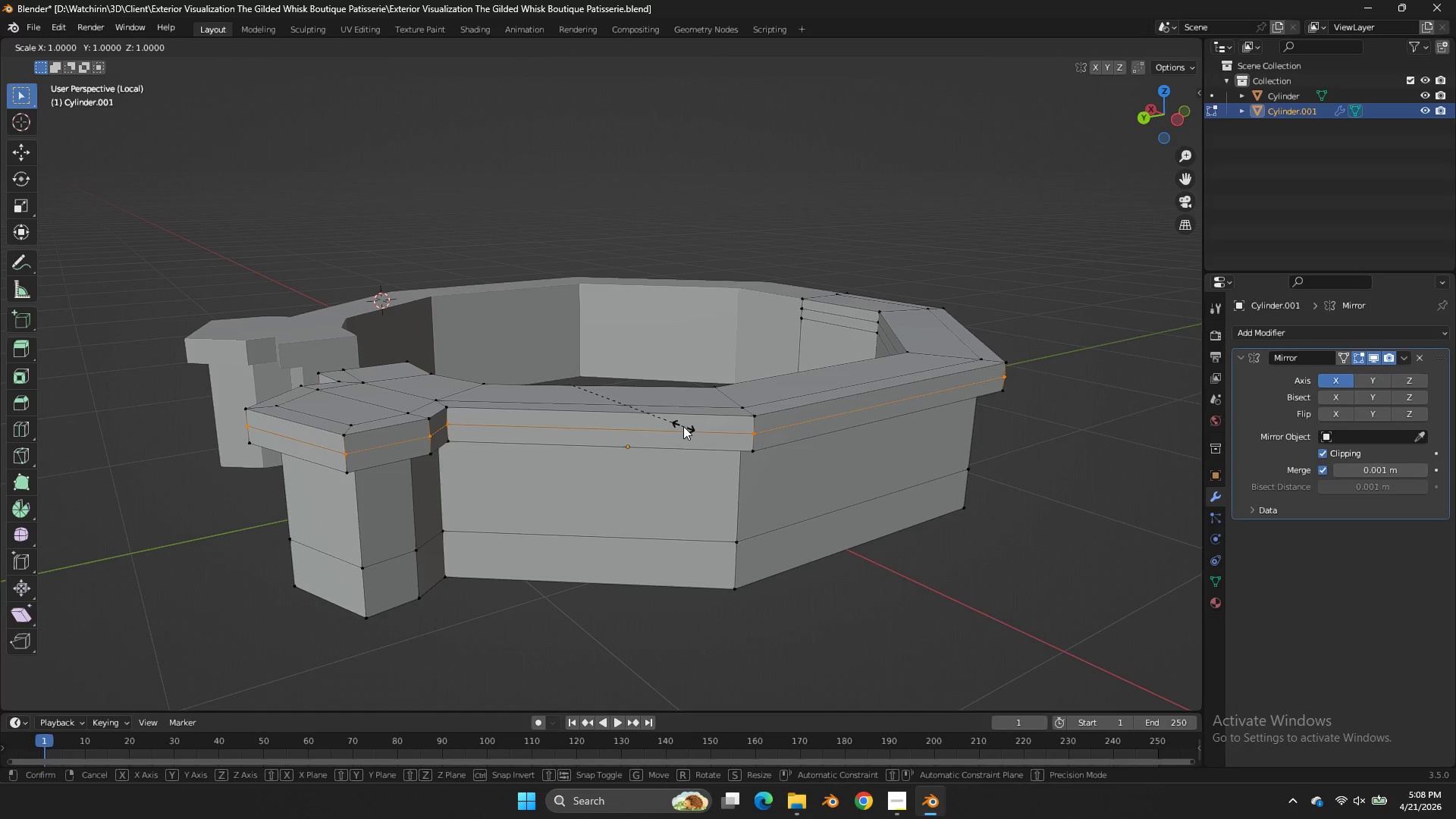 
hold_key(key=ShiftLeft, duration=1.51)
left_click([703, 428])
 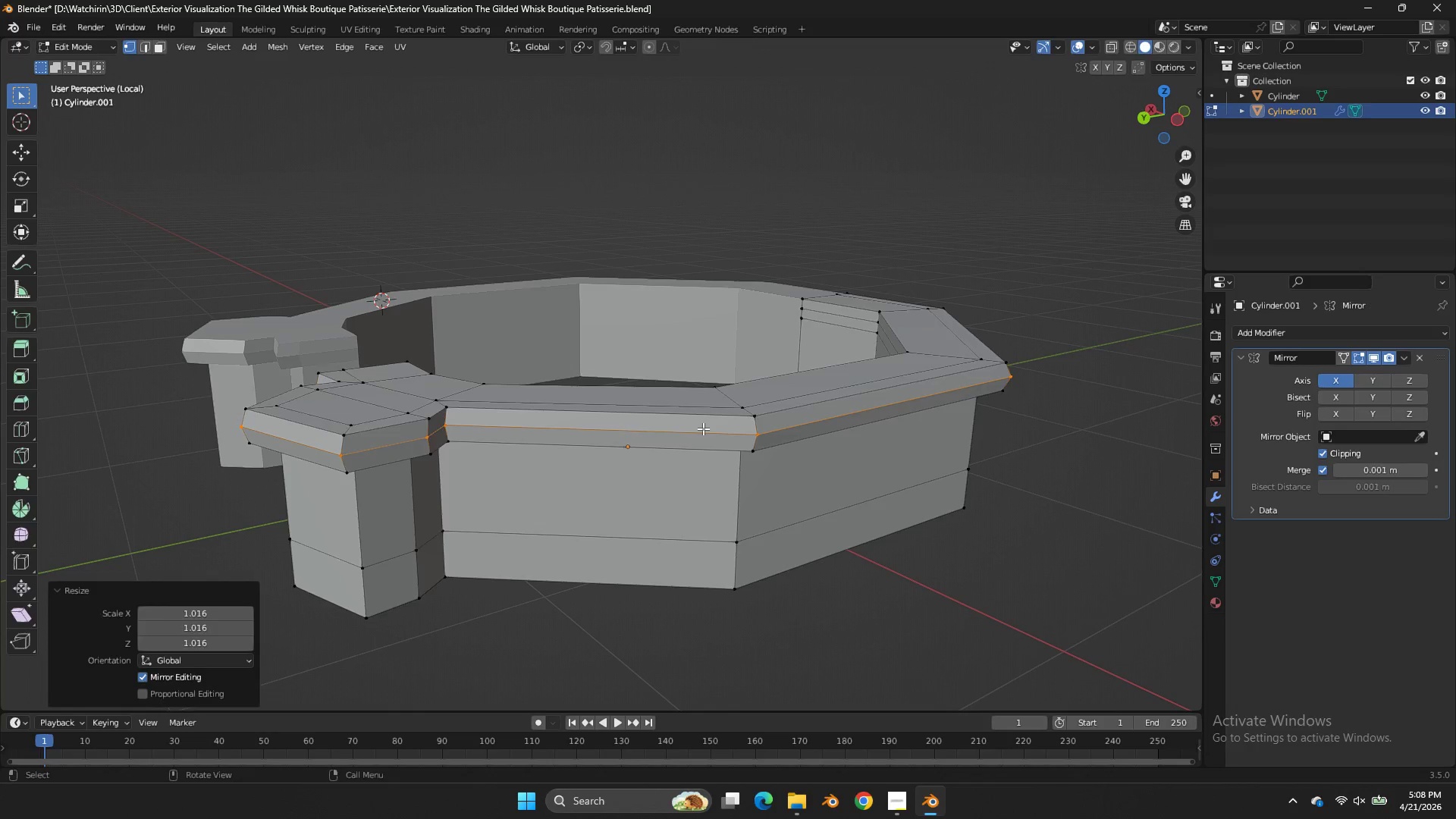 
key(Tab)
 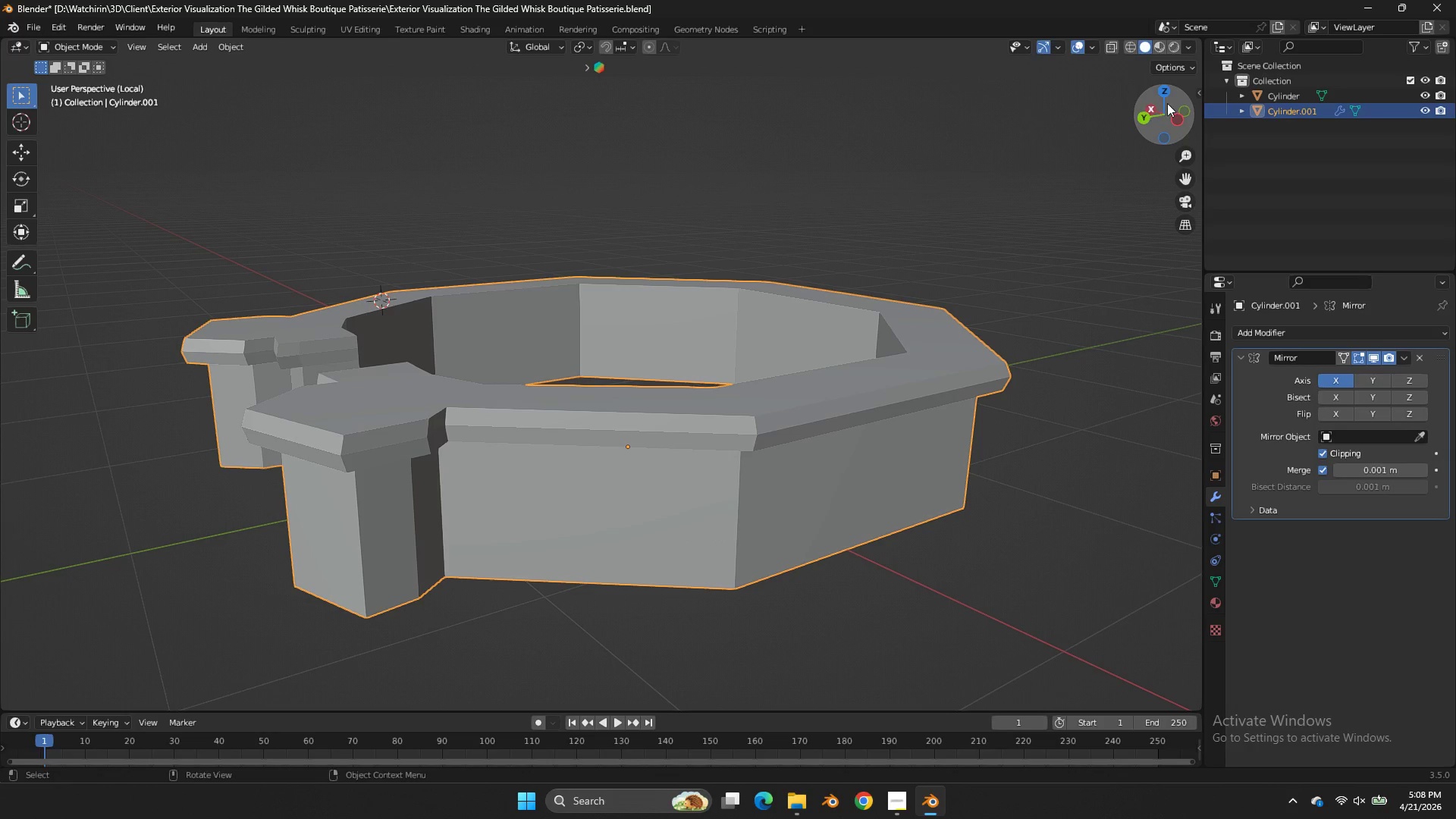 
left_click_drag(start_coordinate=[1169, 103], to_coordinate=[83, 102])
 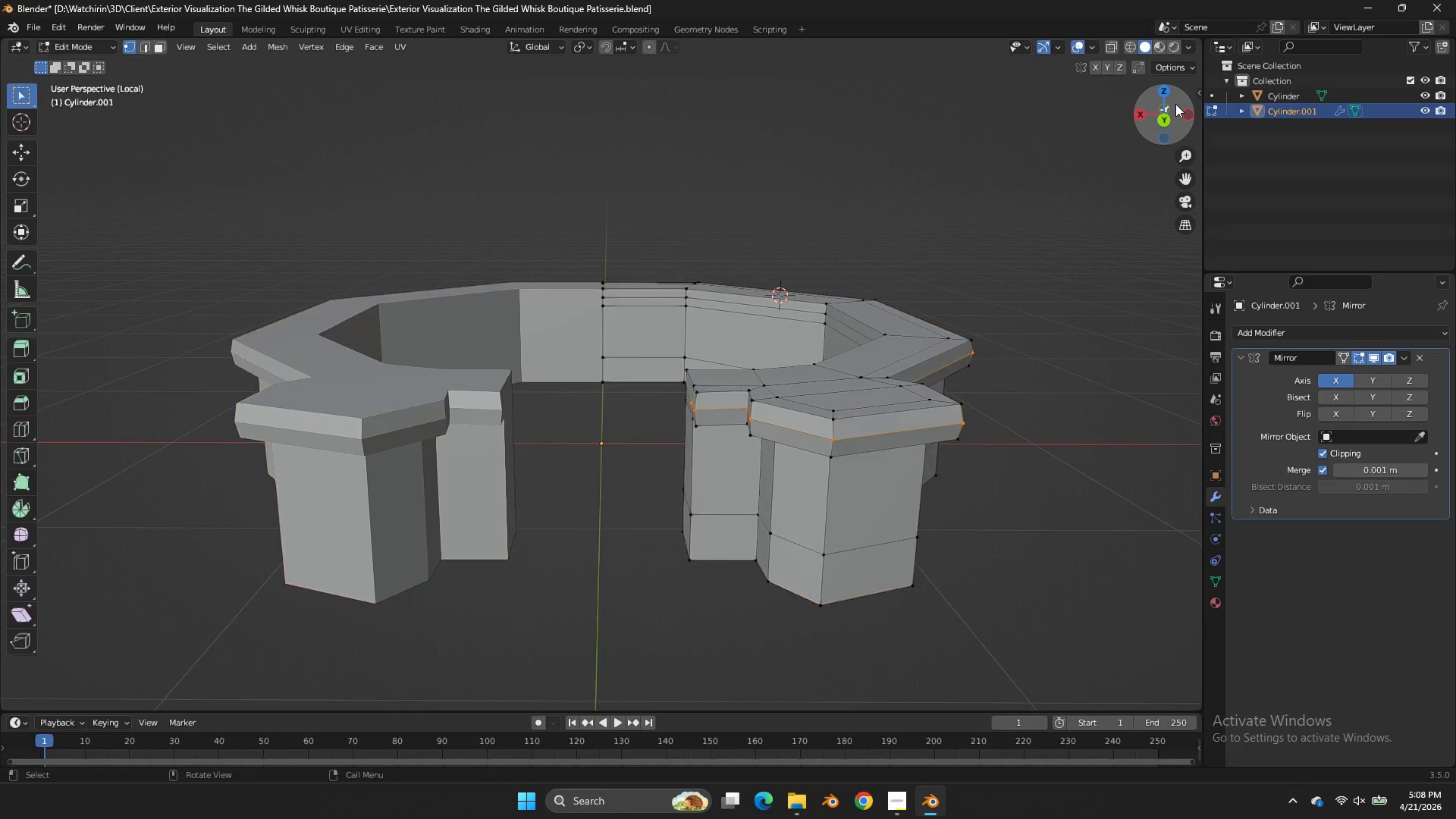 
key(Tab)
 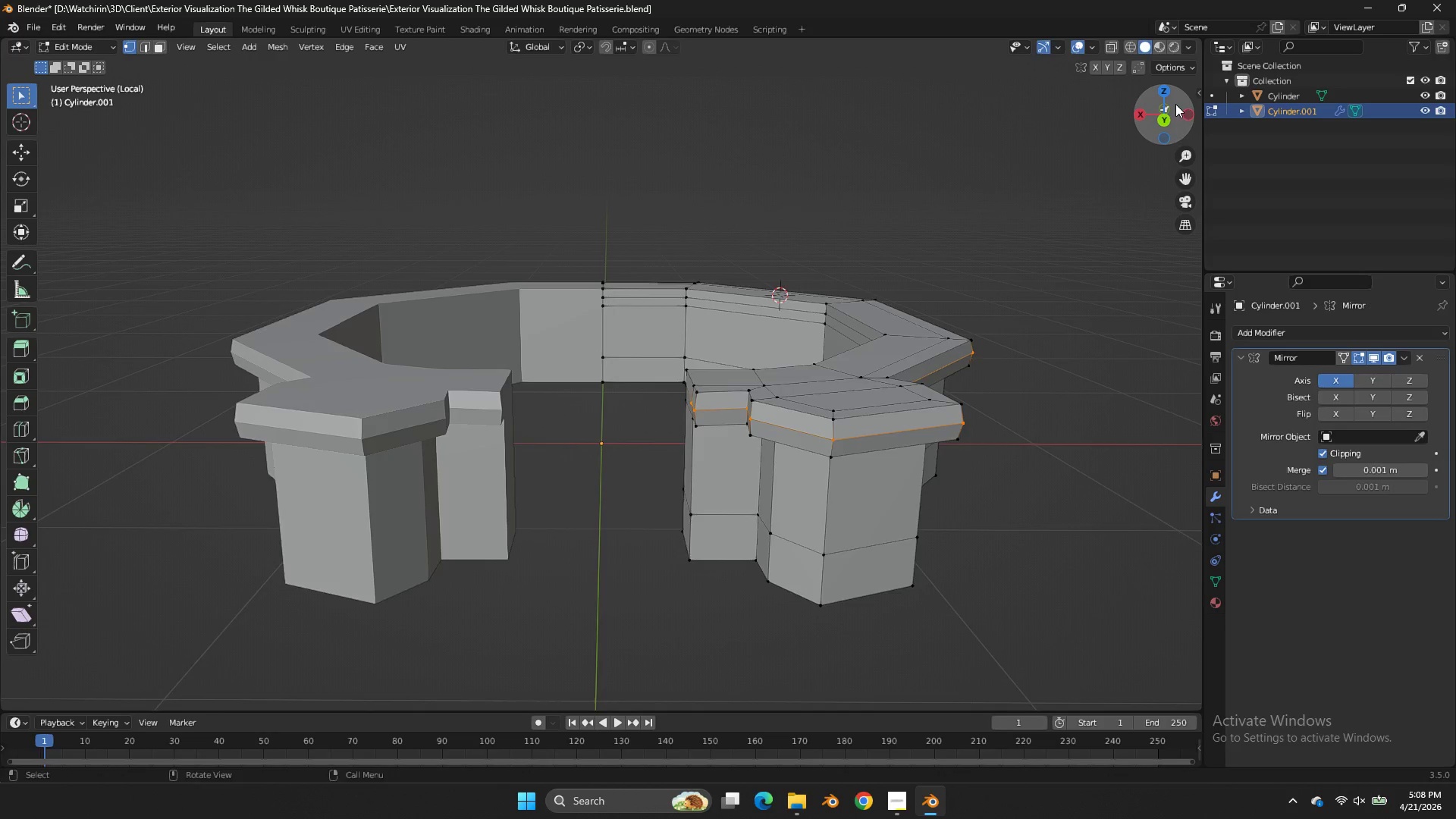 
left_click_drag(start_coordinate=[1175, 104], to_coordinate=[26, 130])
 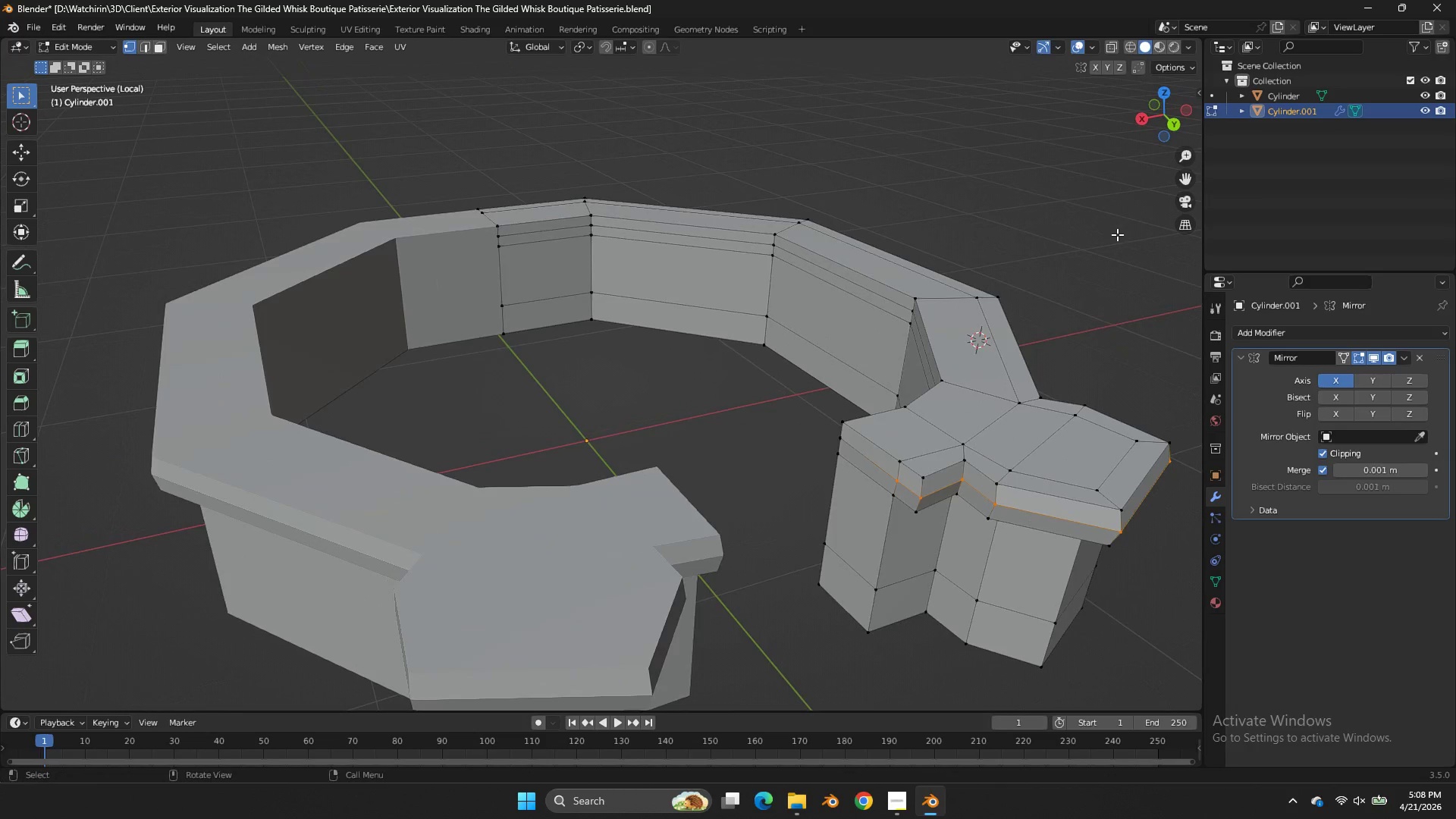 
scroll: coordinate [1120, 227], scroll_direction: up, amount: 1.0
 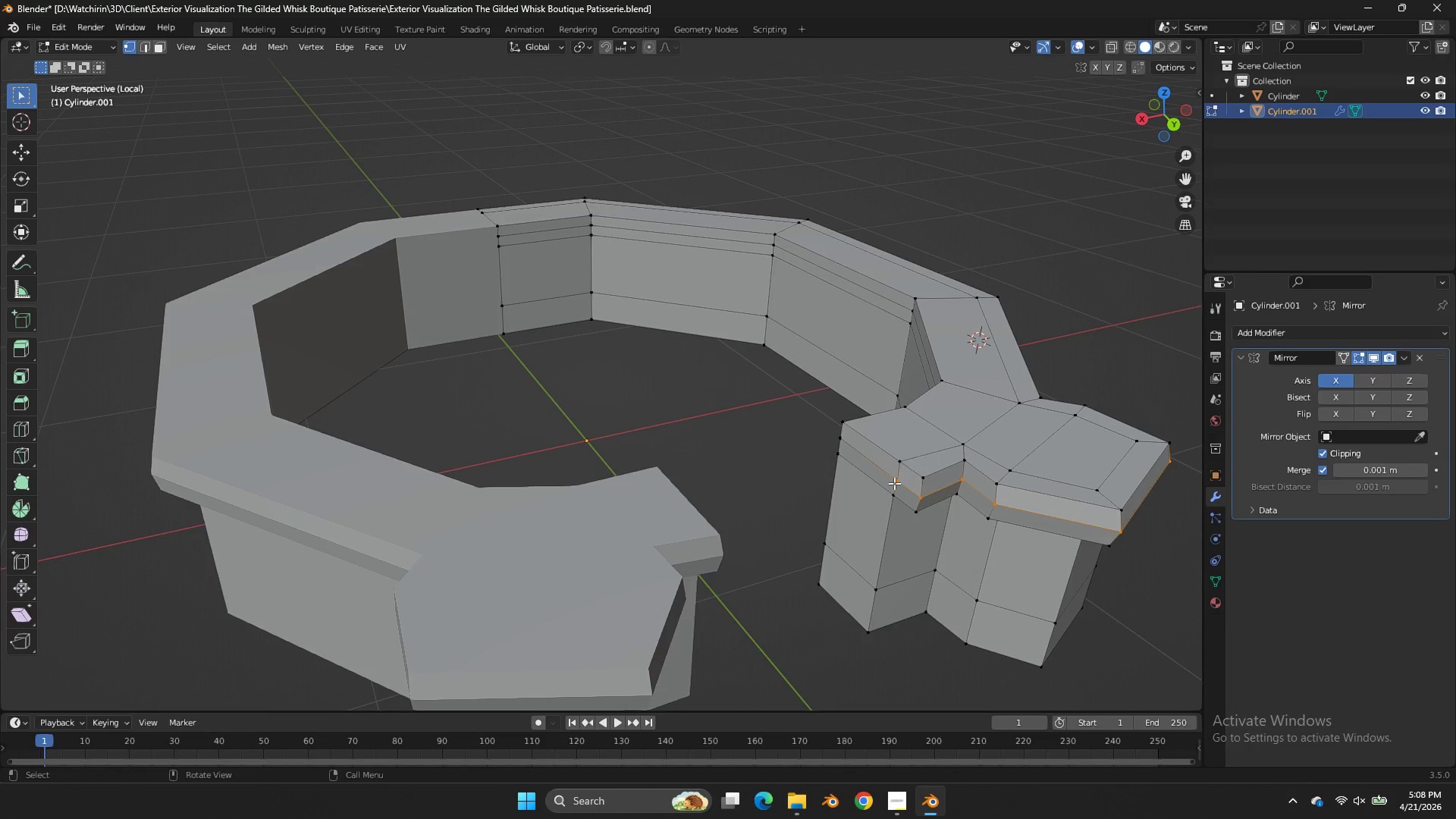 
left_click([894, 485])
 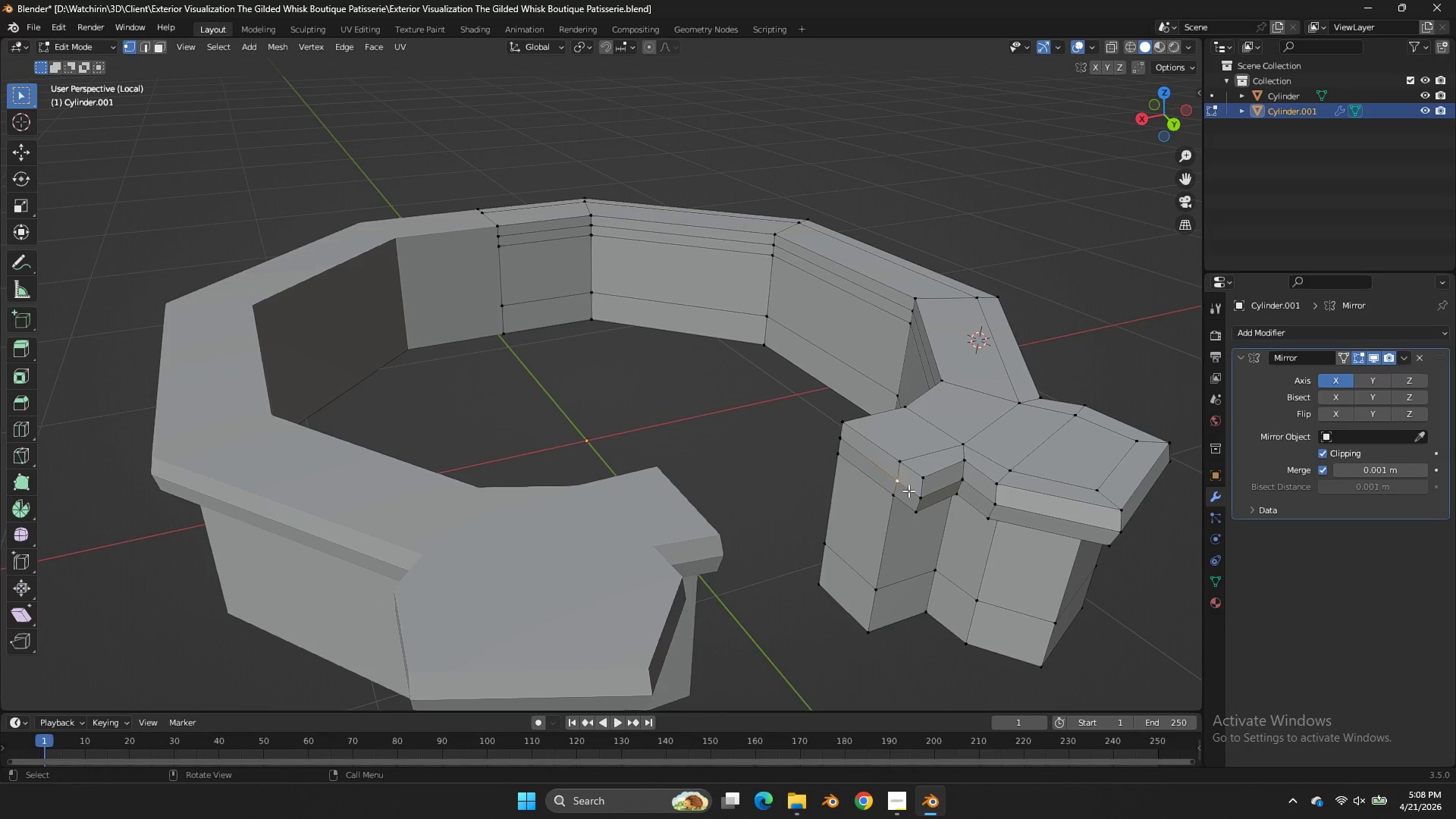 
hold_key(key=ShiftLeft, duration=1.77)
double_click([910, 491])
 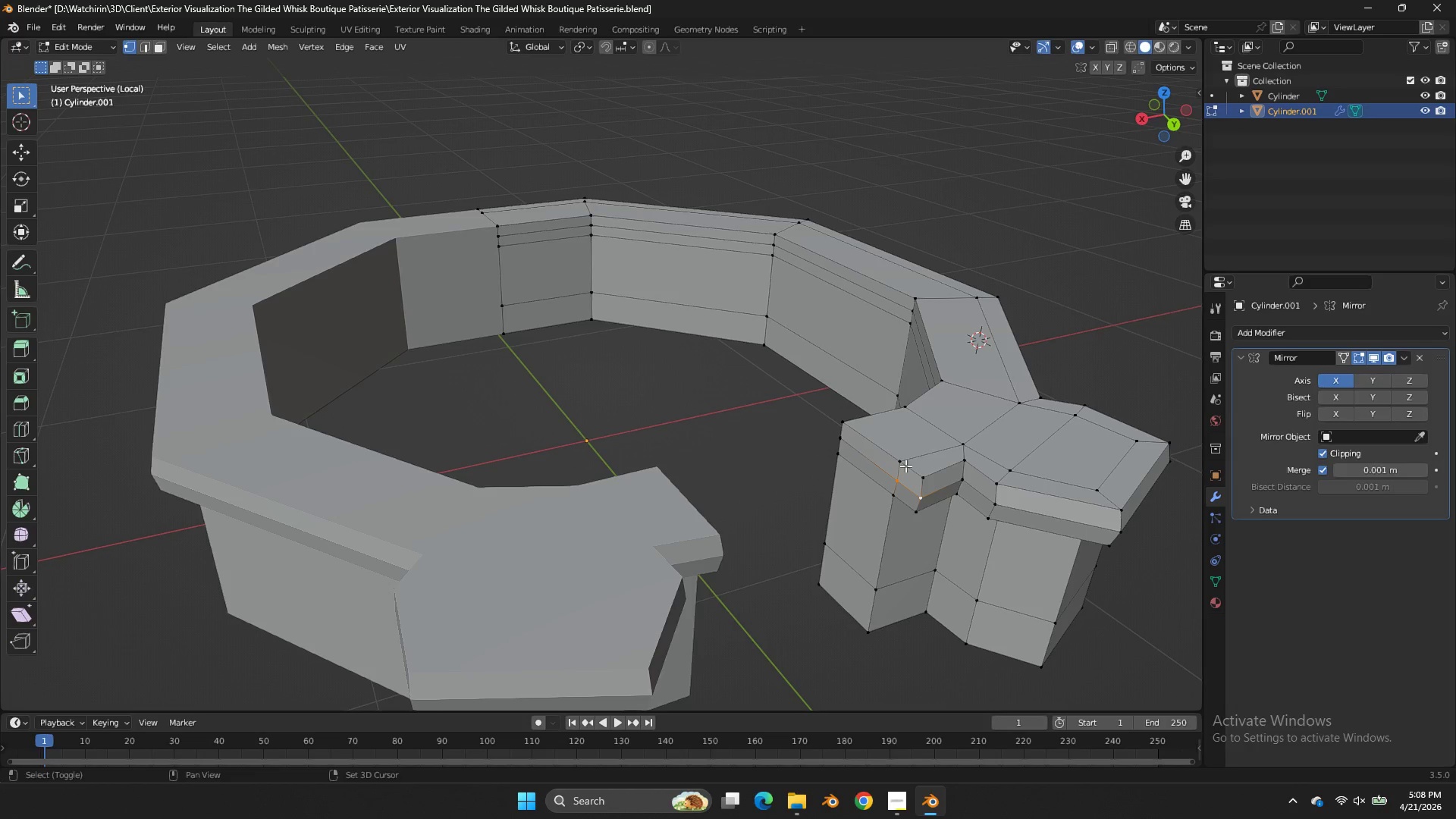 
double_click([920, 482])
 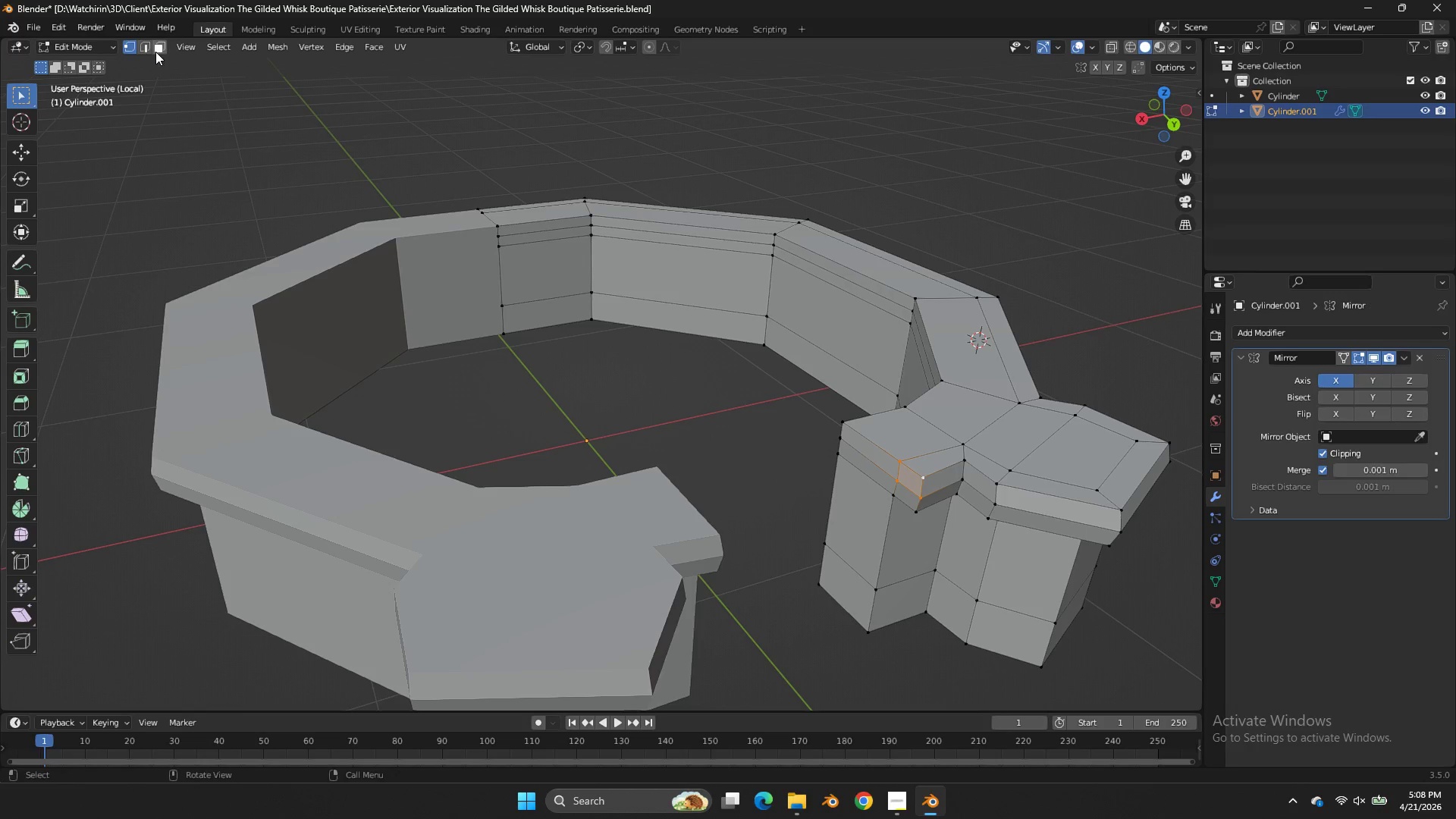 
left_click([156, 49])
 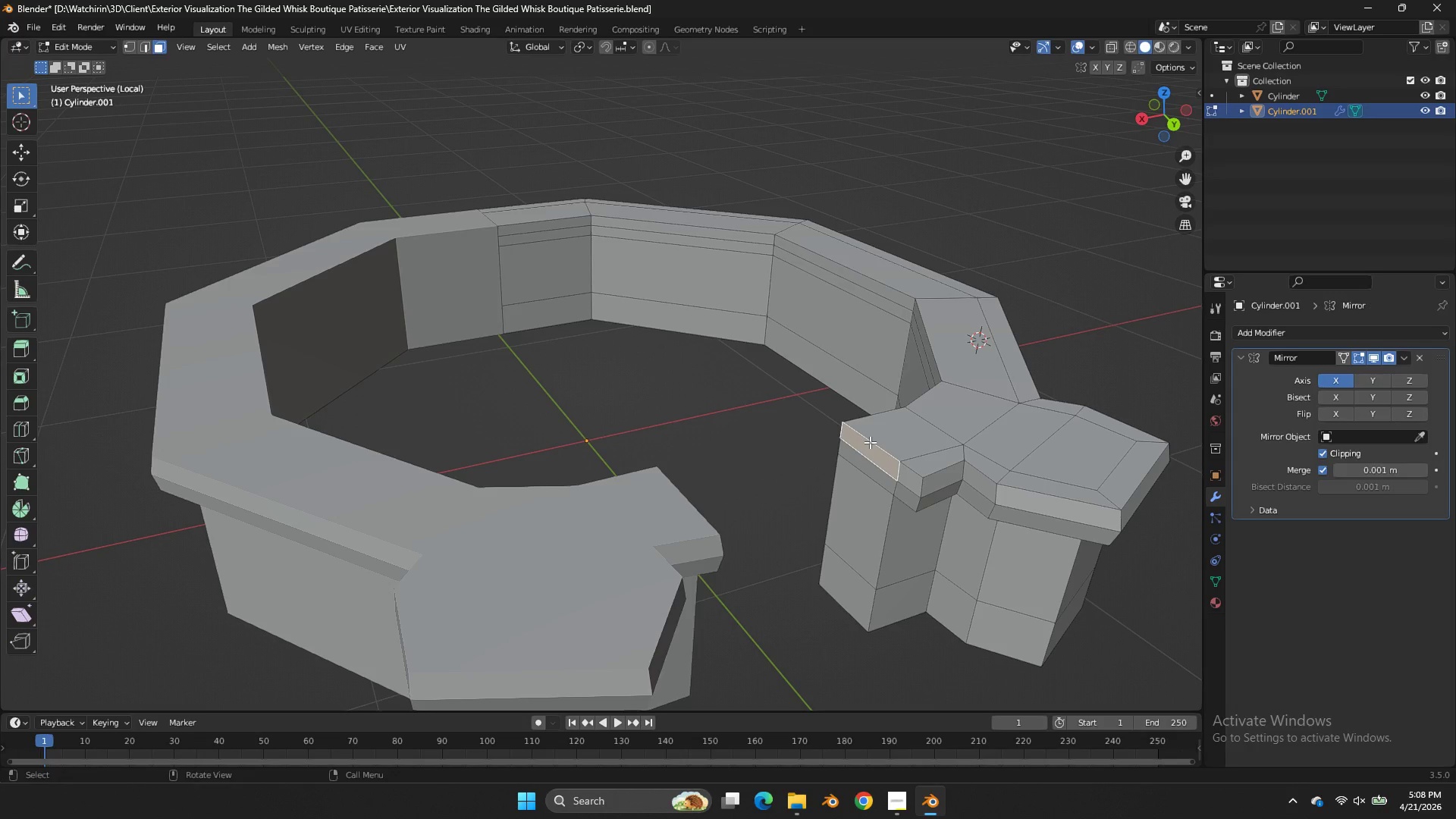 
hold_key(key=ControlLeft, duration=0.8)
 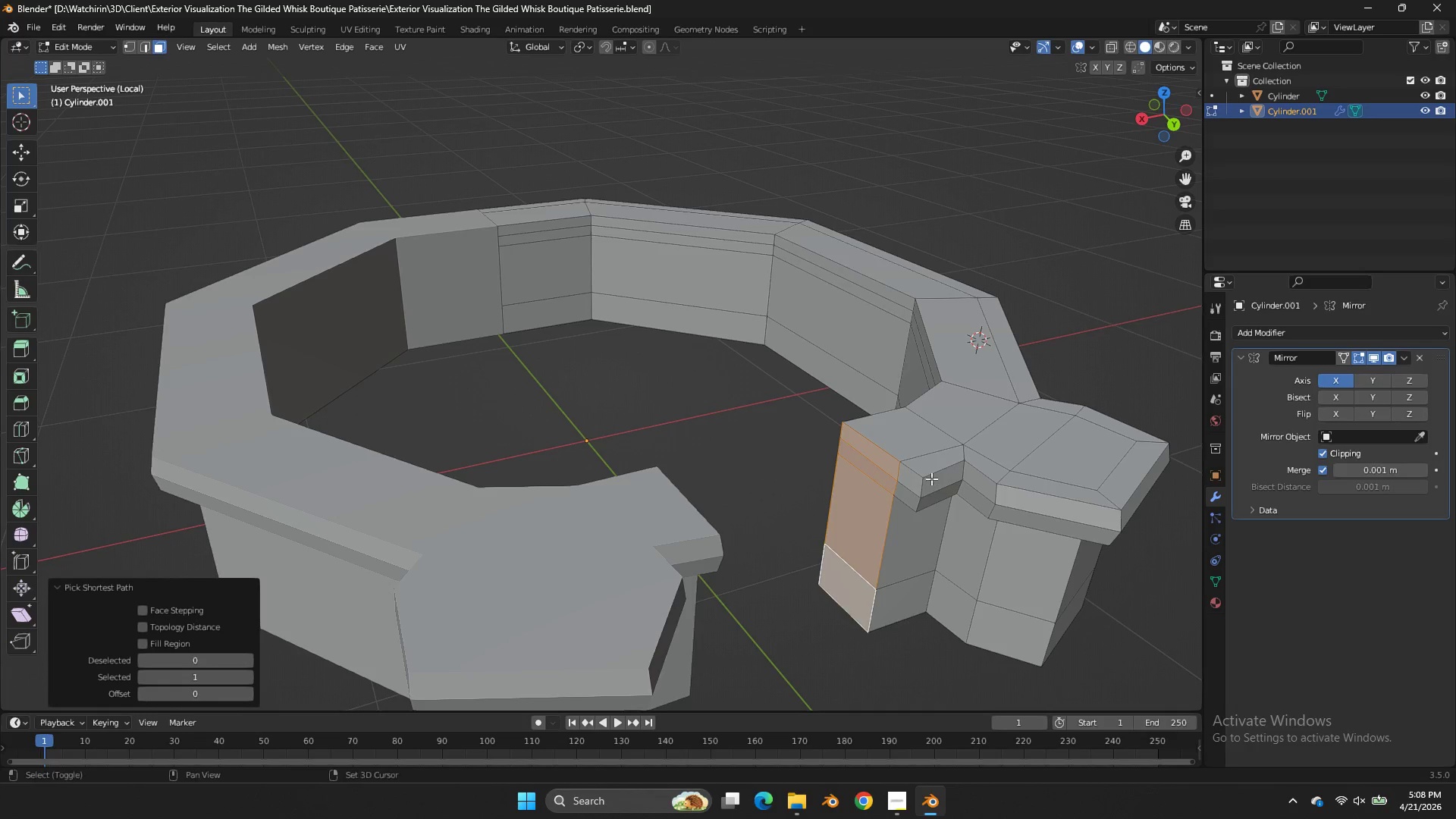 
hold_key(key=ShiftLeft, duration=0.7)
double_click([910, 497])
 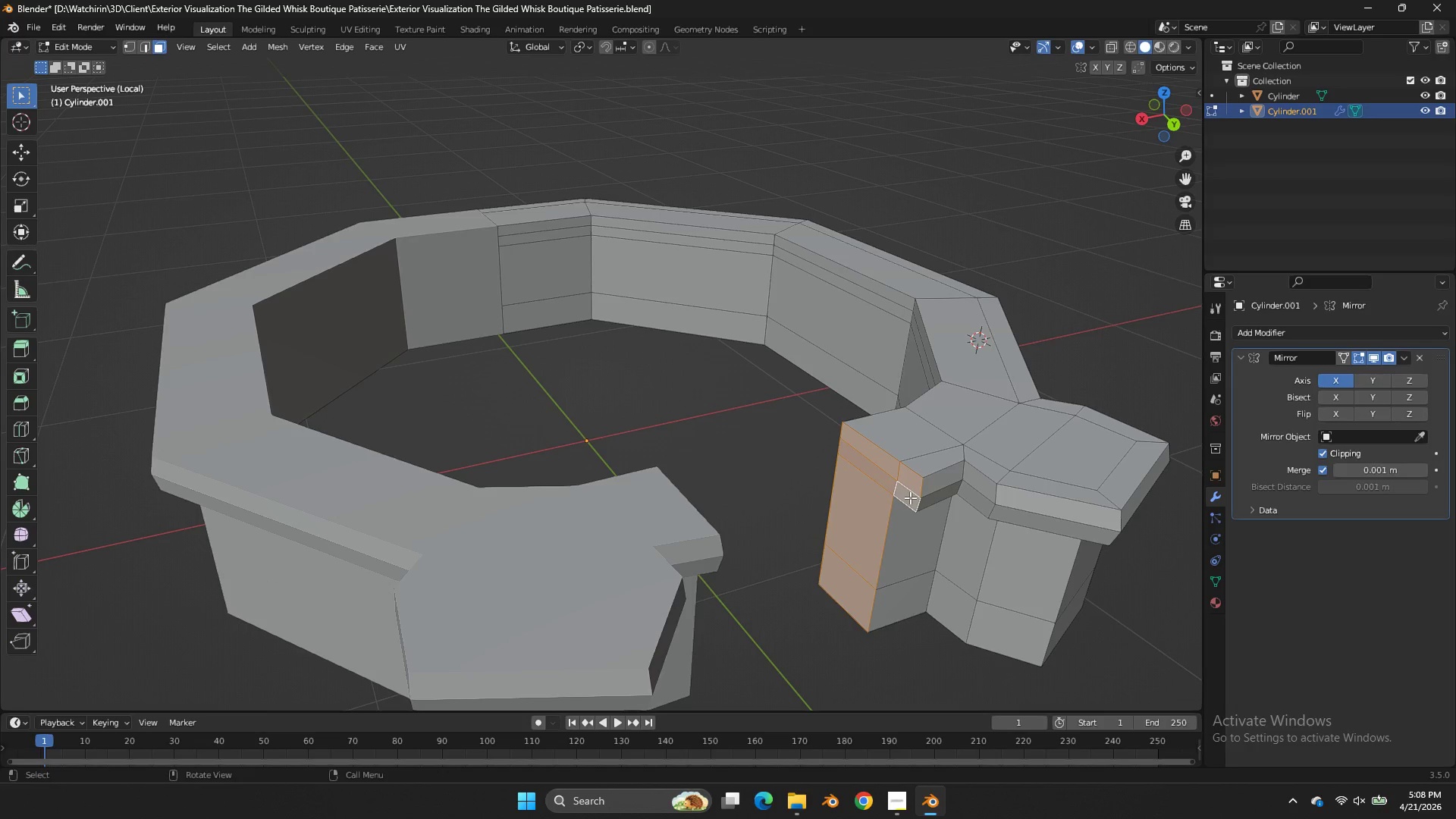 
type(sx0)
 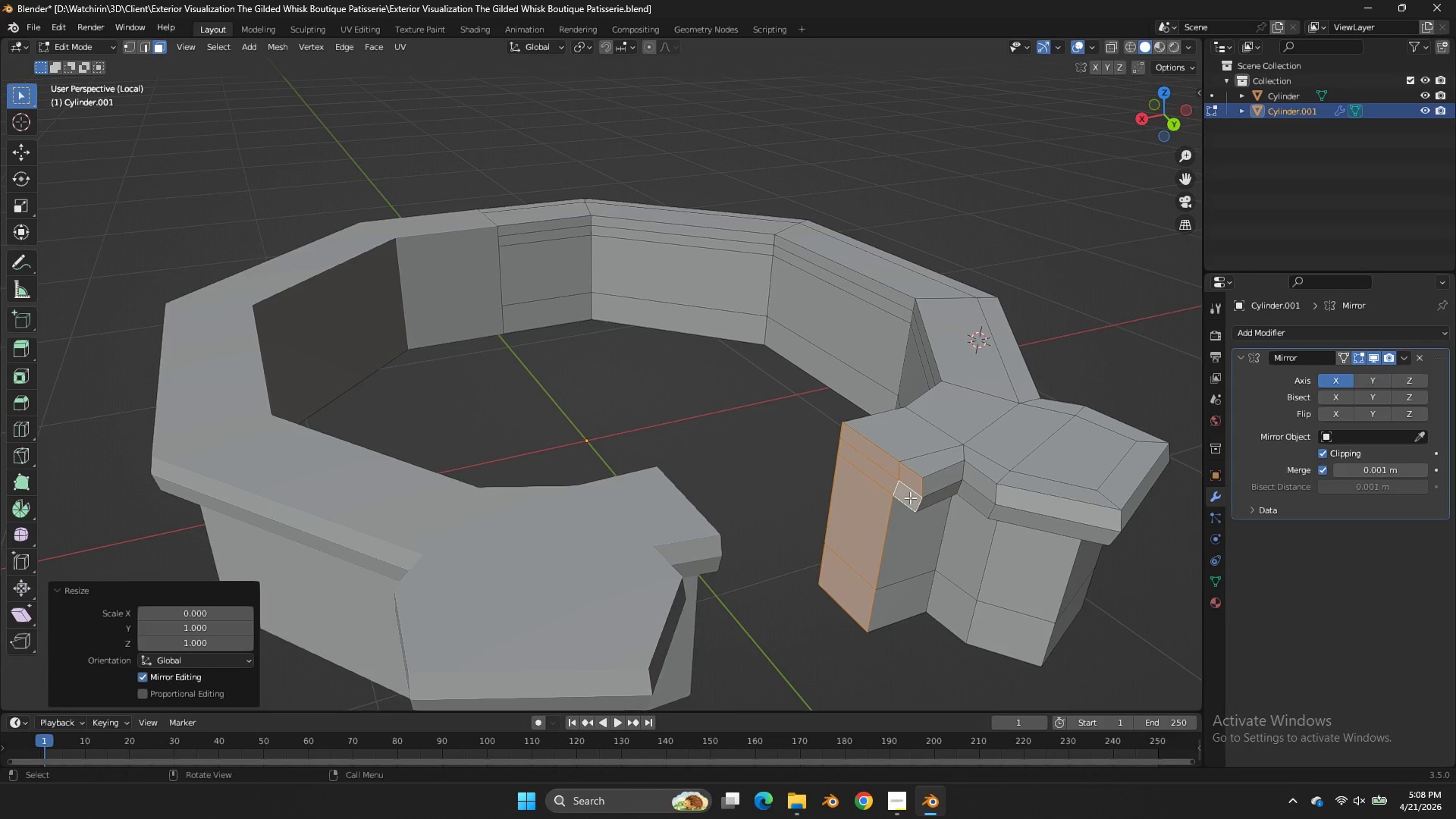 
key(Enter)
 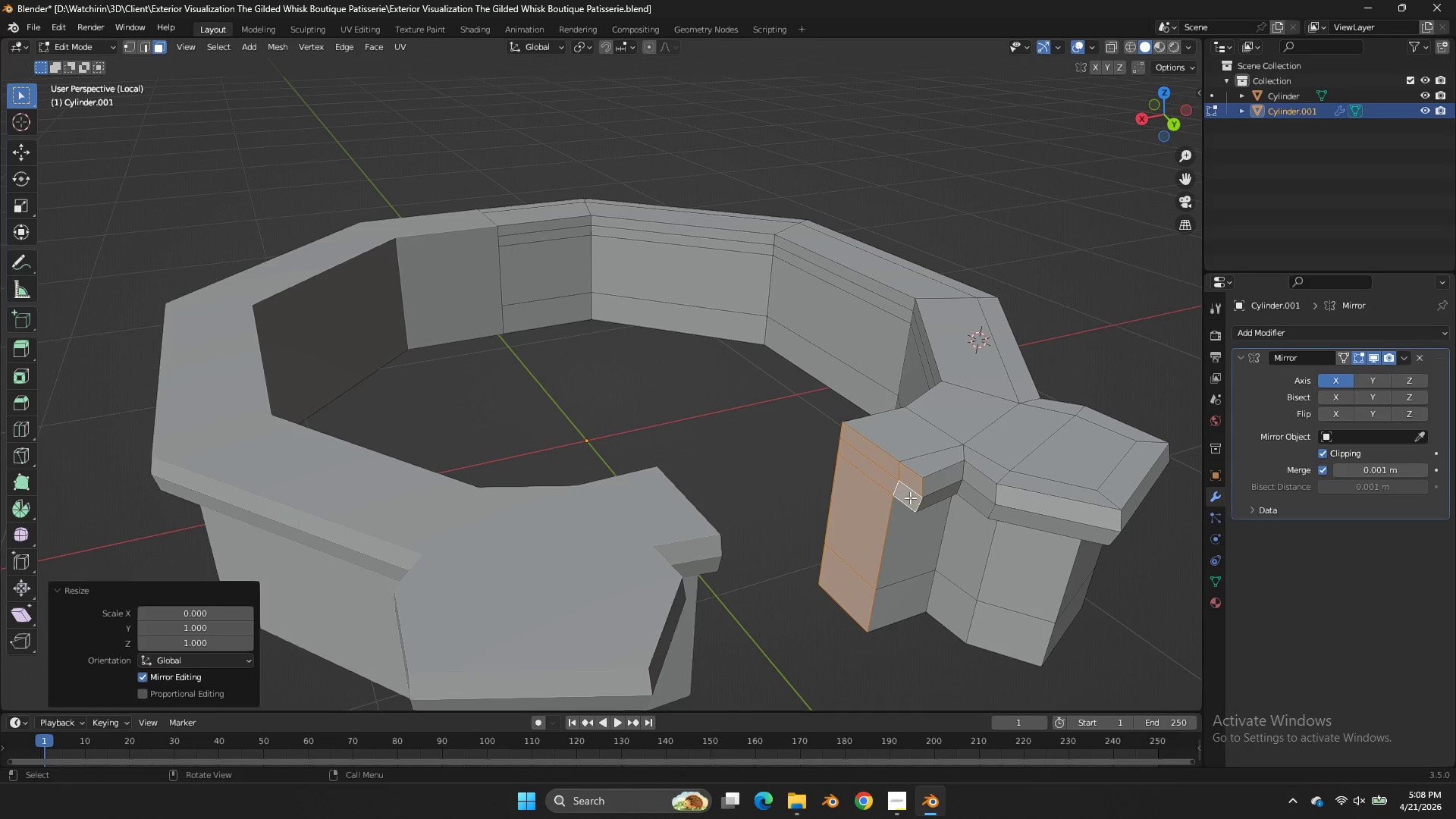 
key(Control+ControlLeft)
 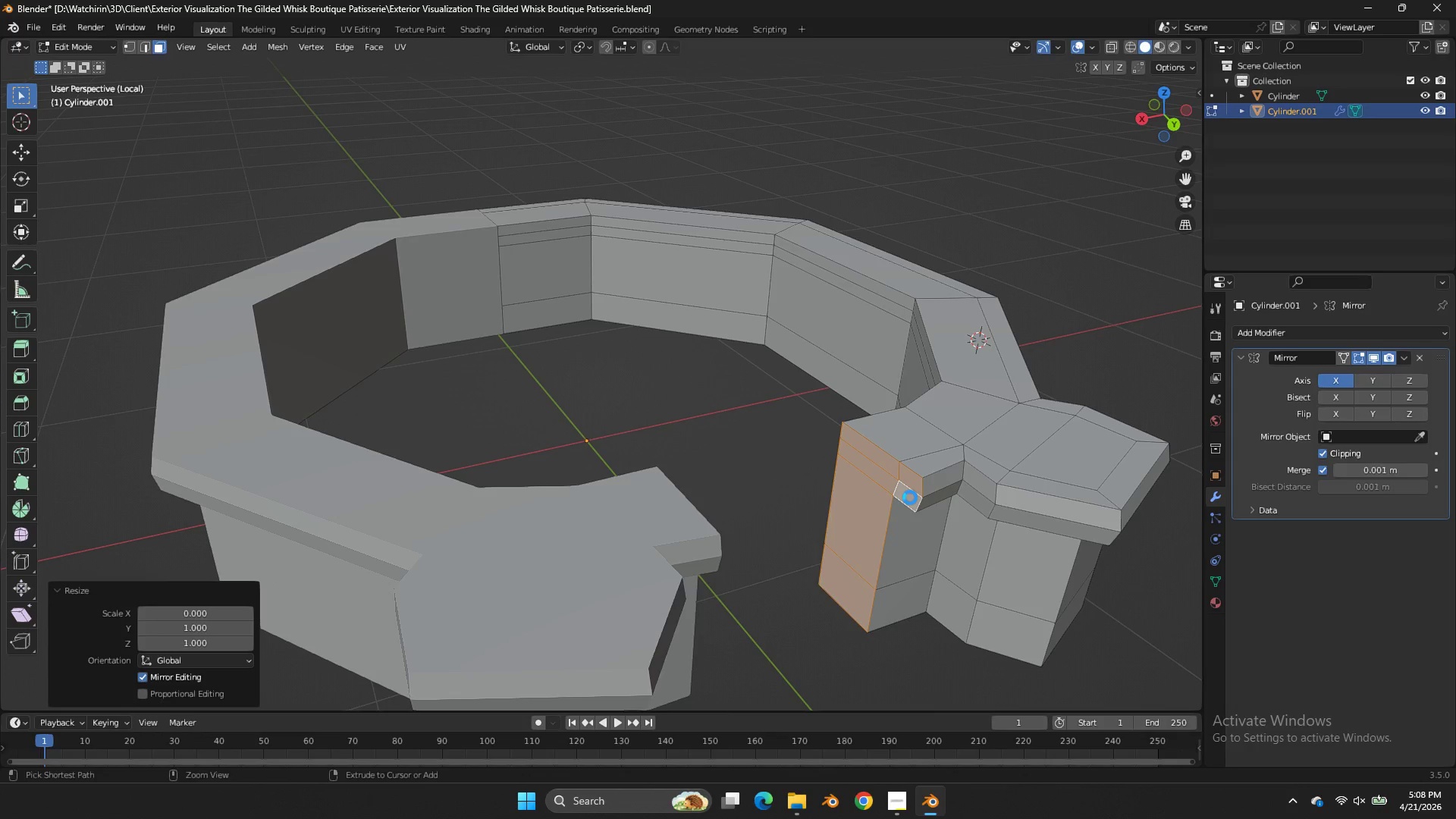 
key(Control+S)
 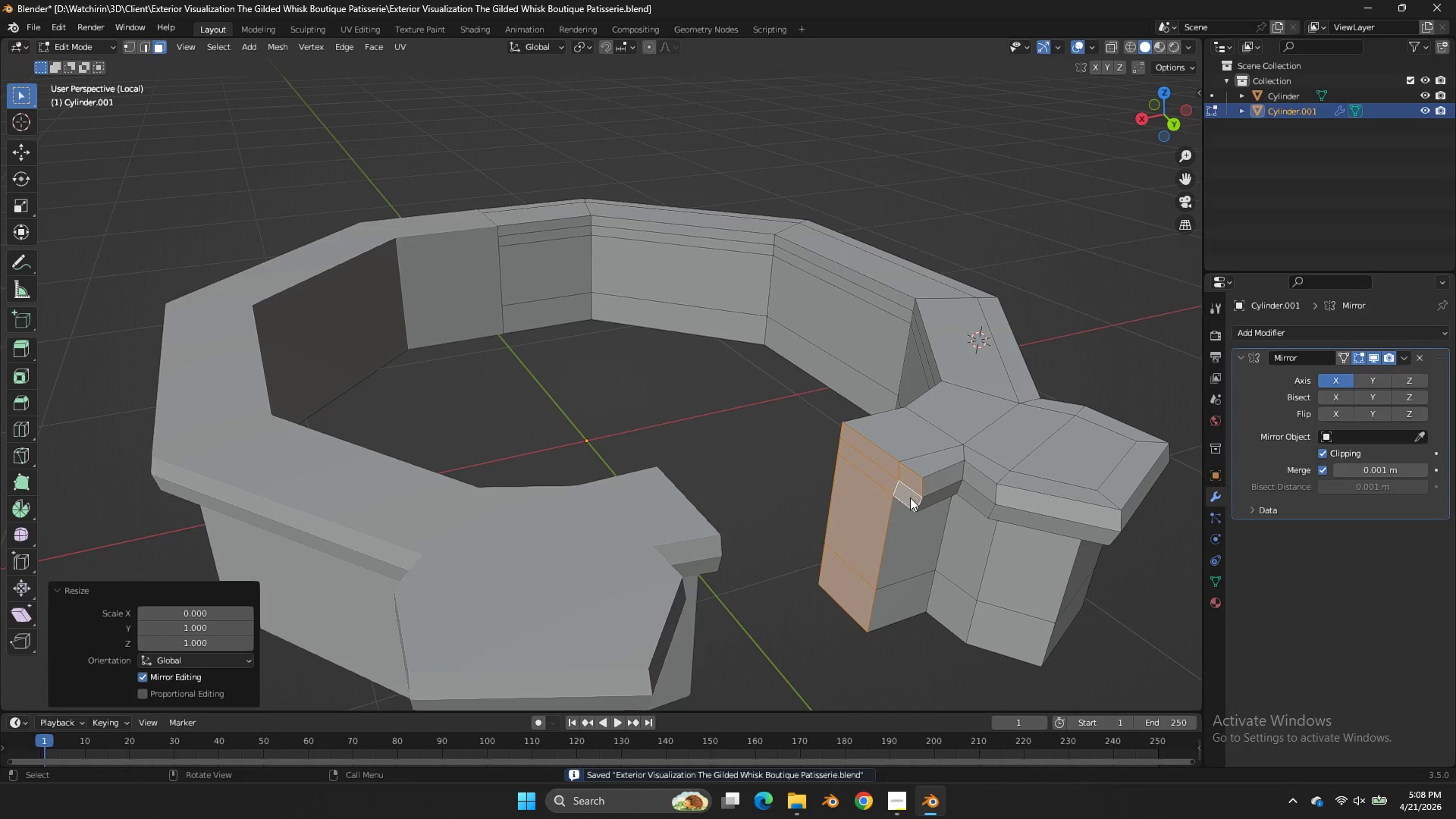 
key(Tab)
 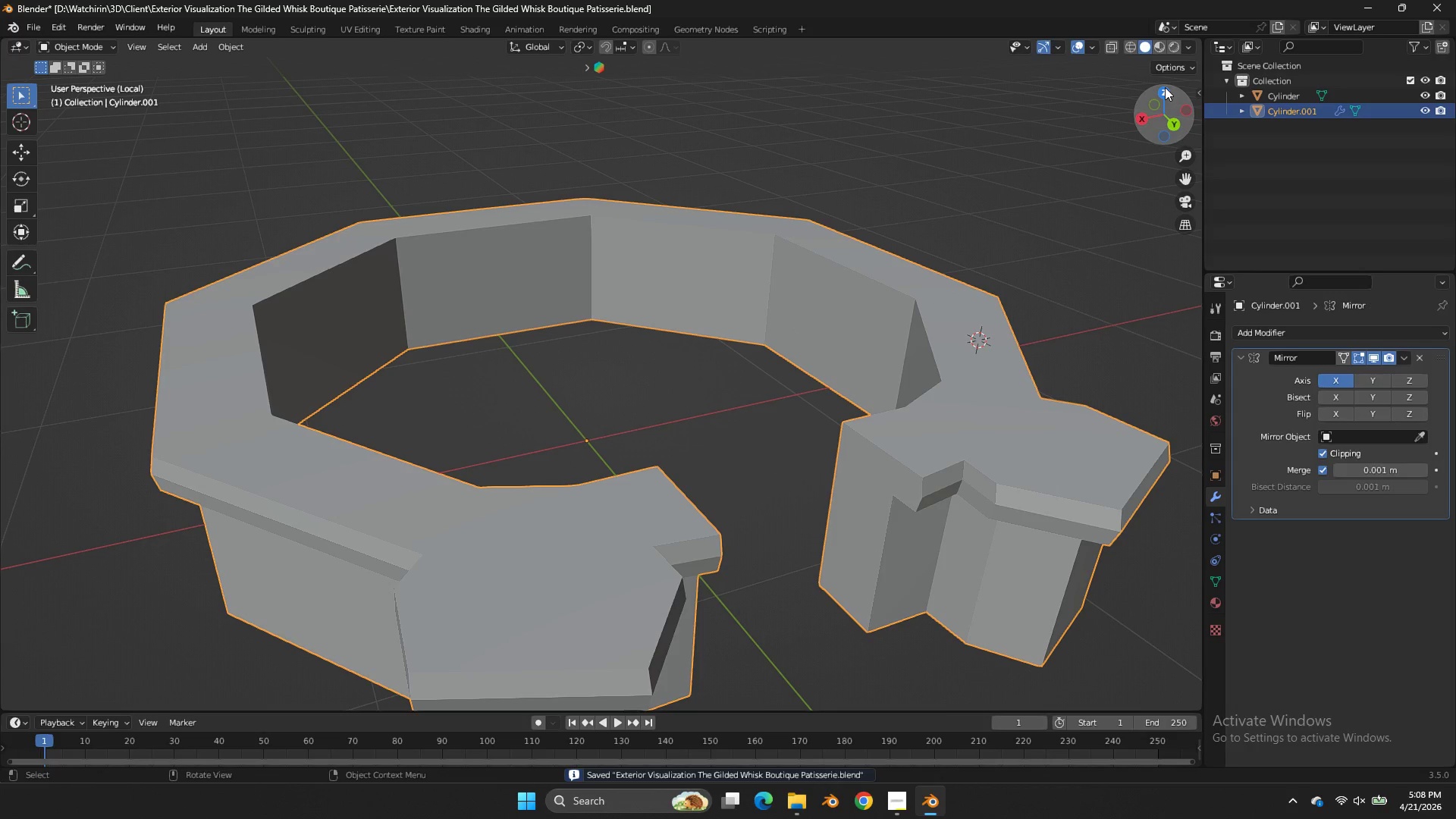 
left_click_drag(start_coordinate=[1170, 102], to_coordinate=[1070, 73])
 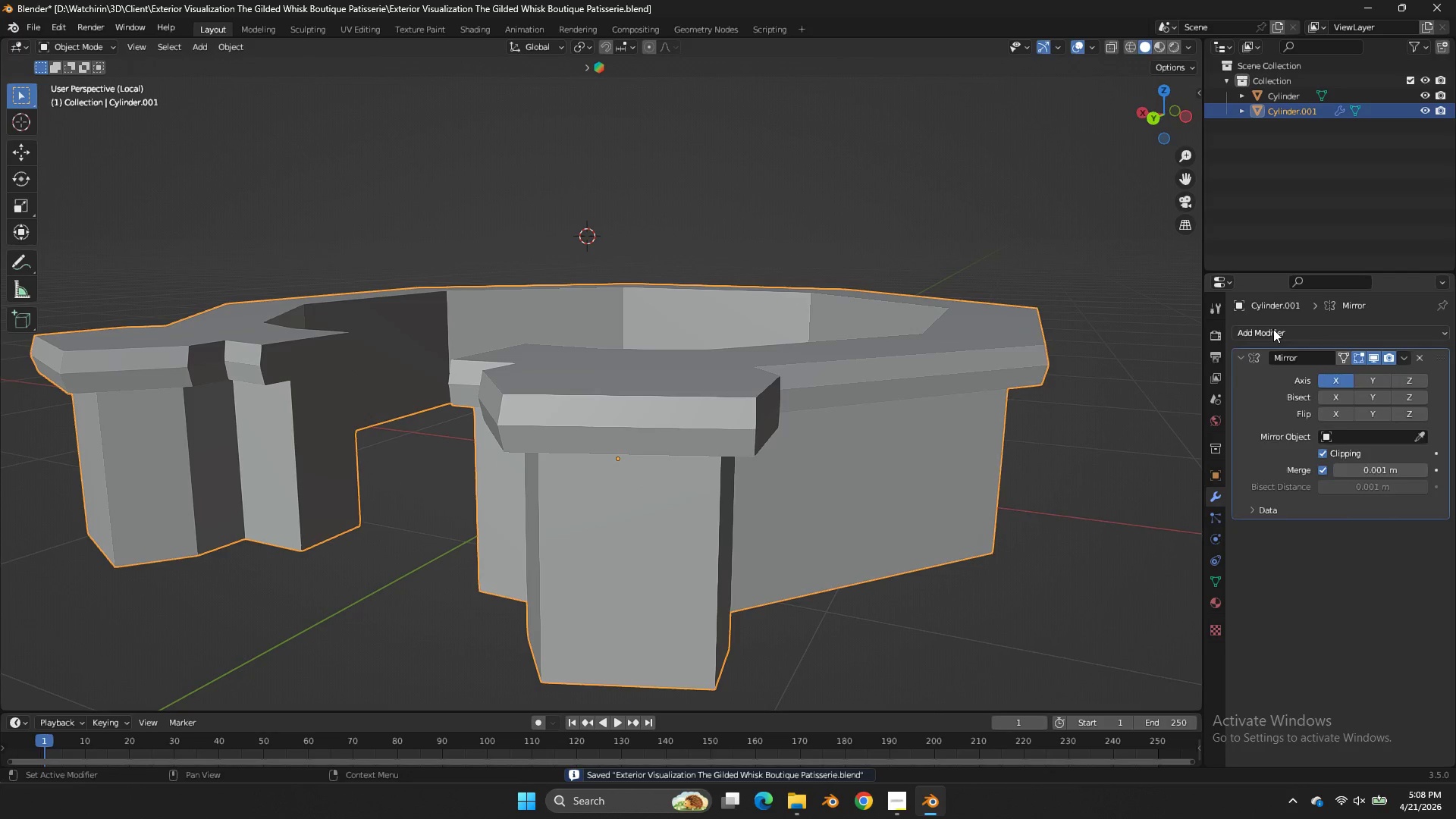 
left_click([1271, 326])
 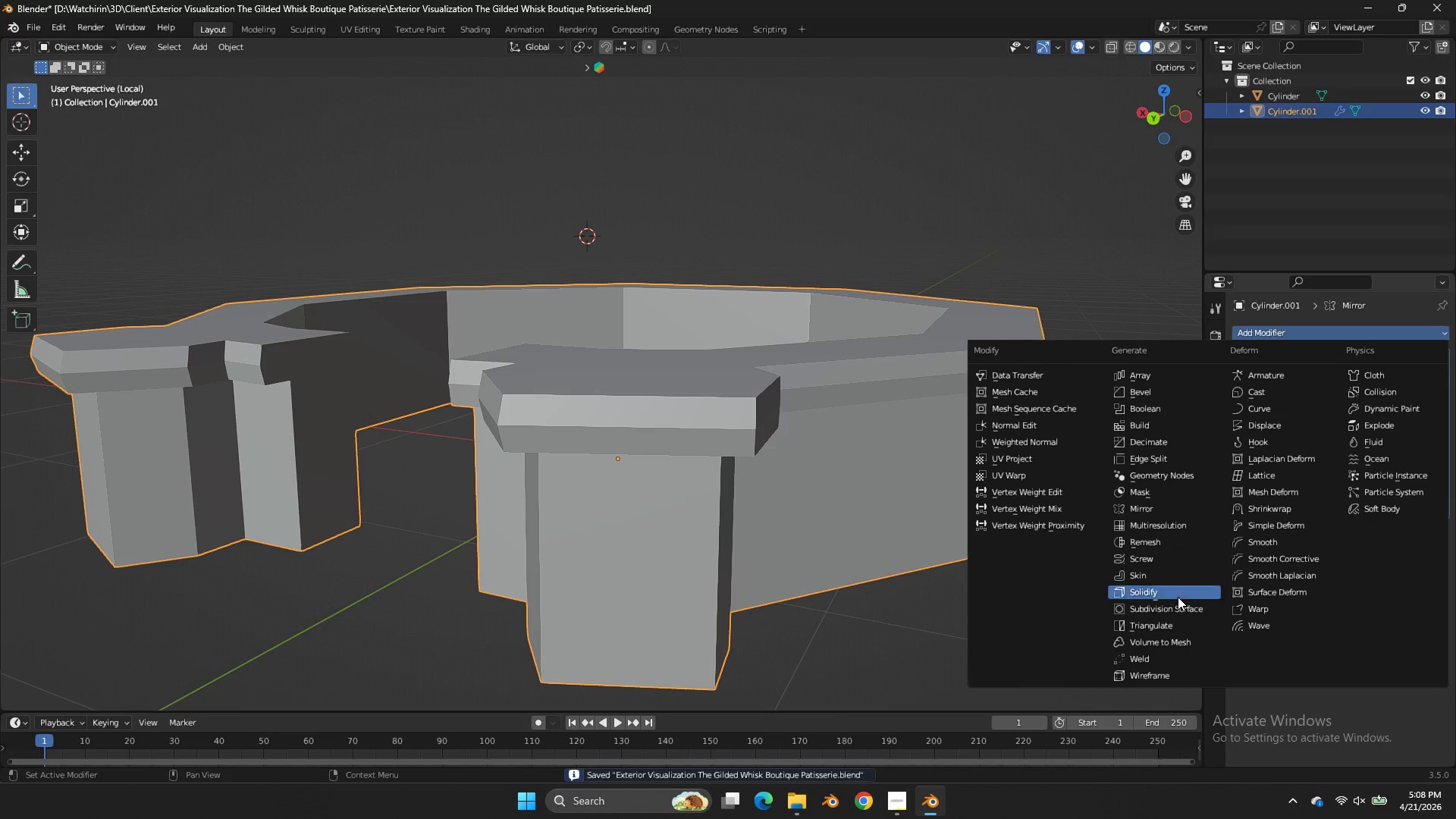 
left_click([1181, 610])
 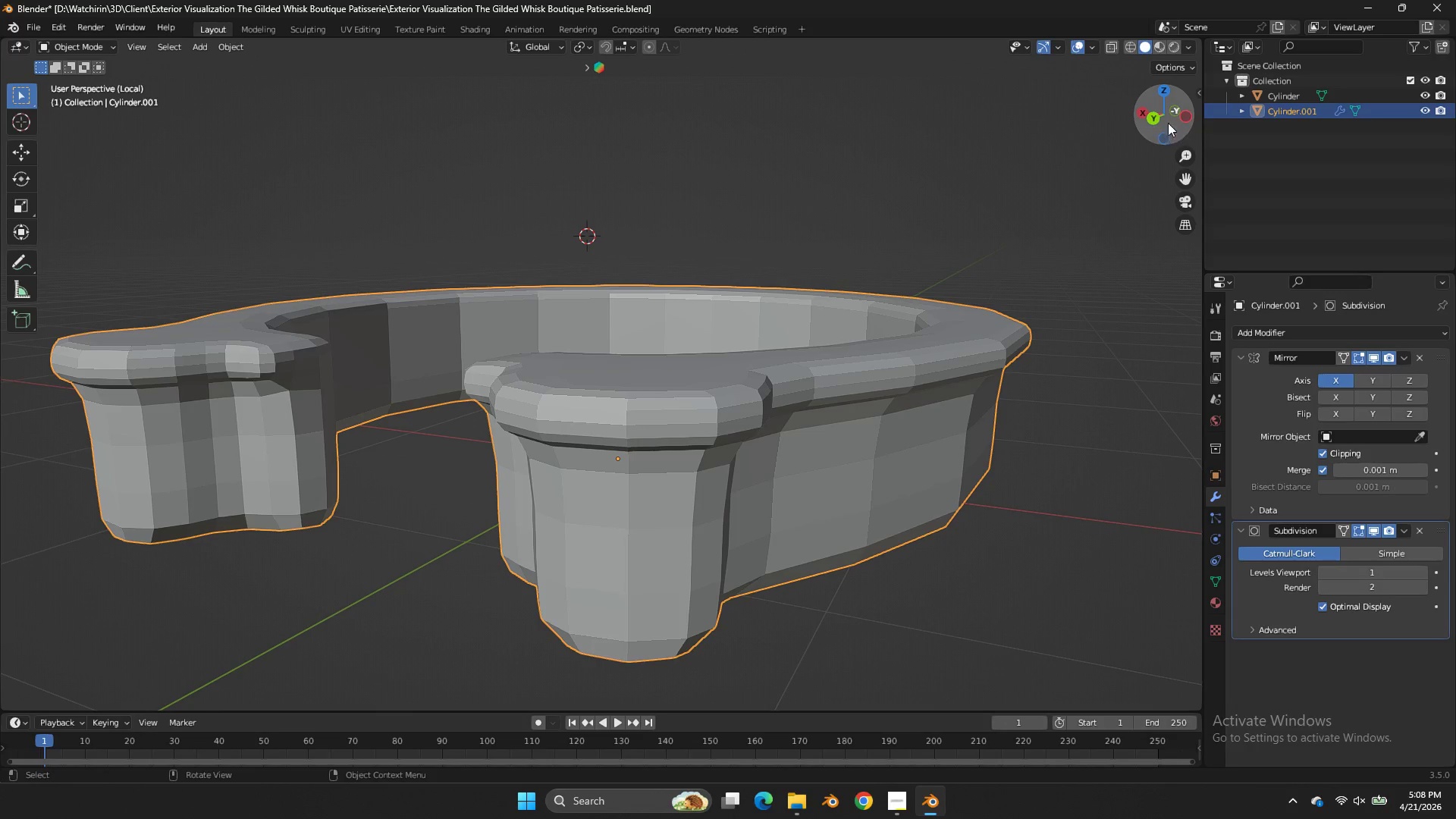 
left_click([1156, 117])
 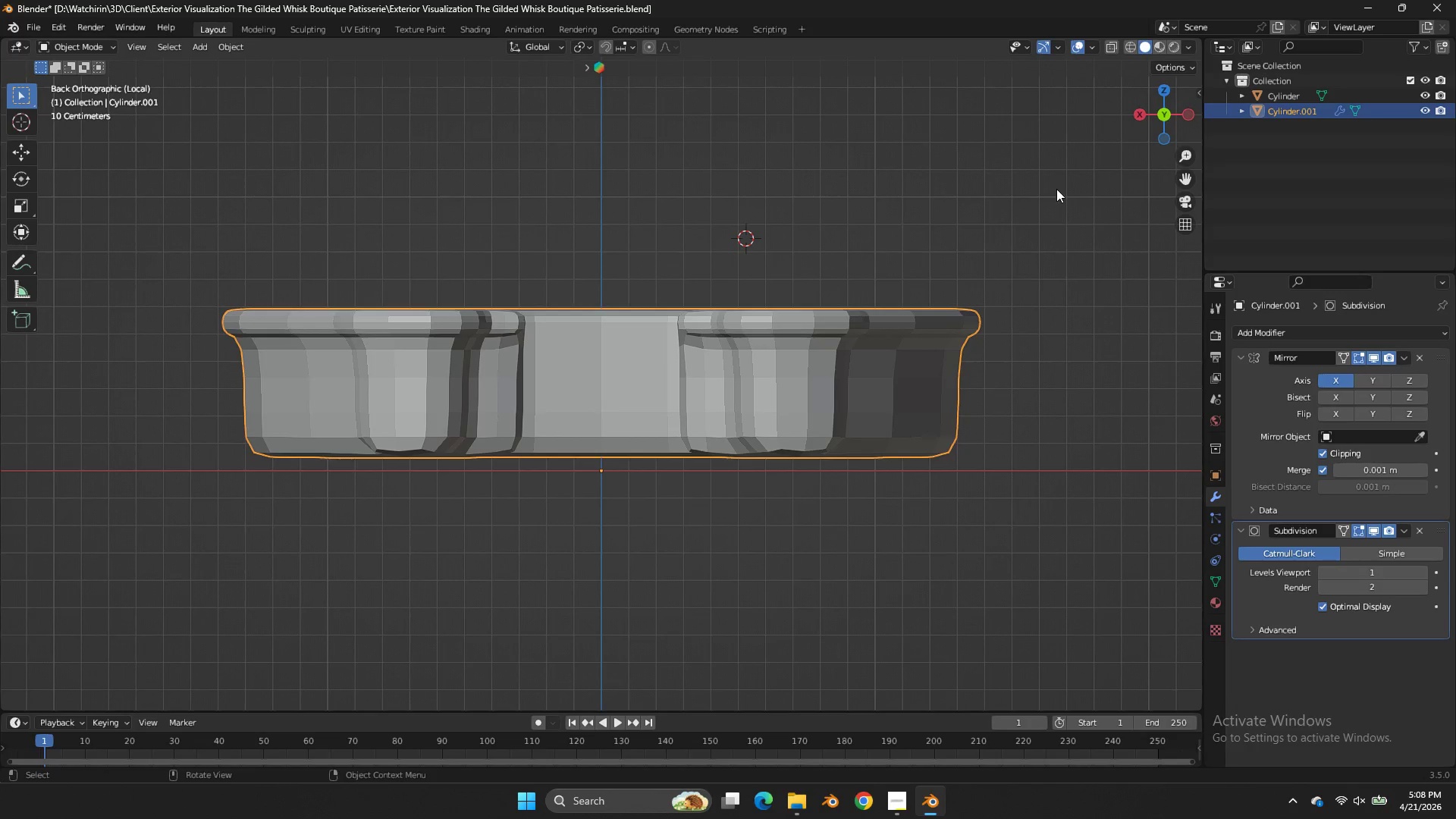 
key(Tab)
 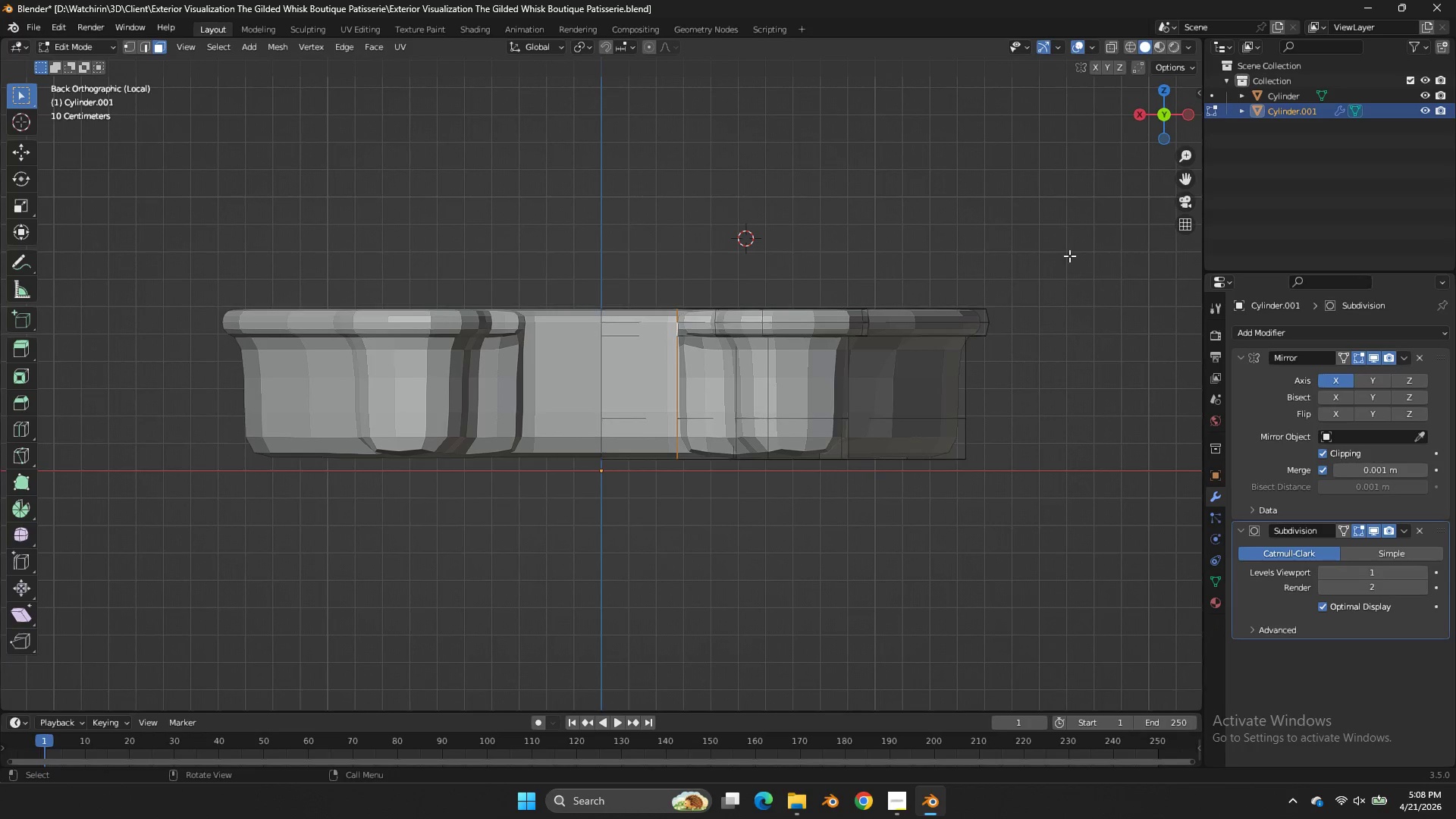 
key(Z)
 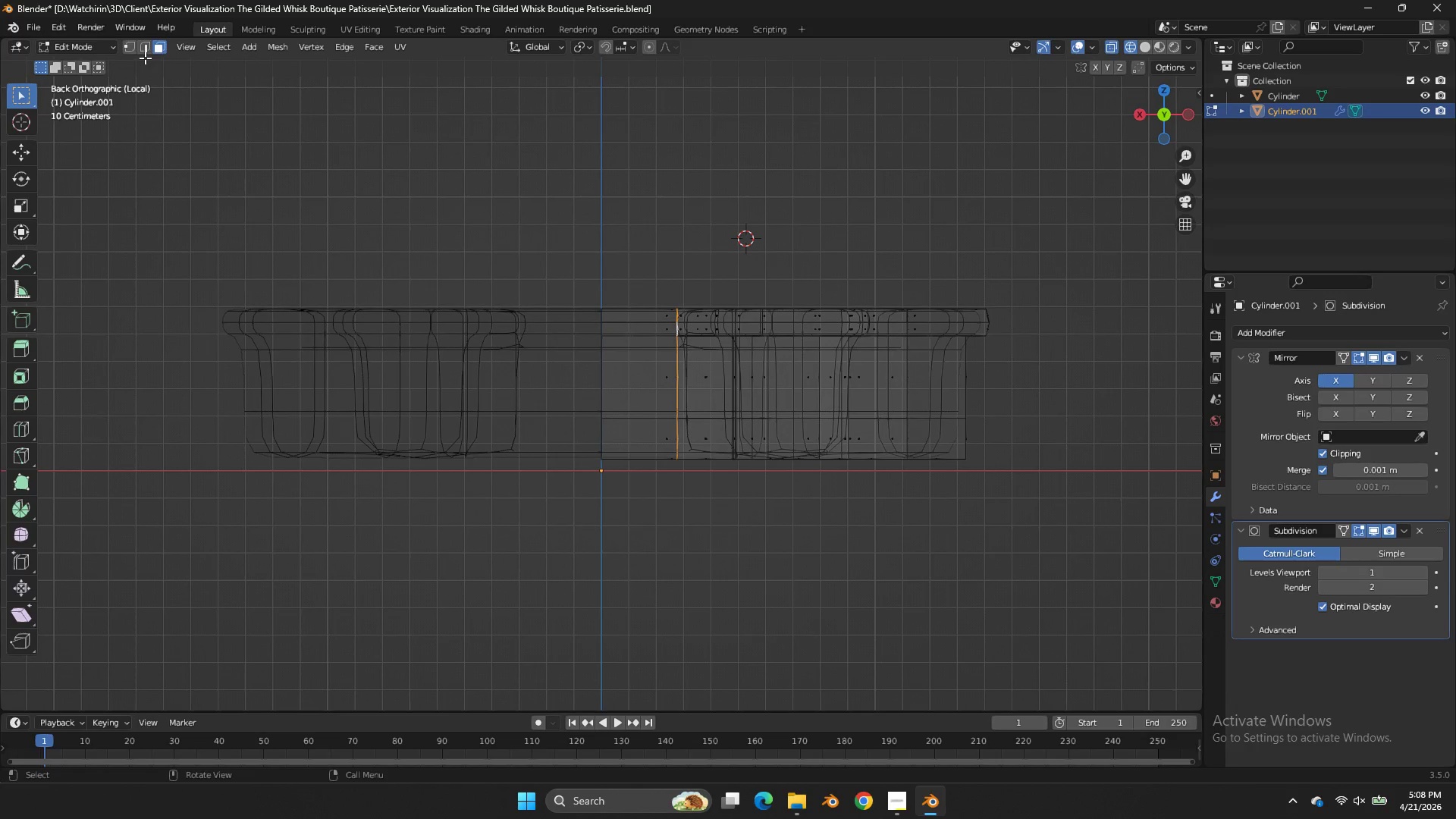 
left_click([133, 46])
 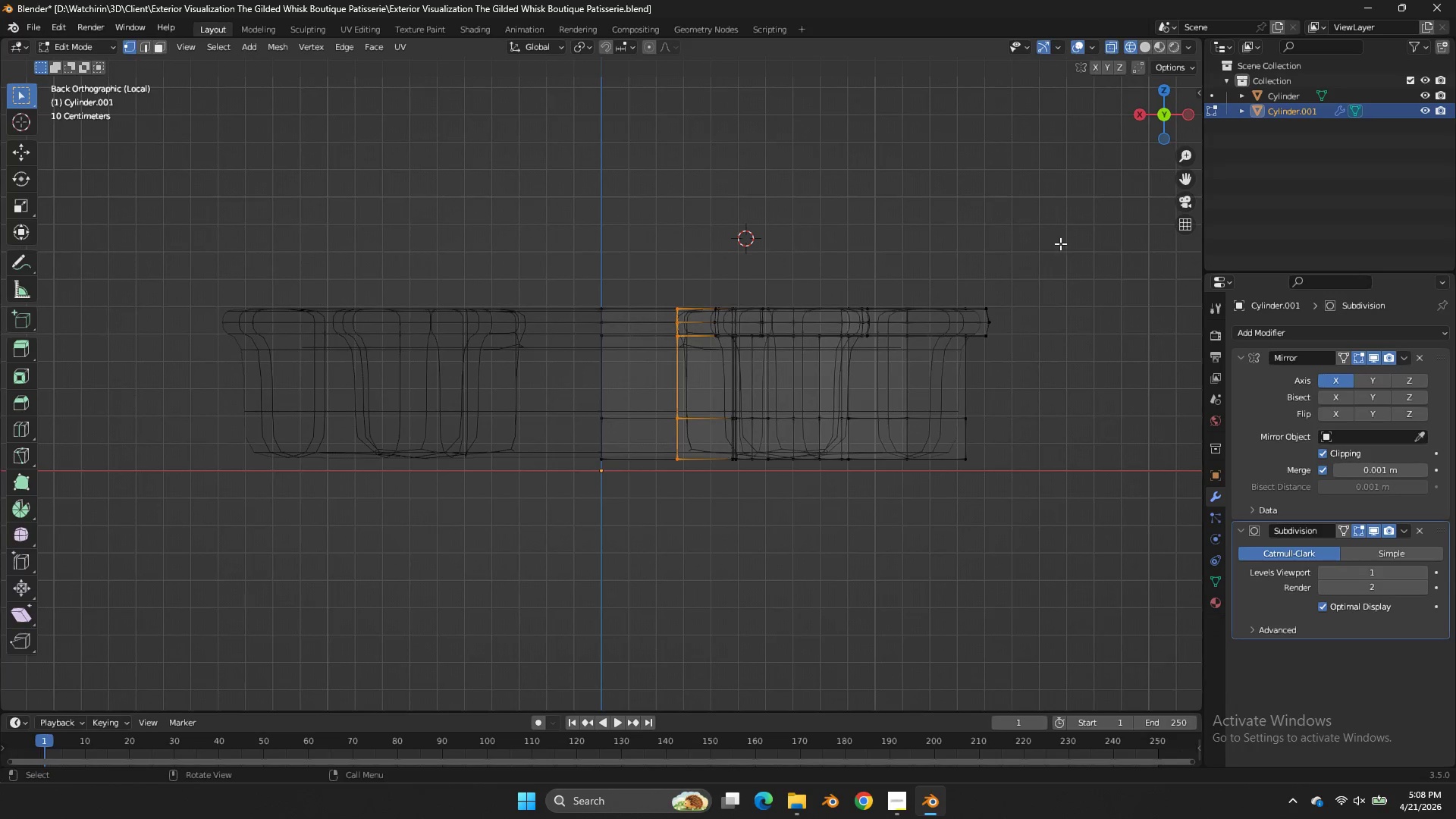 
left_click_drag(start_coordinate=[1060, 243], to_coordinate=[553, 315])
 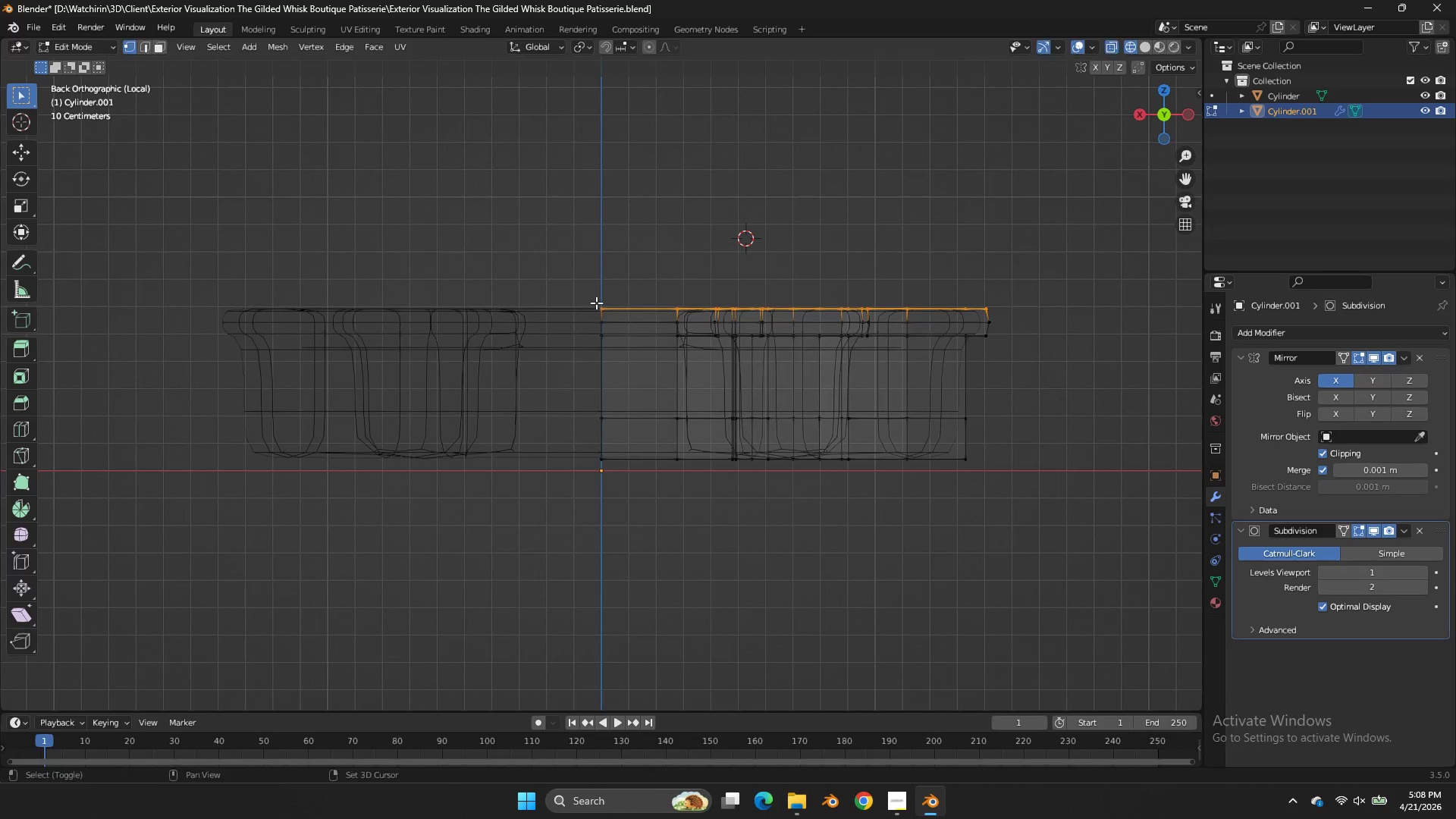 
key(Shift+E)
 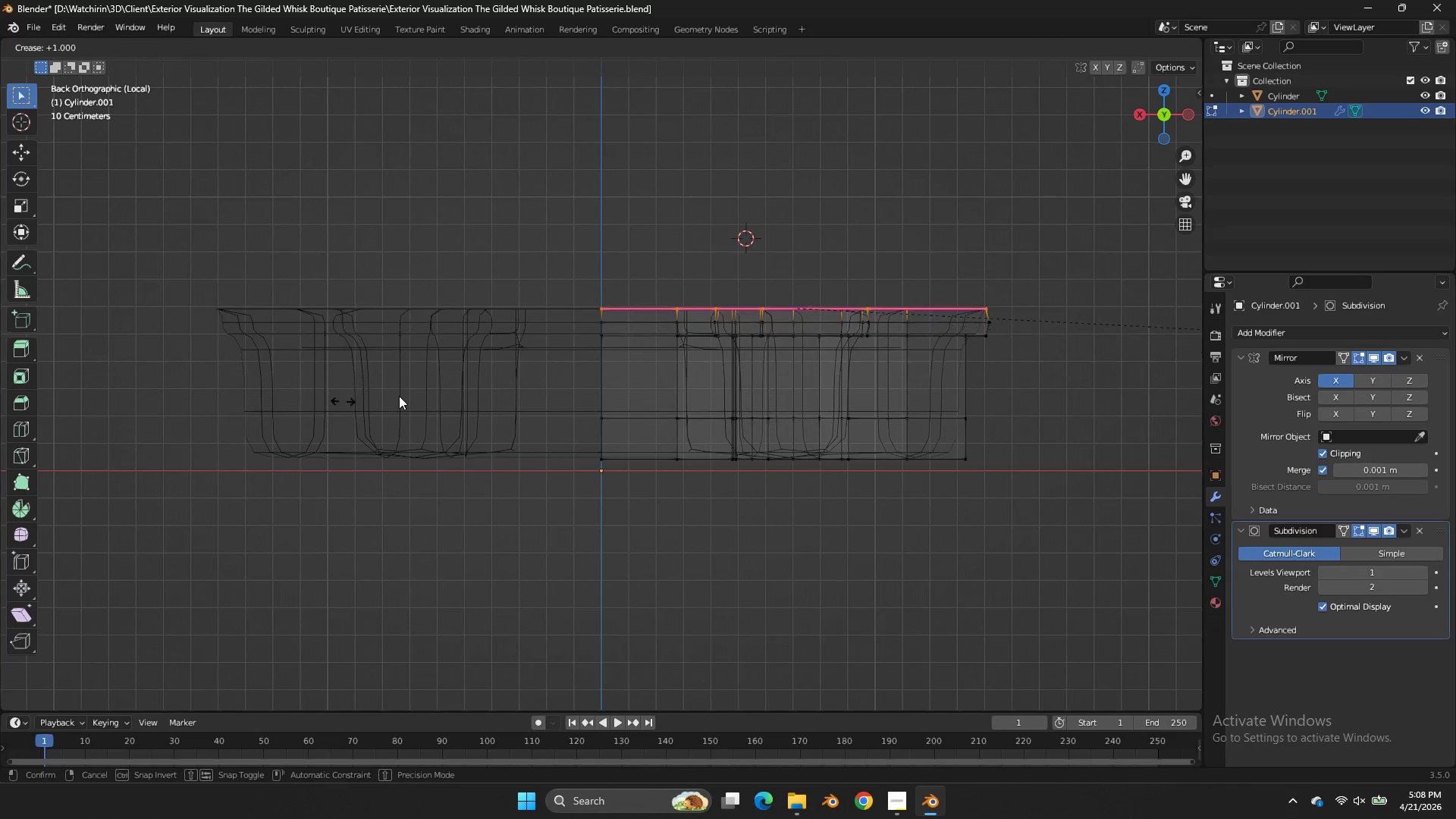 
left_click([417, 395])
 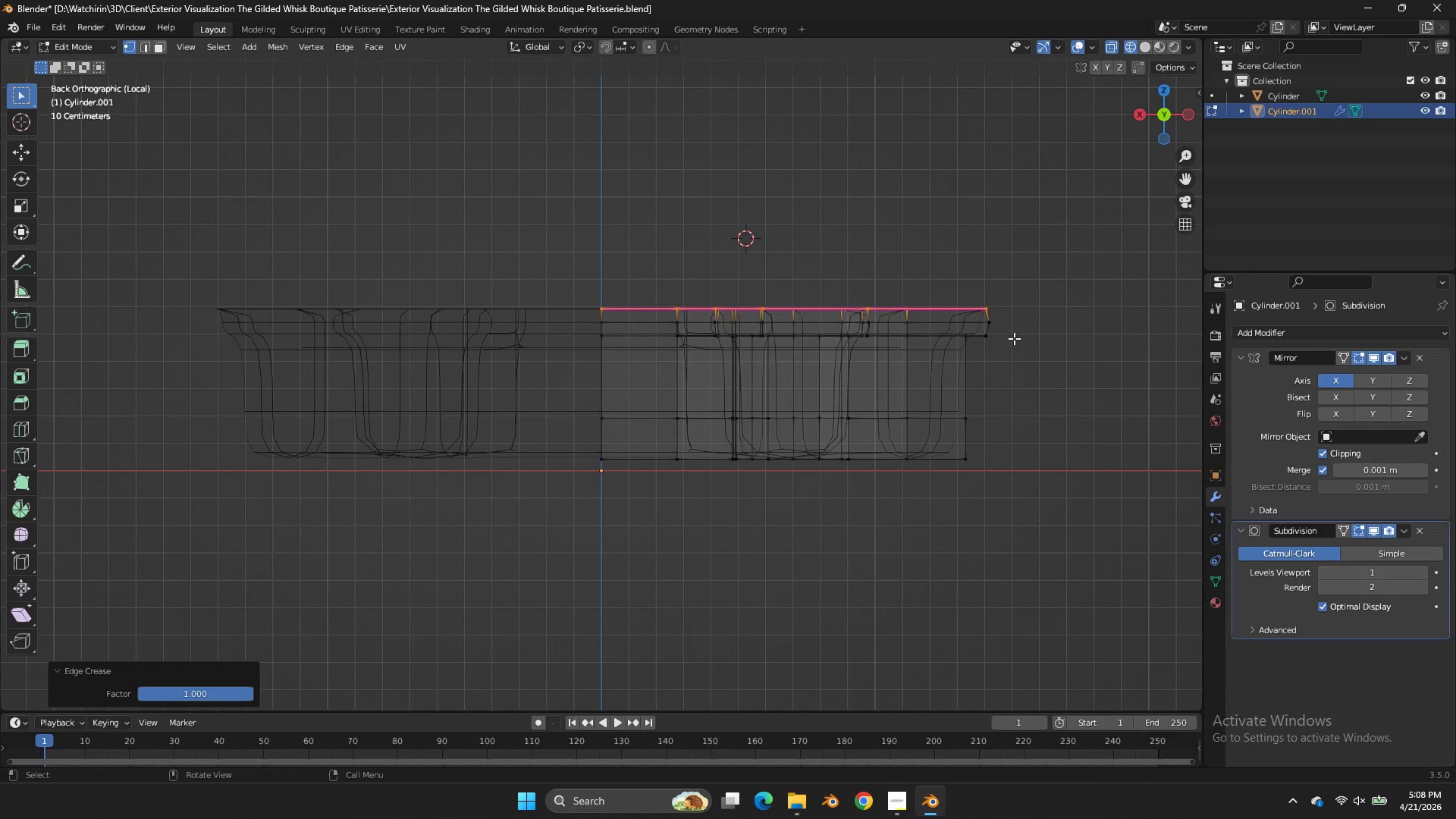 
key(Control+Z)
 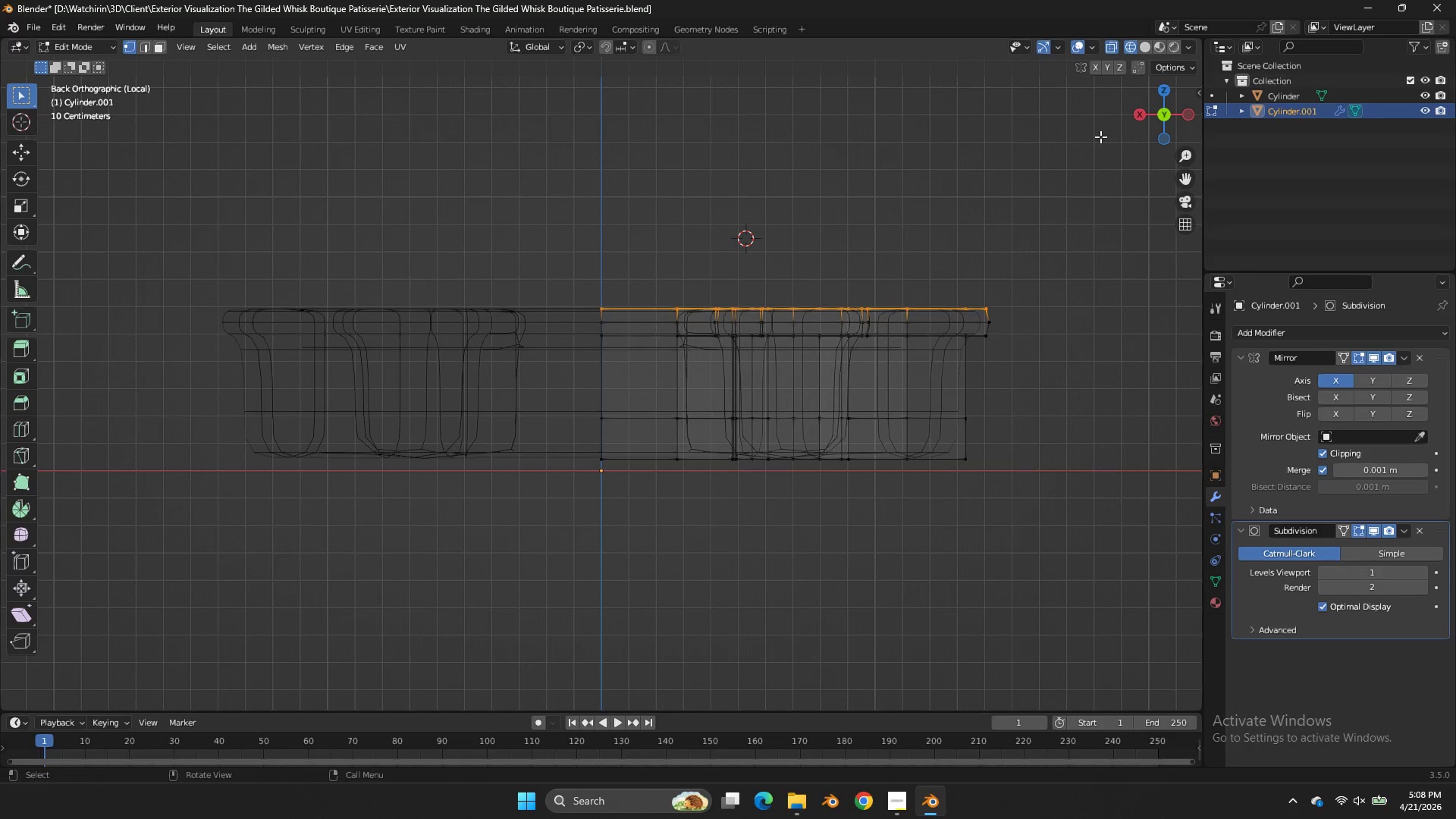 
key(Z)
 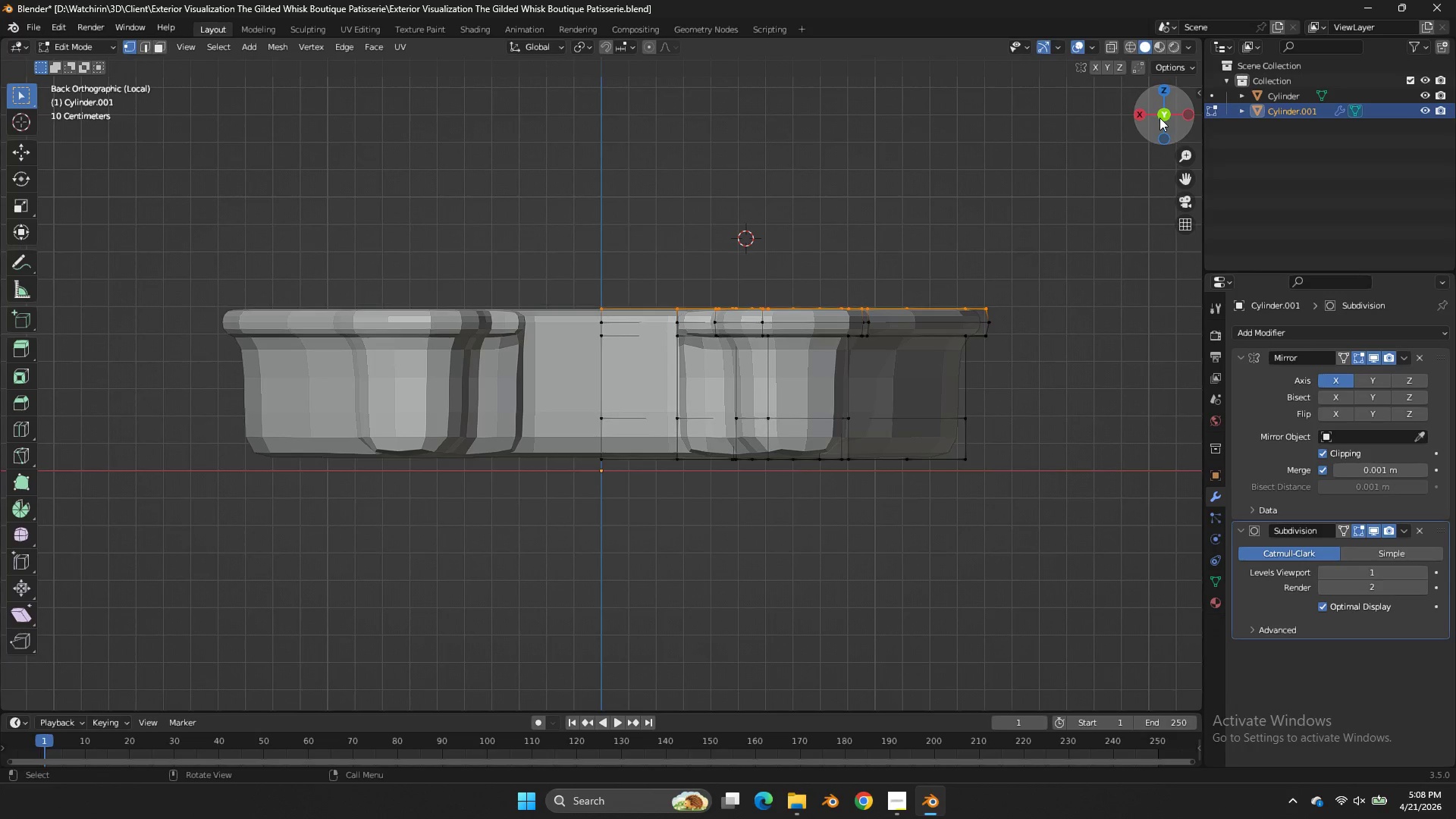 
left_click_drag(start_coordinate=[1161, 118], to_coordinate=[1194, 175])
 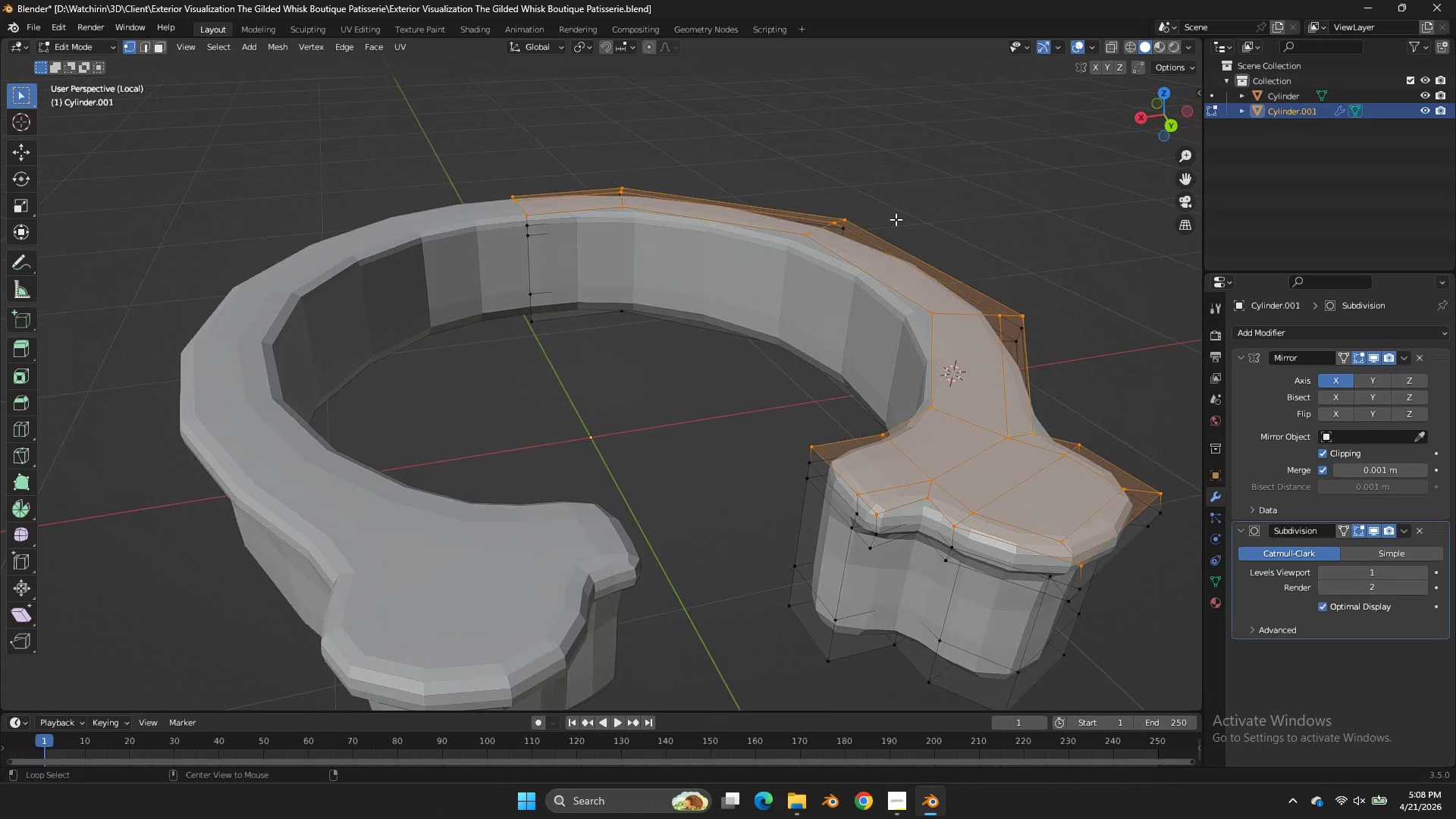 
hold_key(key=AltLeft, duration=0.88)
left_click([858, 259])
 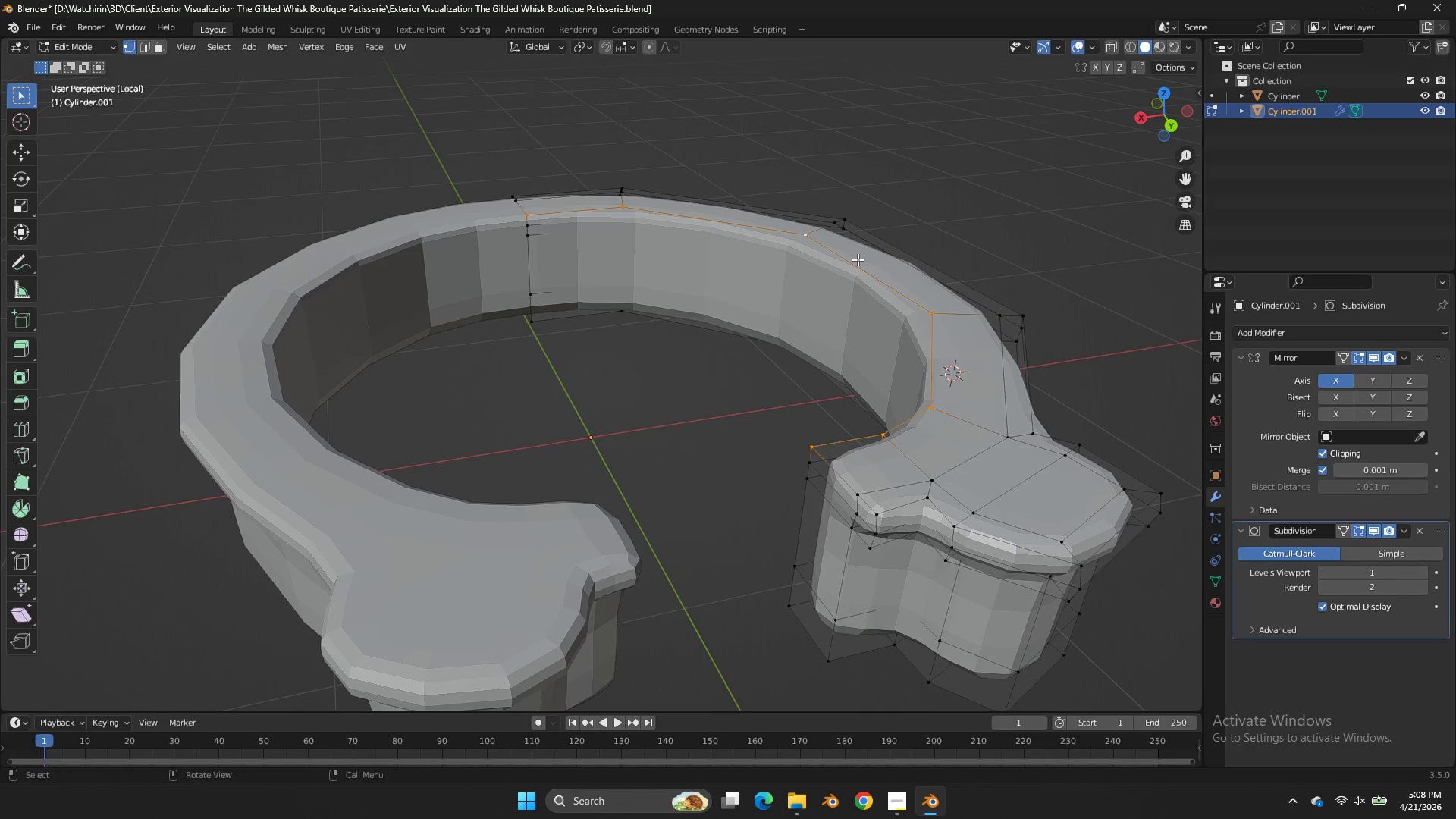 
key(Shift+E)
 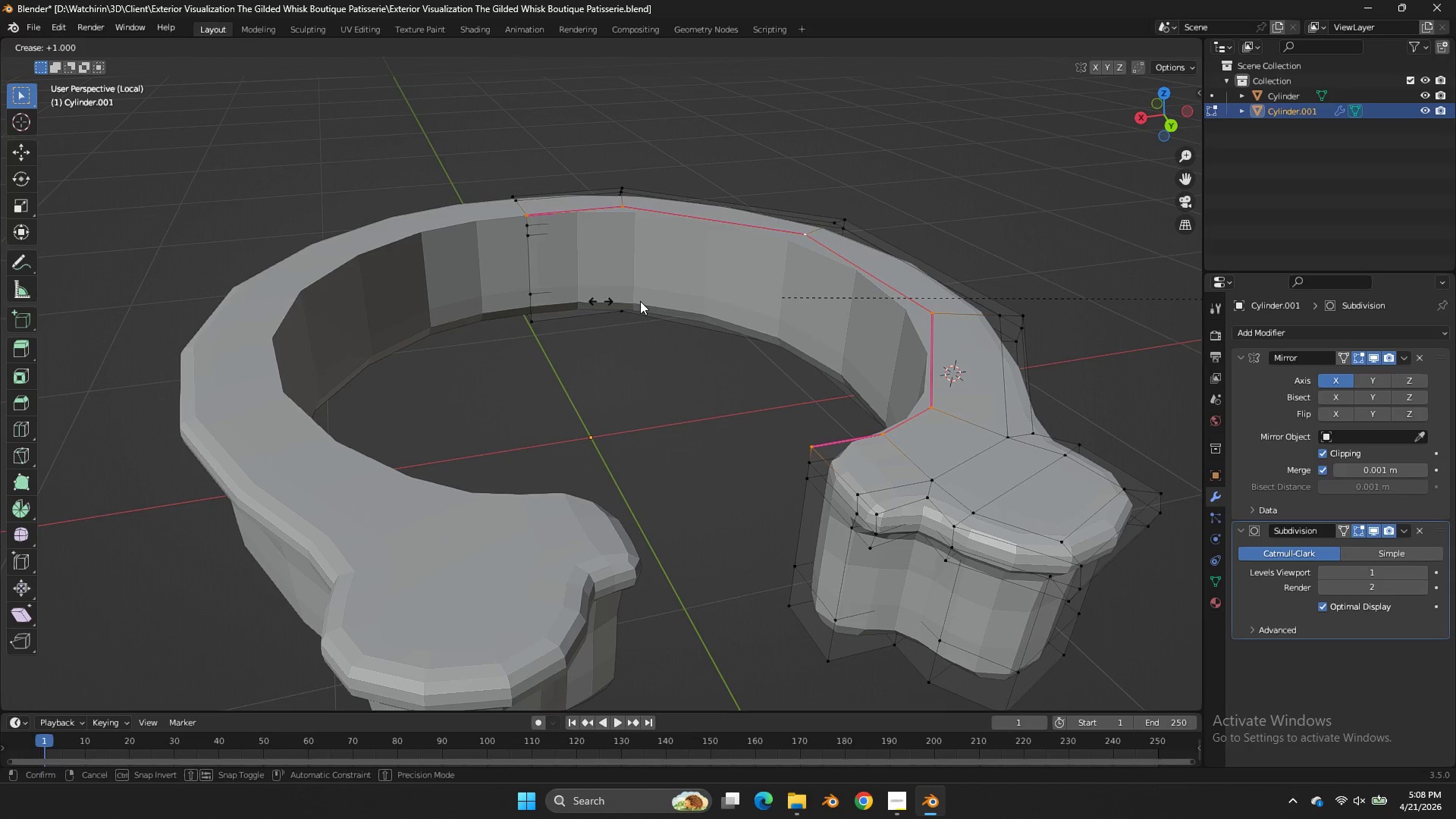 
left_click_drag(start_coordinate=[657, 301], to_coordinate=[672, 303])
 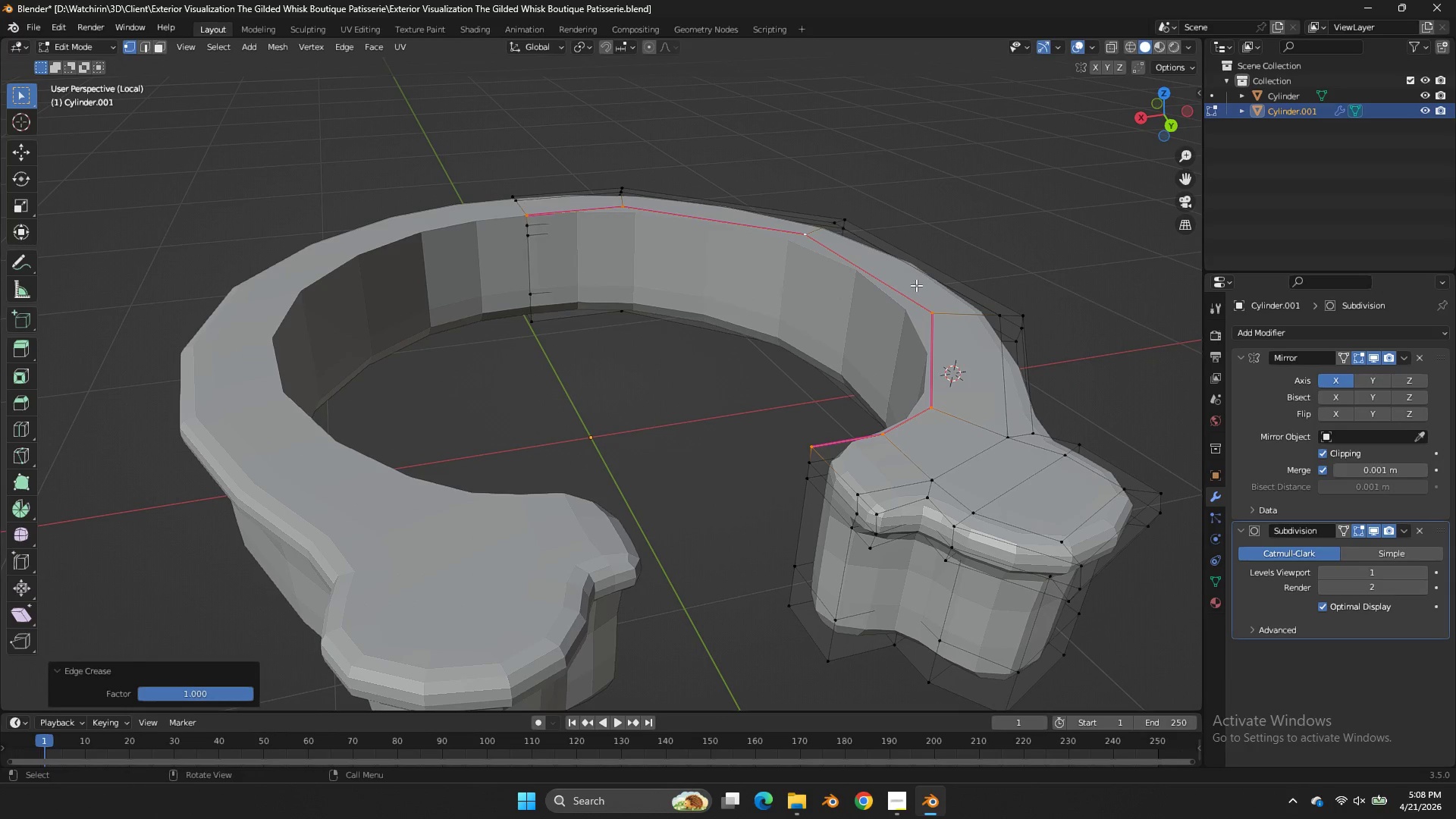 
key(Z)
 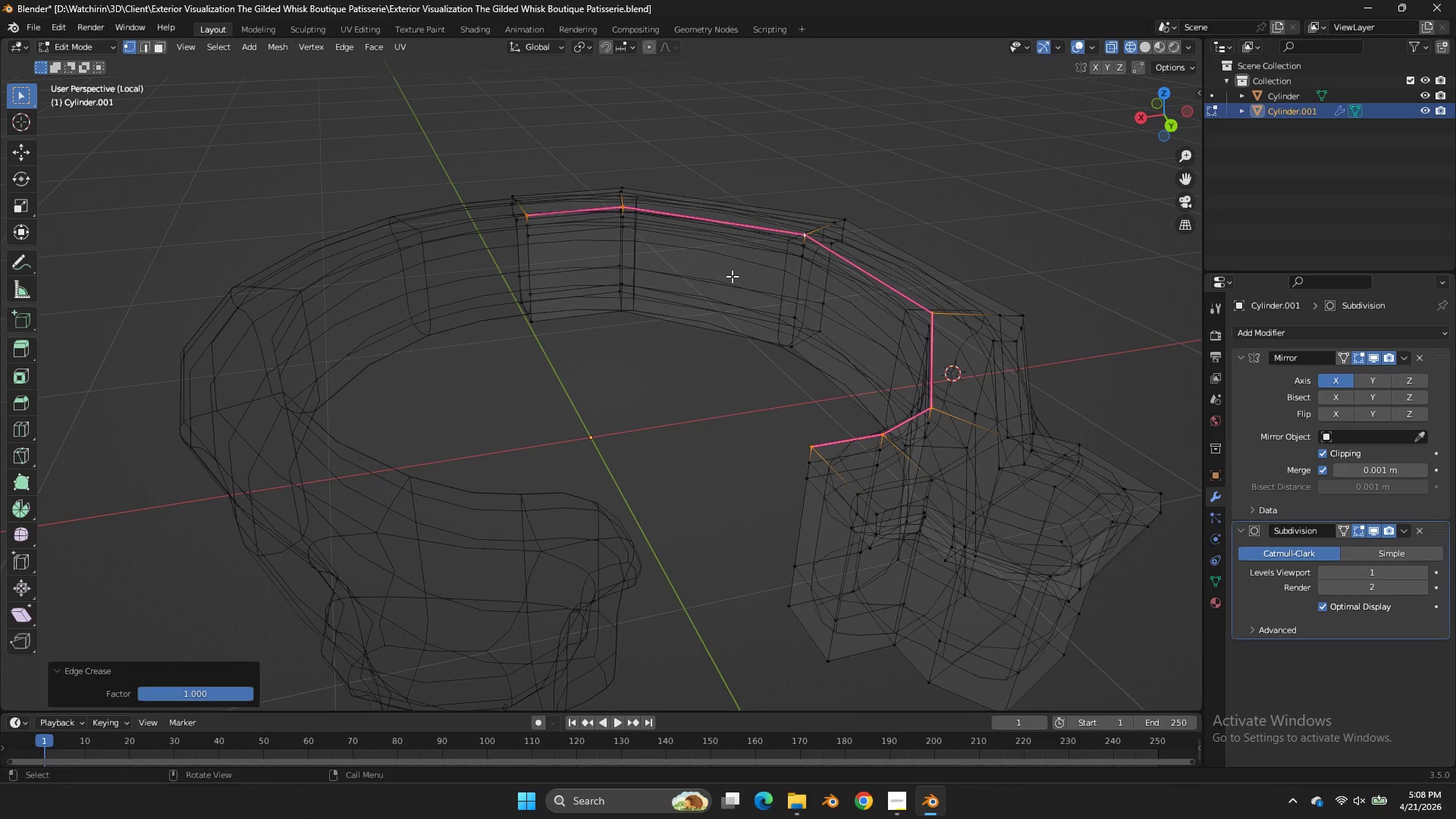 
key(Alt+AltLeft)
 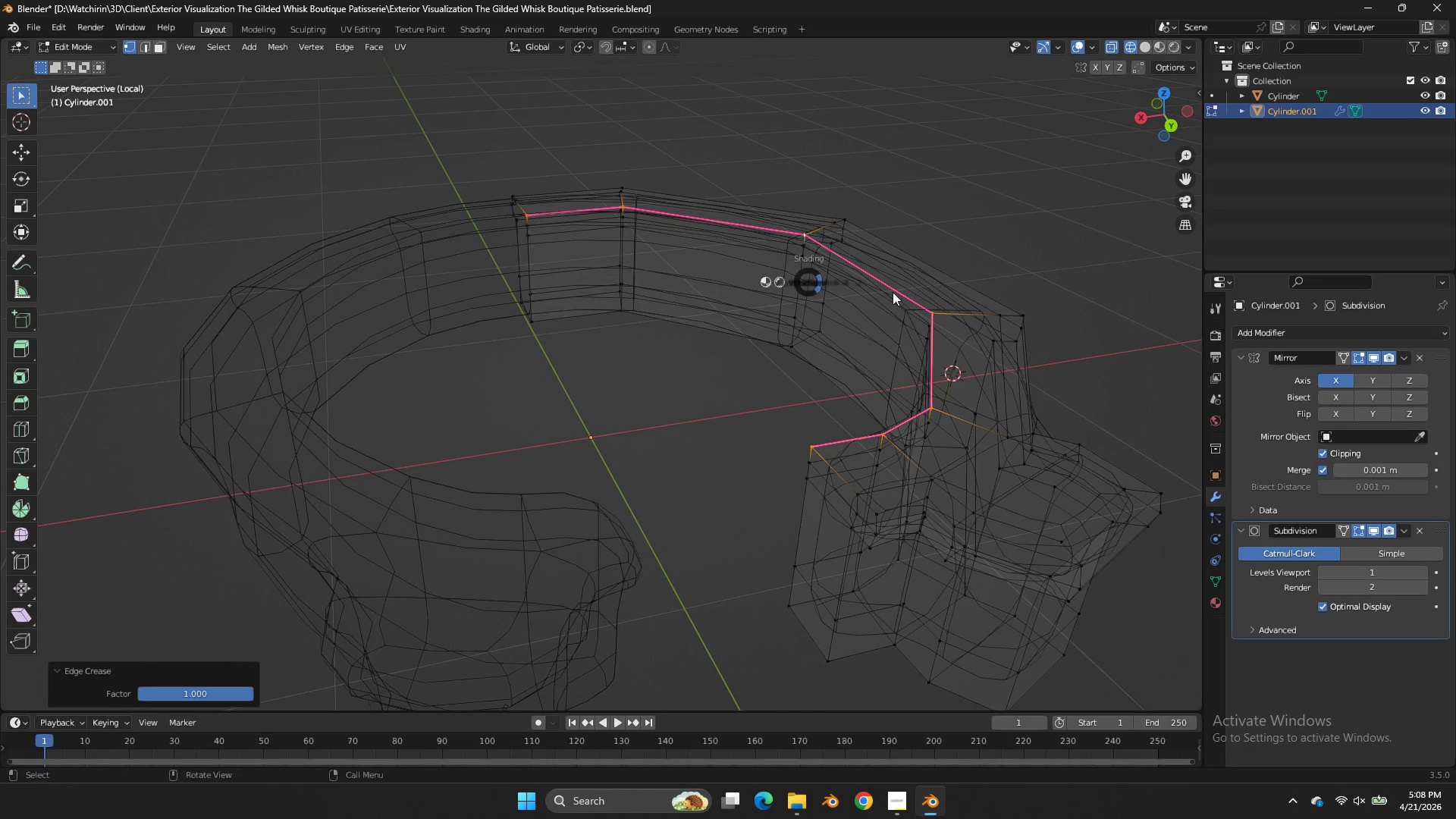 
type(zEEz)
 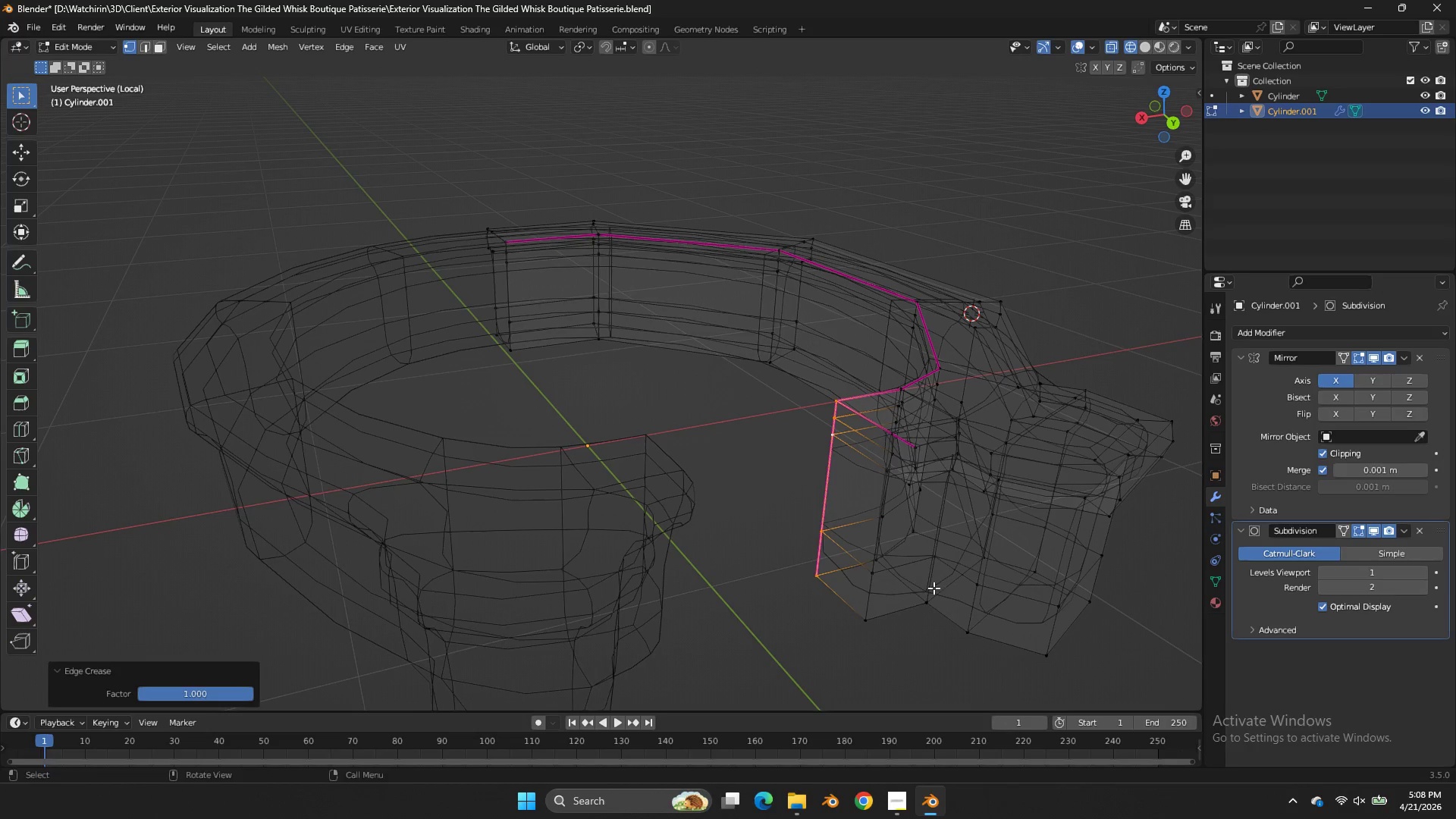 
left_click_drag(start_coordinate=[1172, 115], to_coordinate=[1185, 102])
 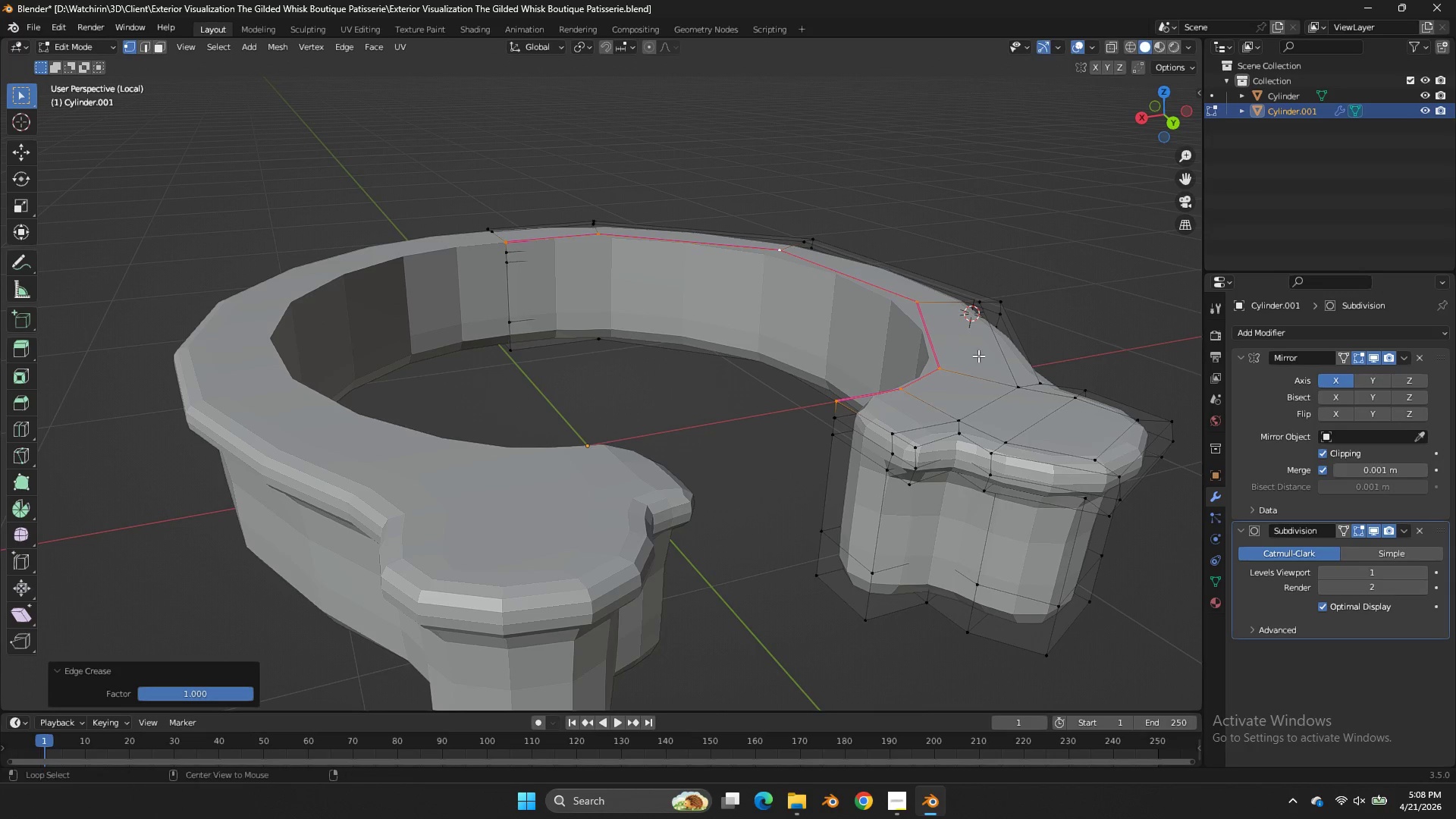 
hold_key(key=AltLeft, duration=0.75)
 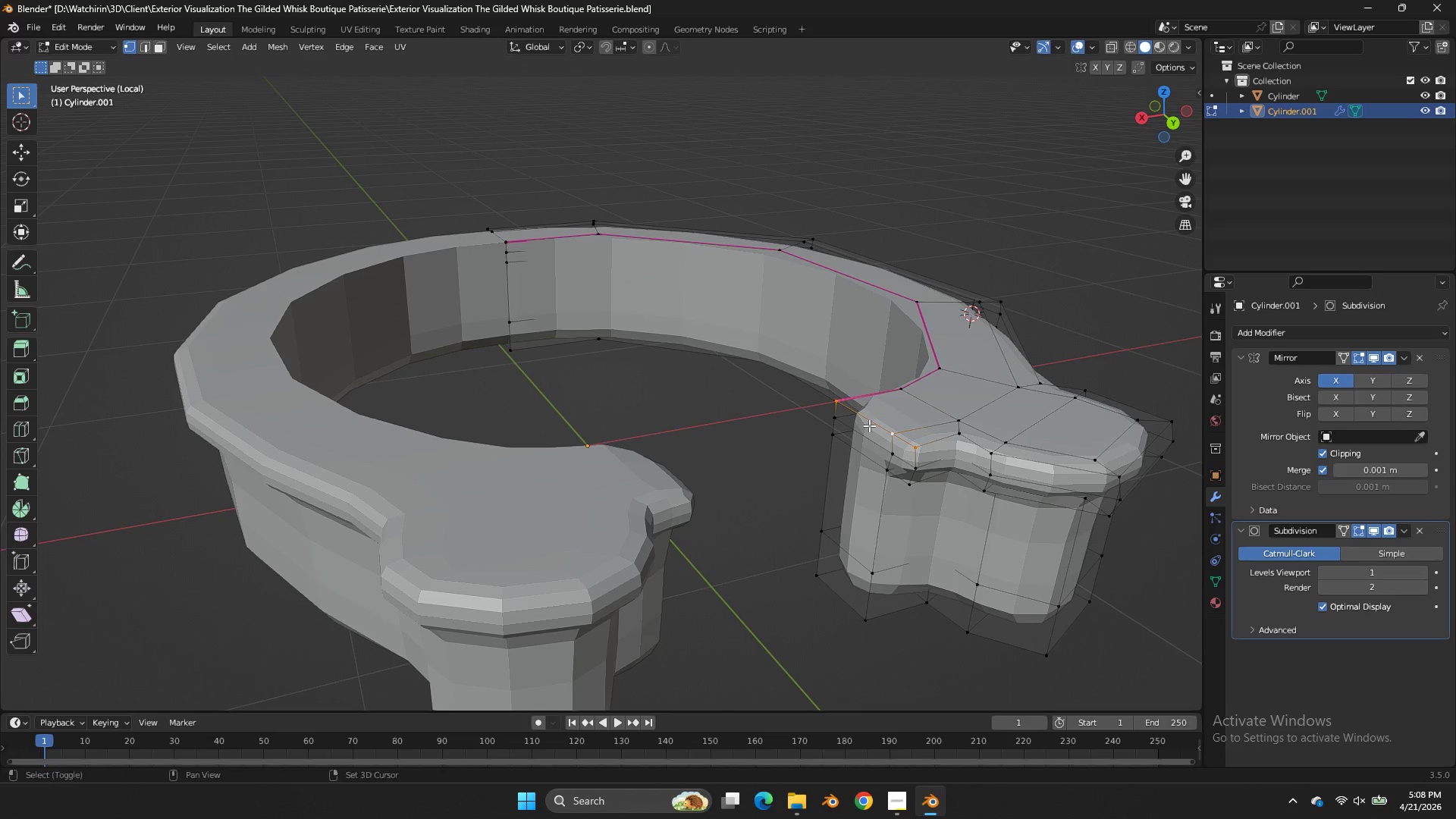 
left_click_drag(start_coordinate=[350, 511], to_coordinate=[366, 511])
 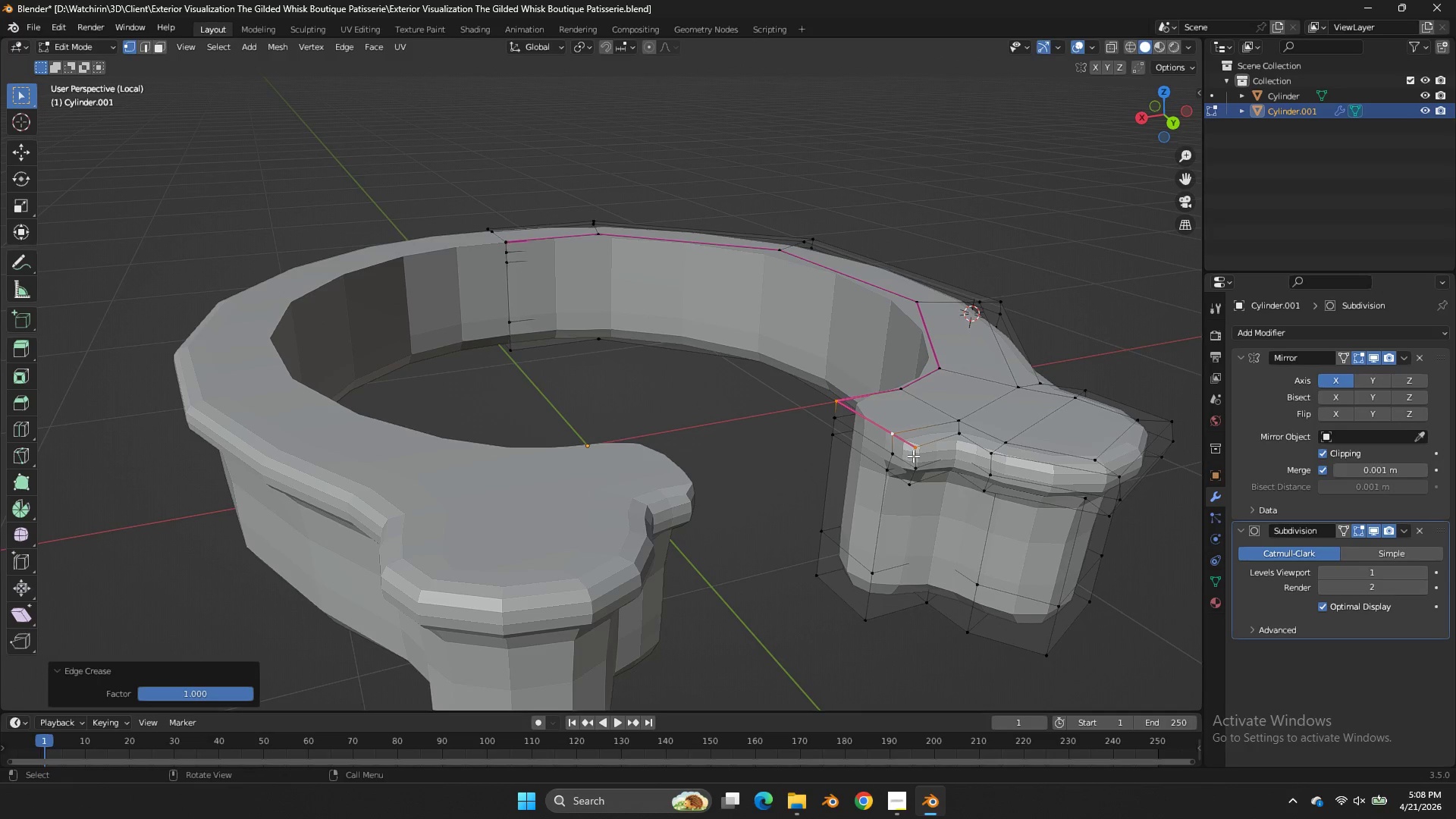 
hold_key(key=AltLeft, duration=0.75)
 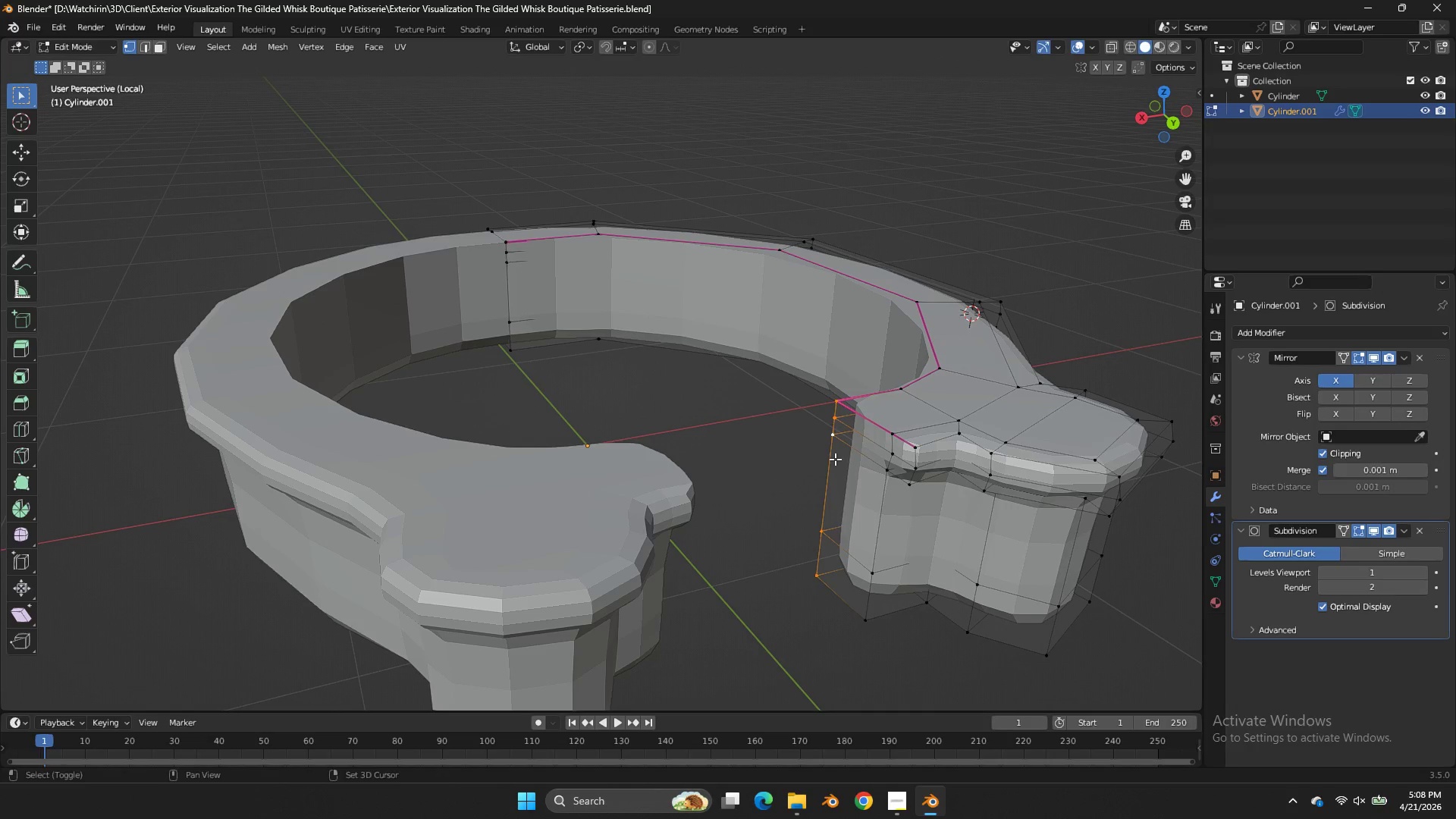 
left_click_drag(start_coordinate=[510, 443], to_coordinate=[516, 443])
 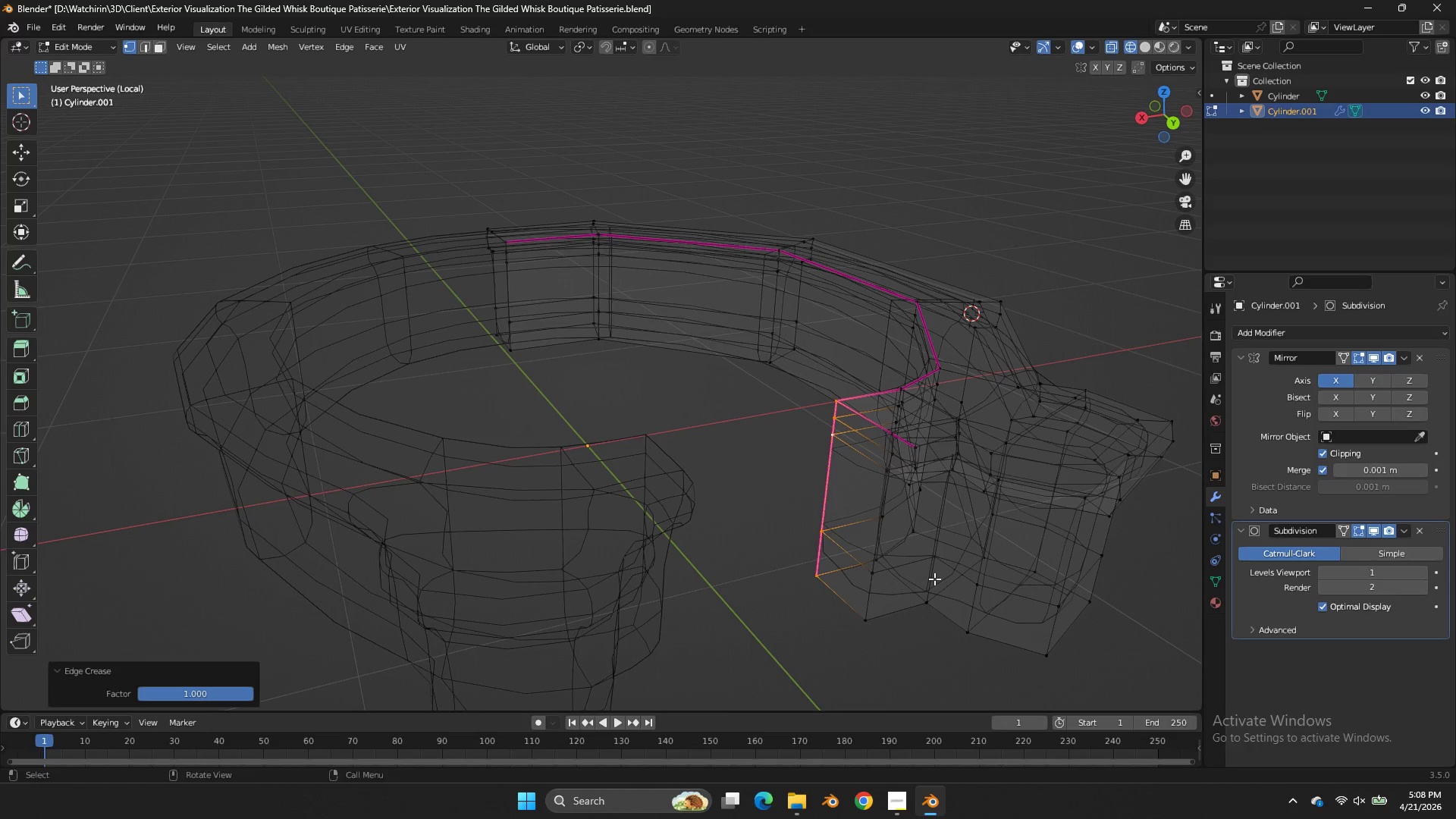 
hold_key(key=AltLeft, duration=0.55)
left_click([917, 608])
 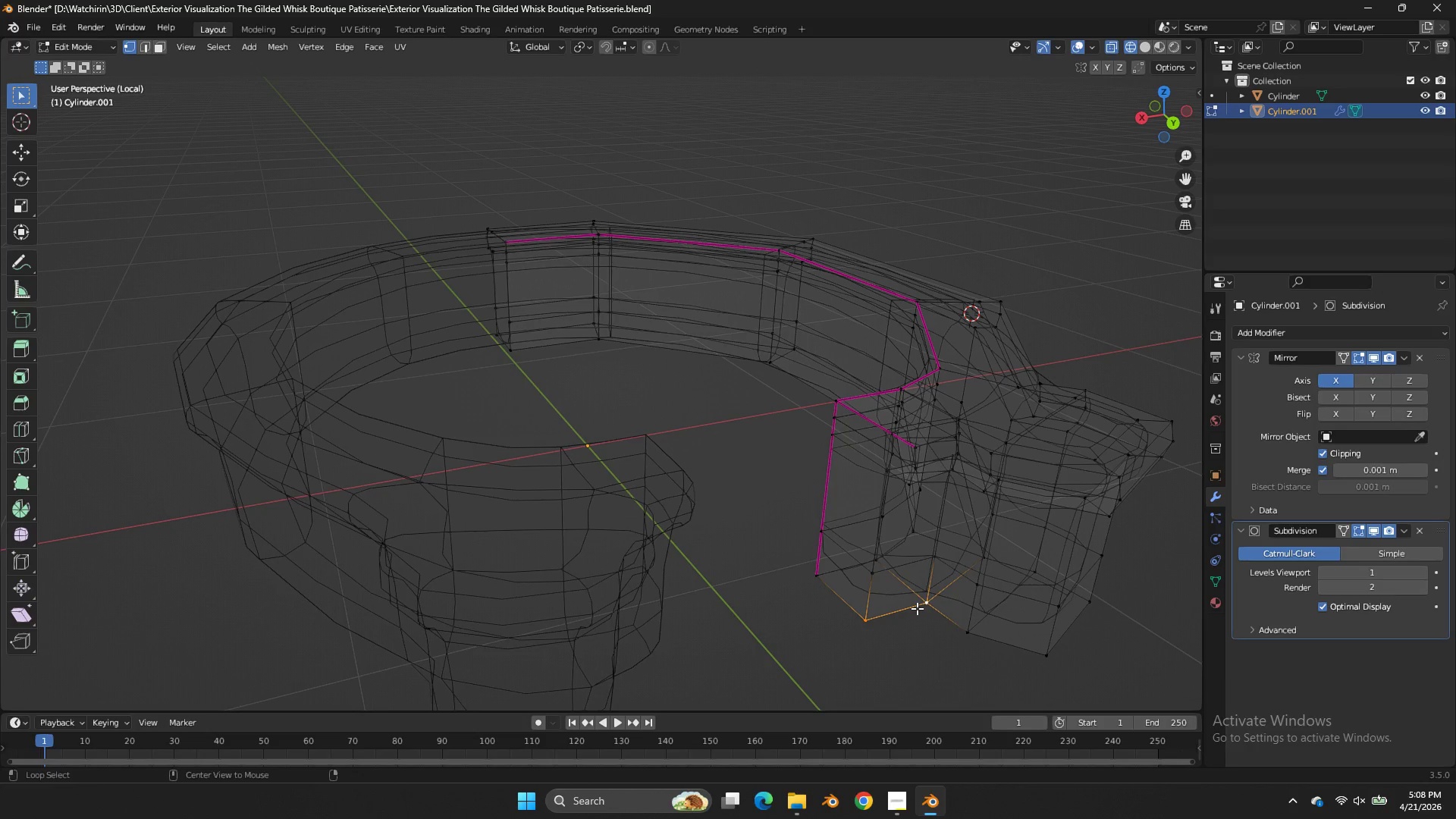 
key(Shift+E)
 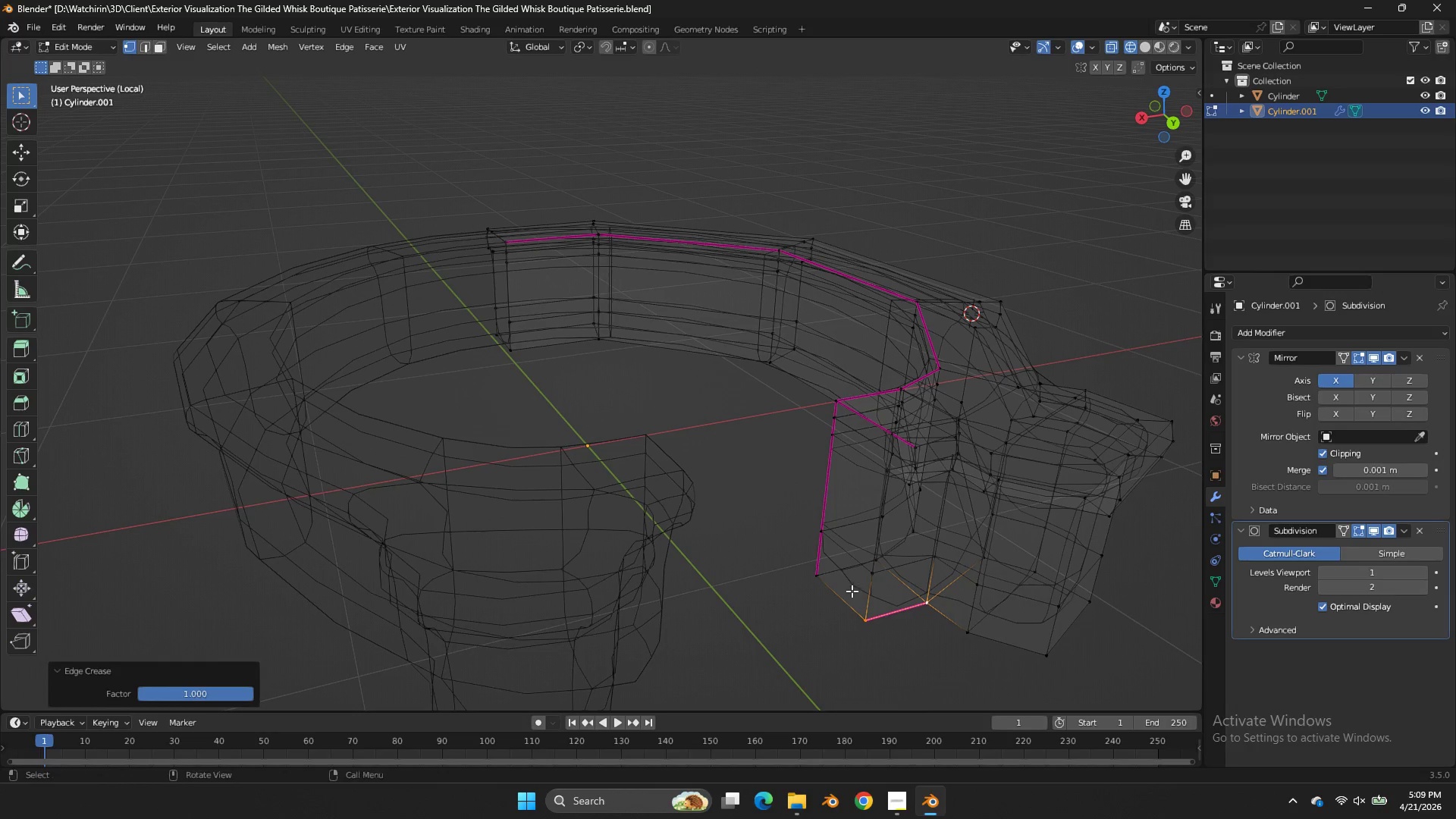 
hold_key(key=AltLeft, duration=1.16)
left_click([846, 598])
 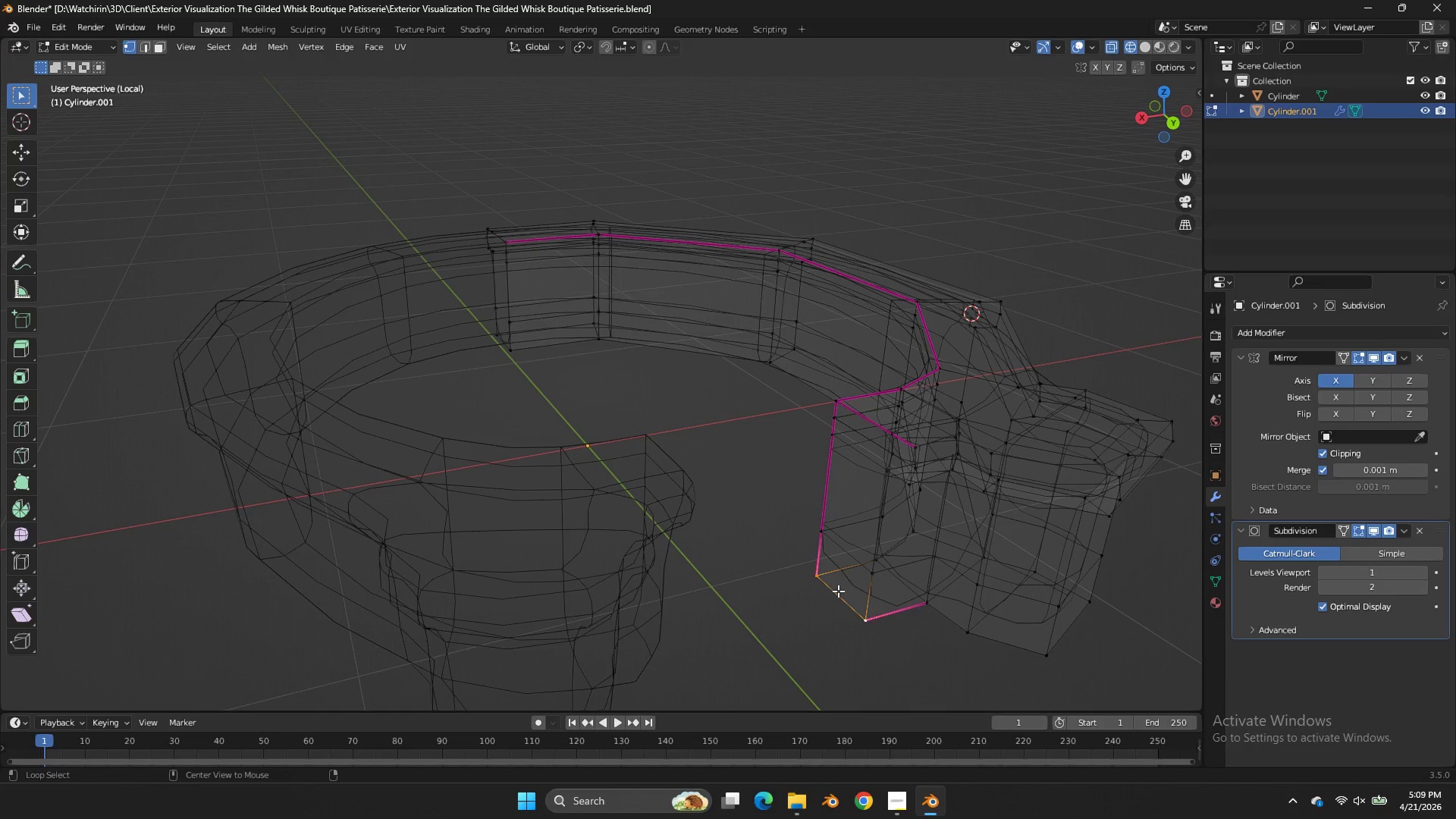 
key(Shift+E)
 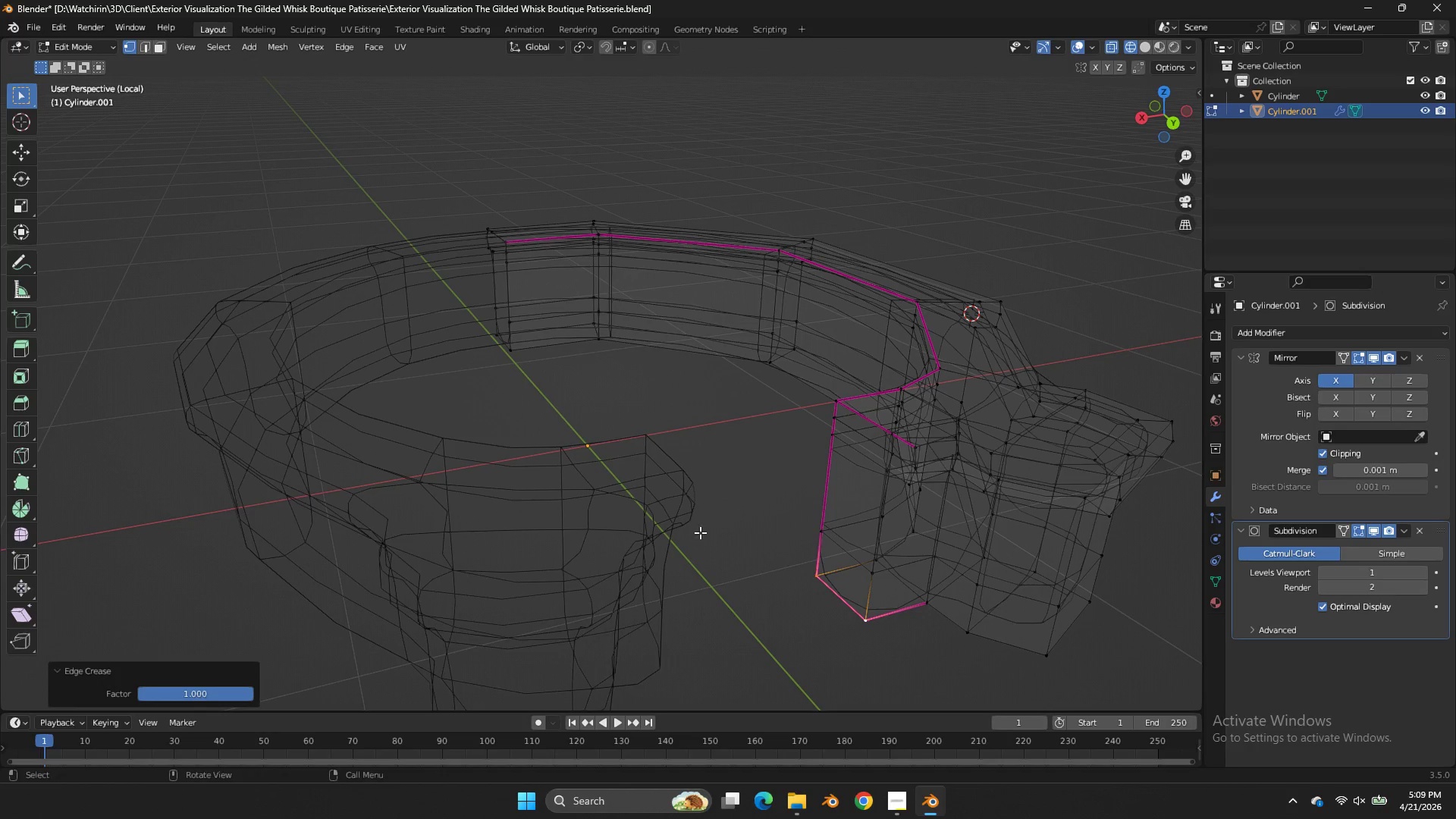 
hold_key(key=AltLeft, duration=0.97)
left_click([846, 568])
 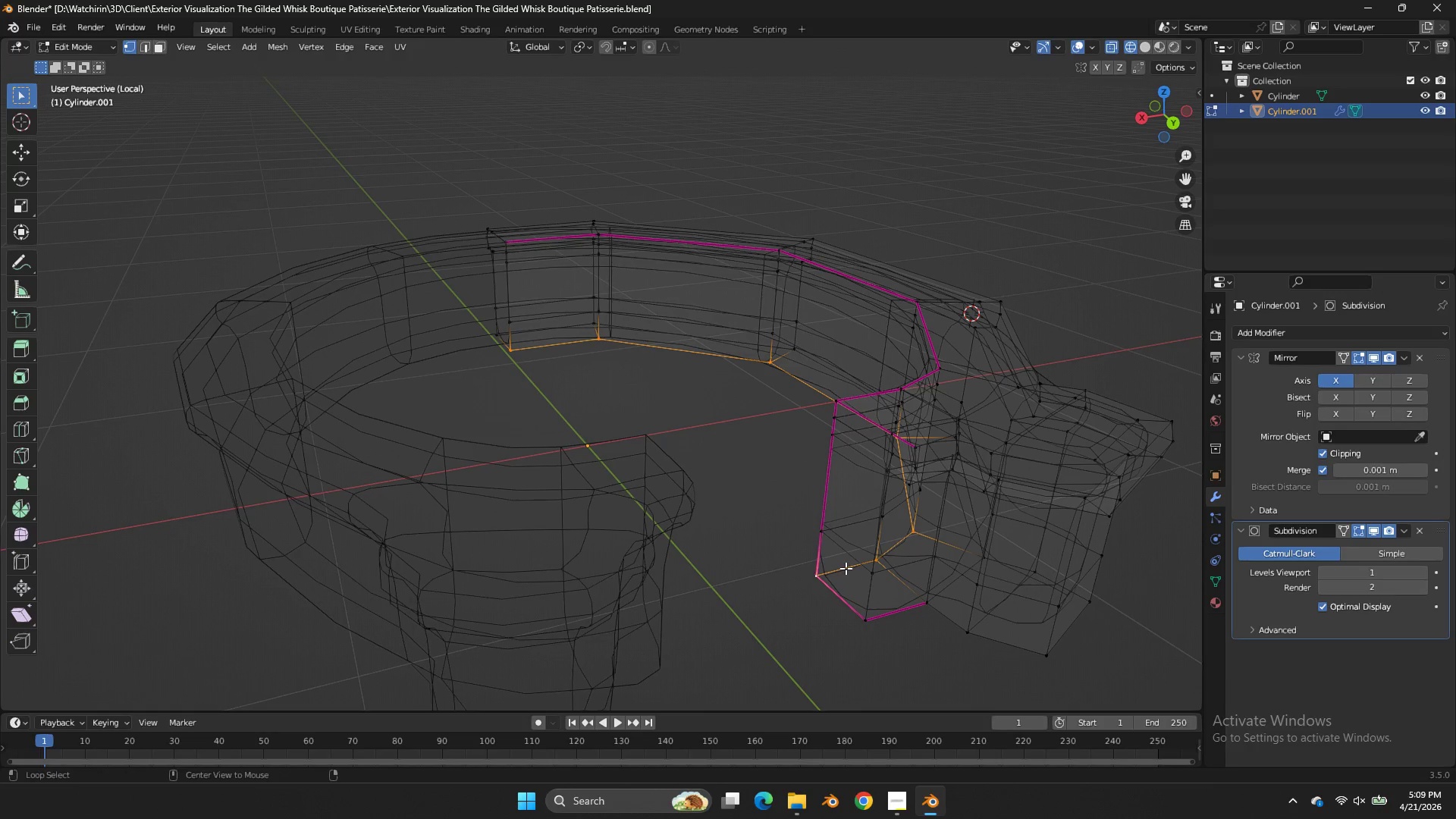 
key(Shift+E)
 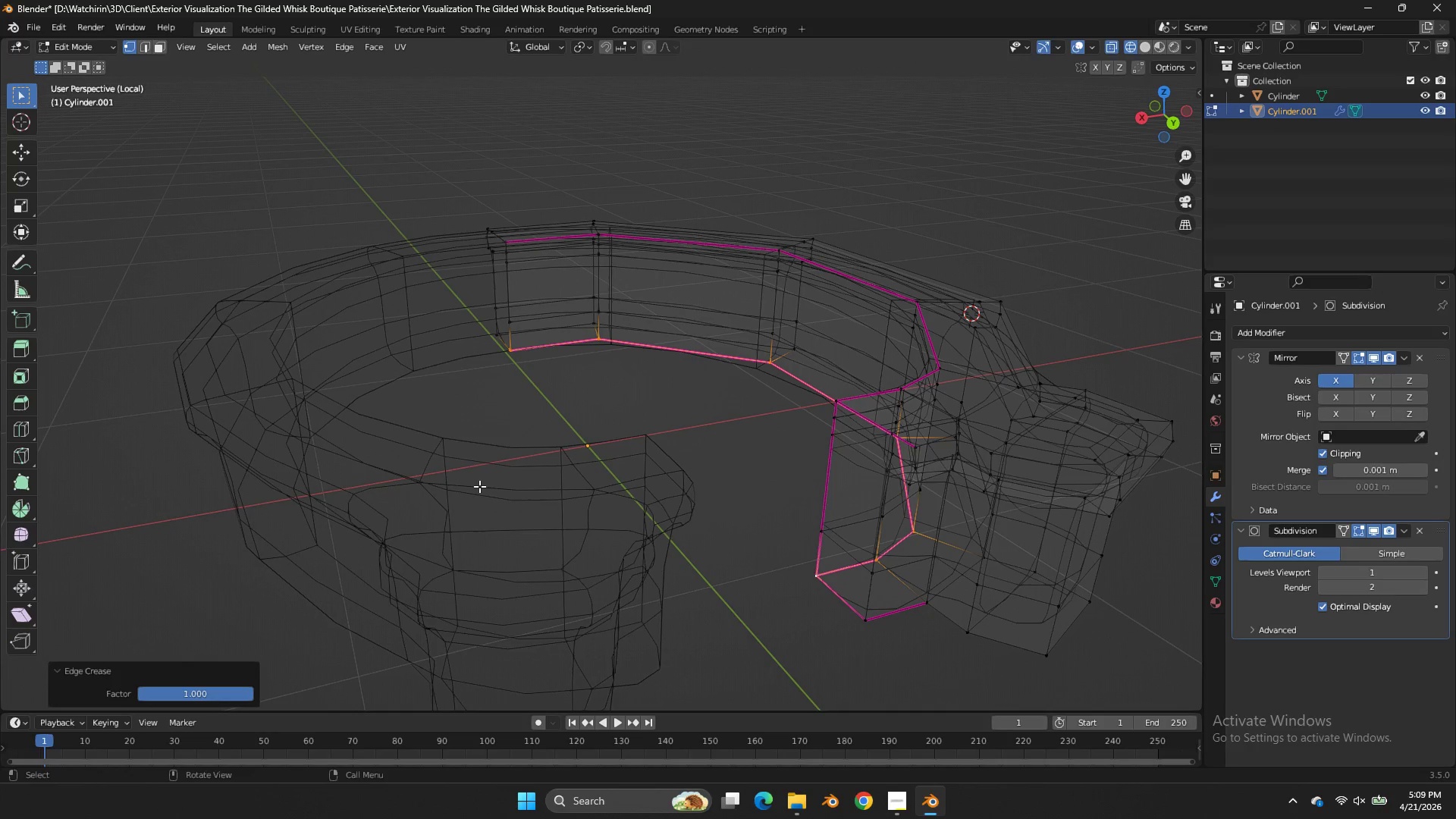 
hold_key(key=AltLeft, duration=0.8)
left_click([993, 646])
 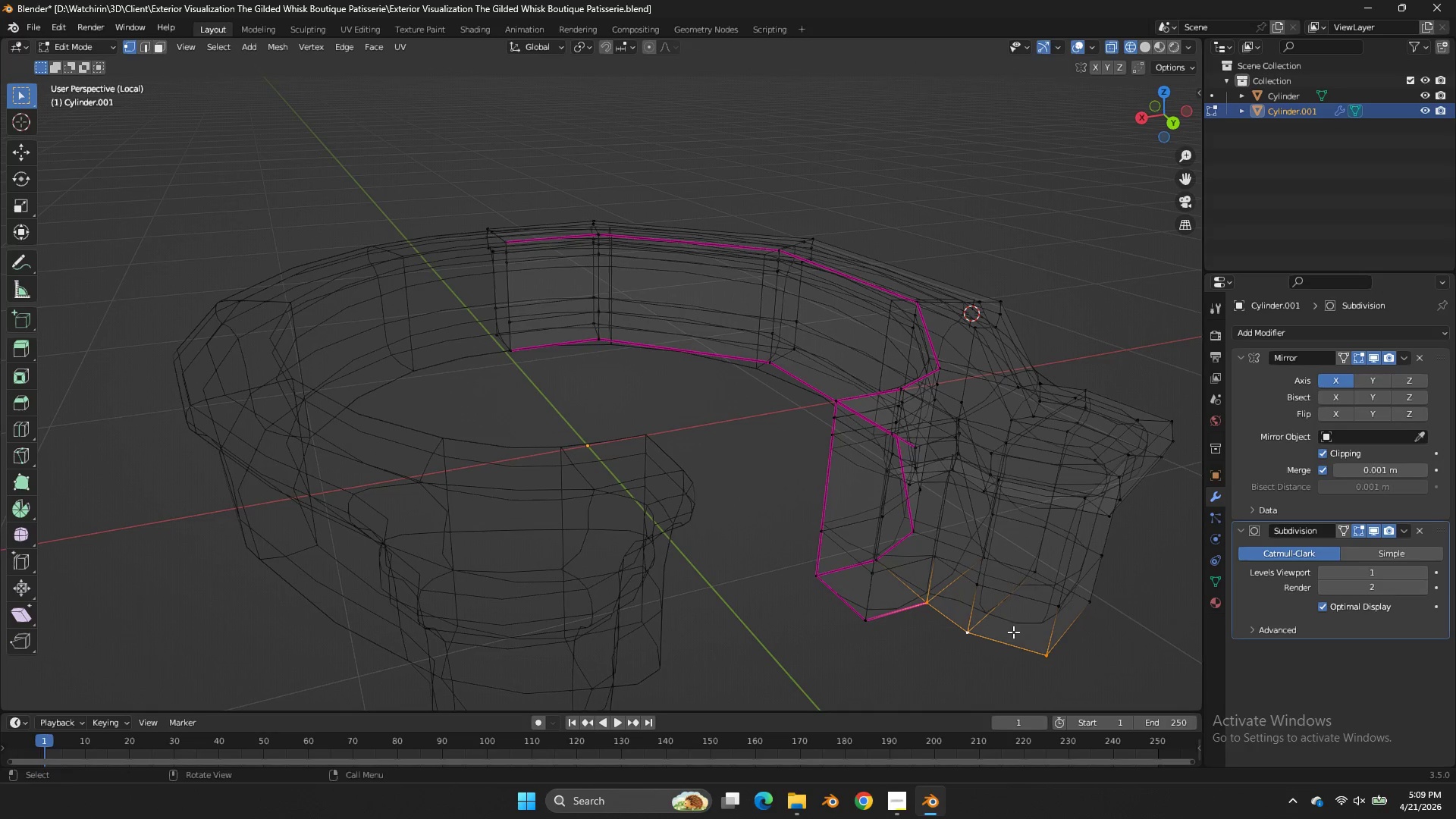 
key(Shift+E)
 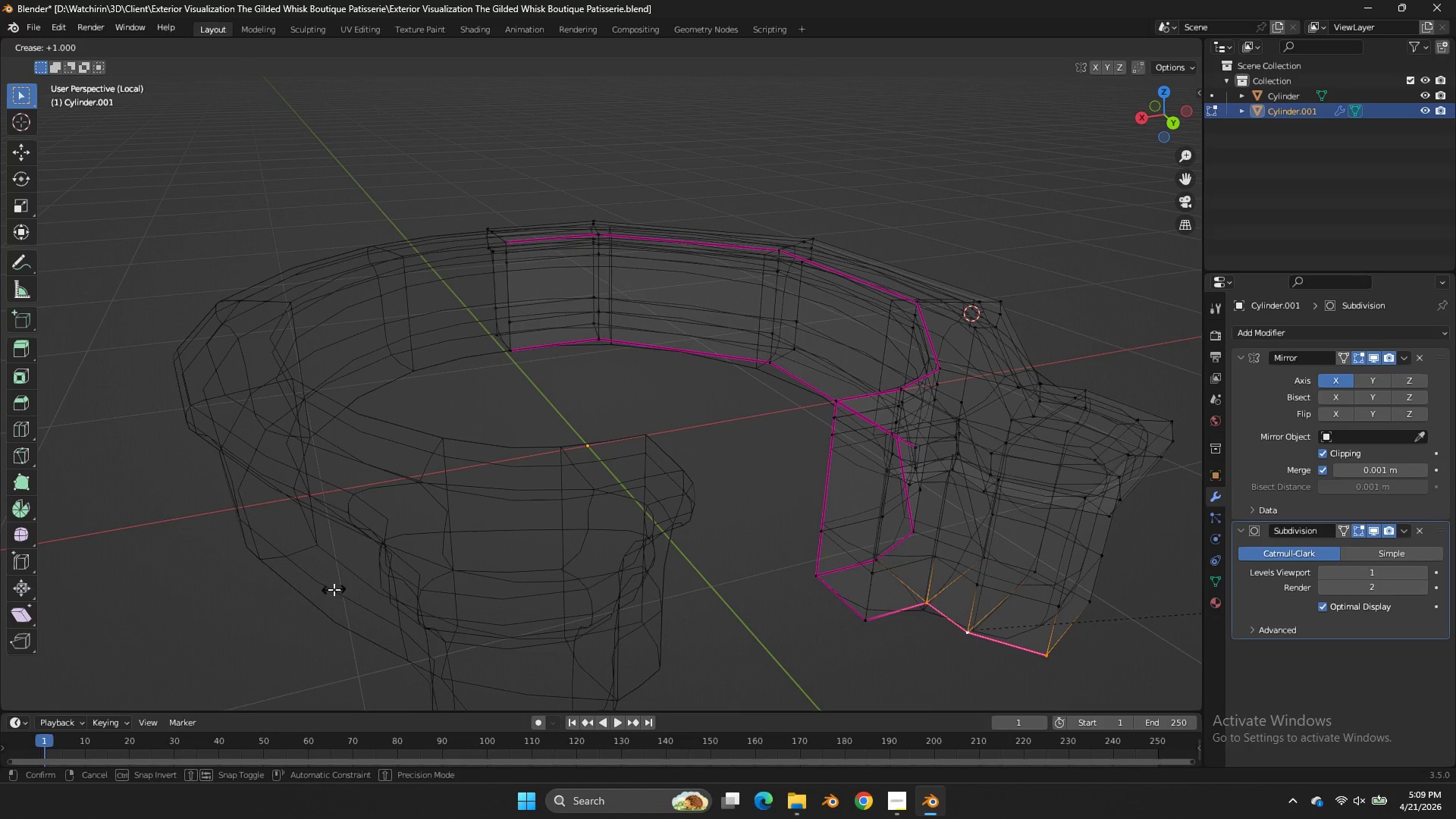 
left_click_drag(start_coordinate=[334, 589], to_coordinate=[338, 588])
 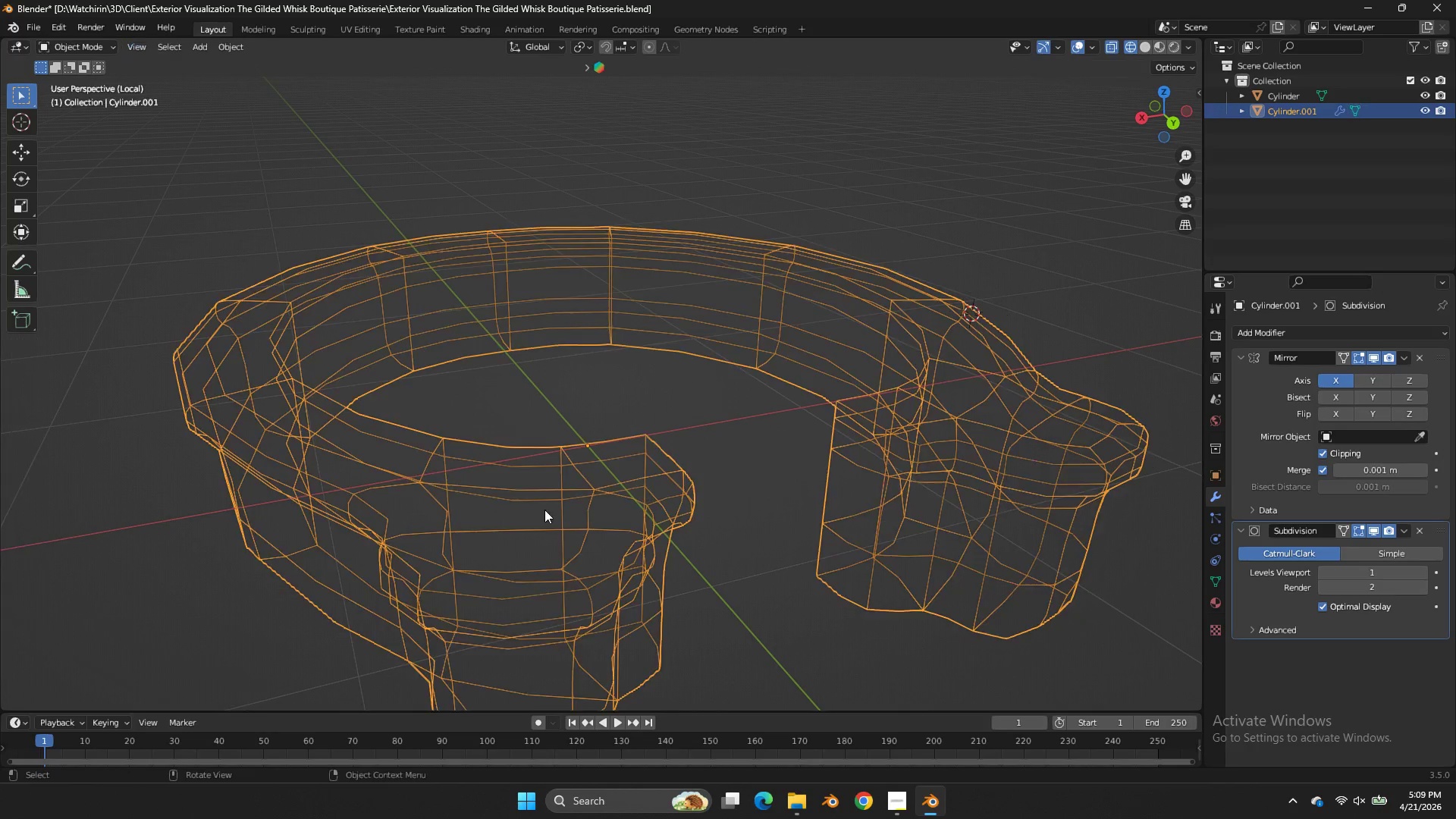 
key(Tab)
 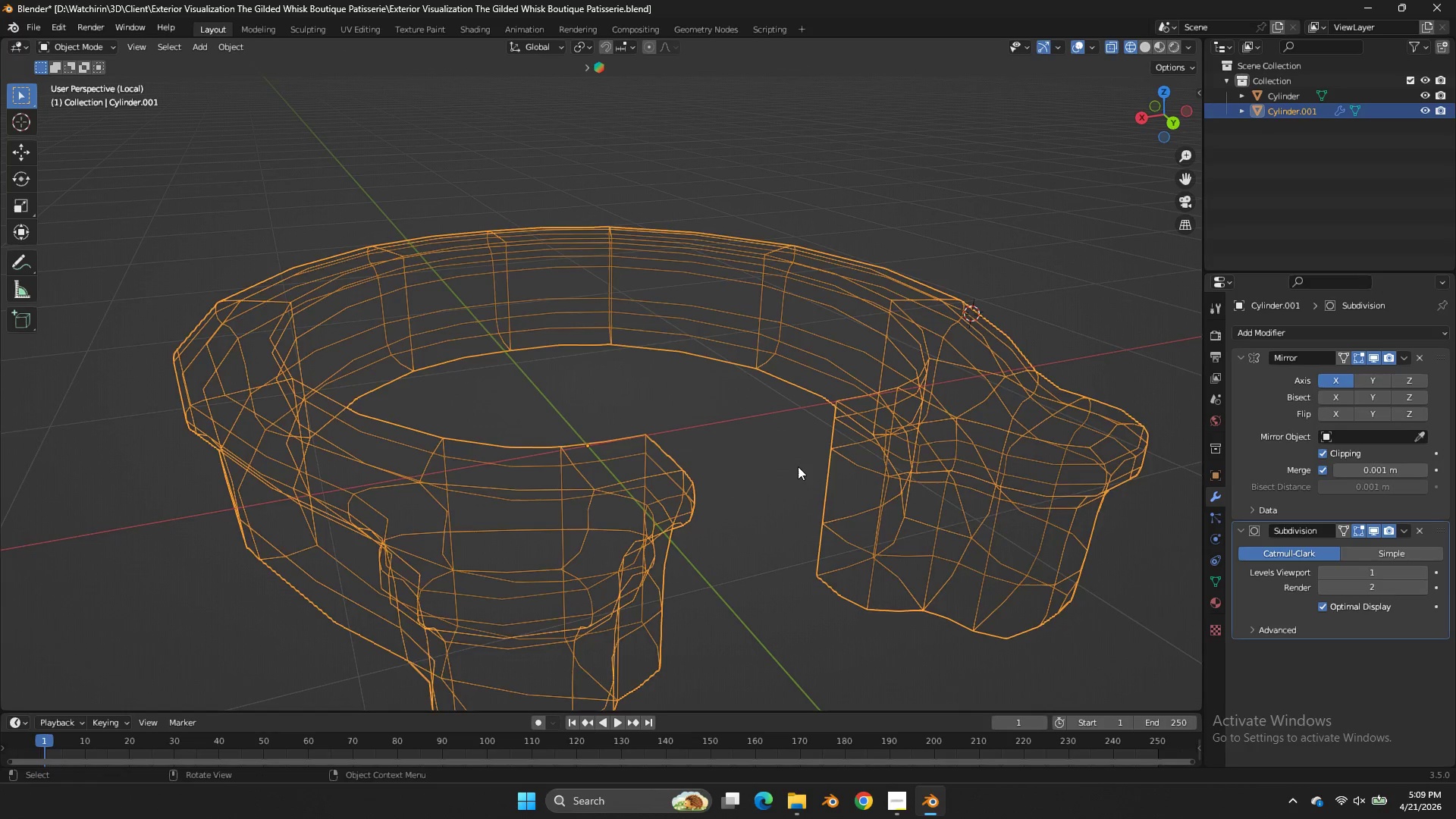 
key(Tab)
 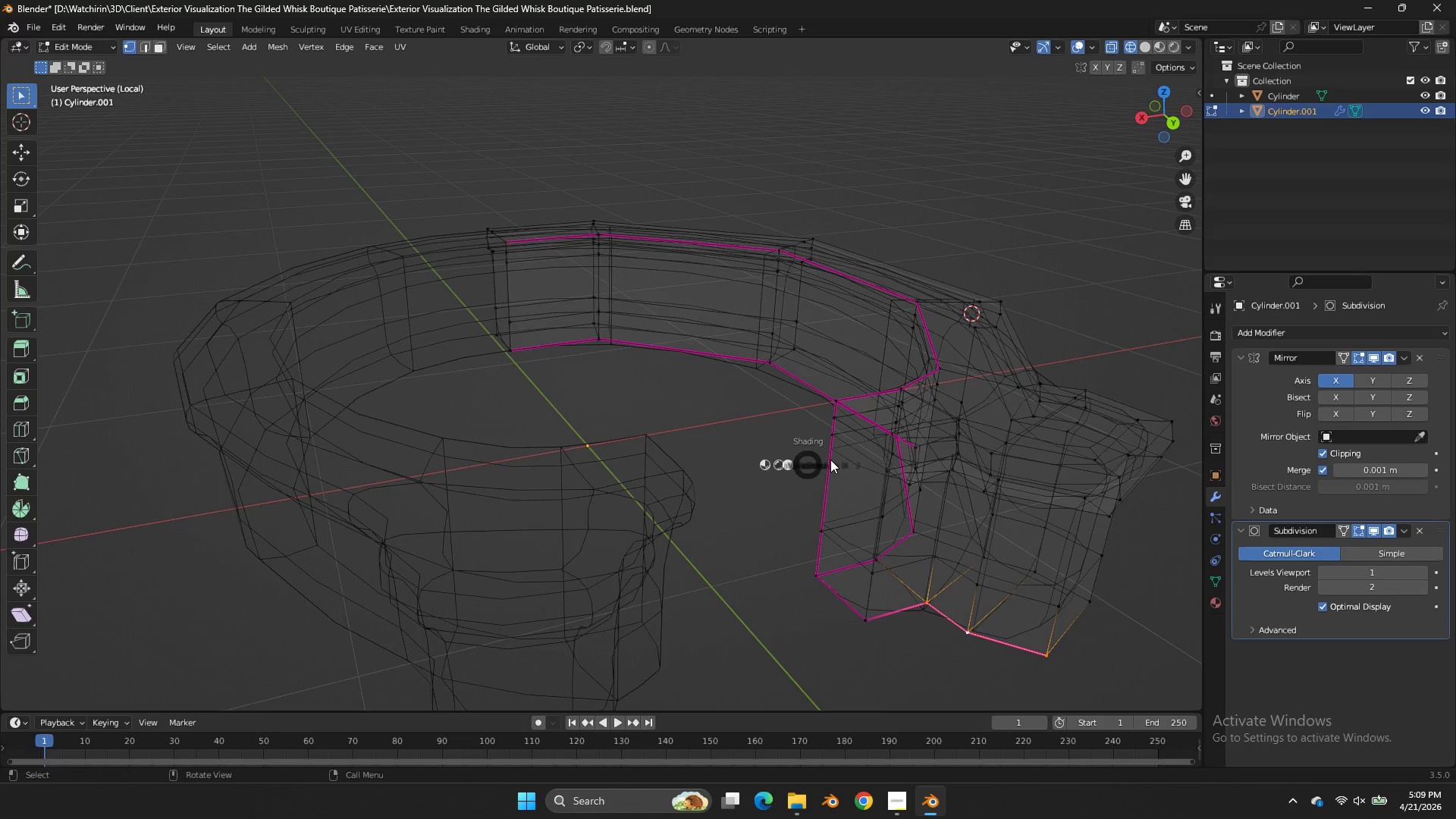 
key(Z)
 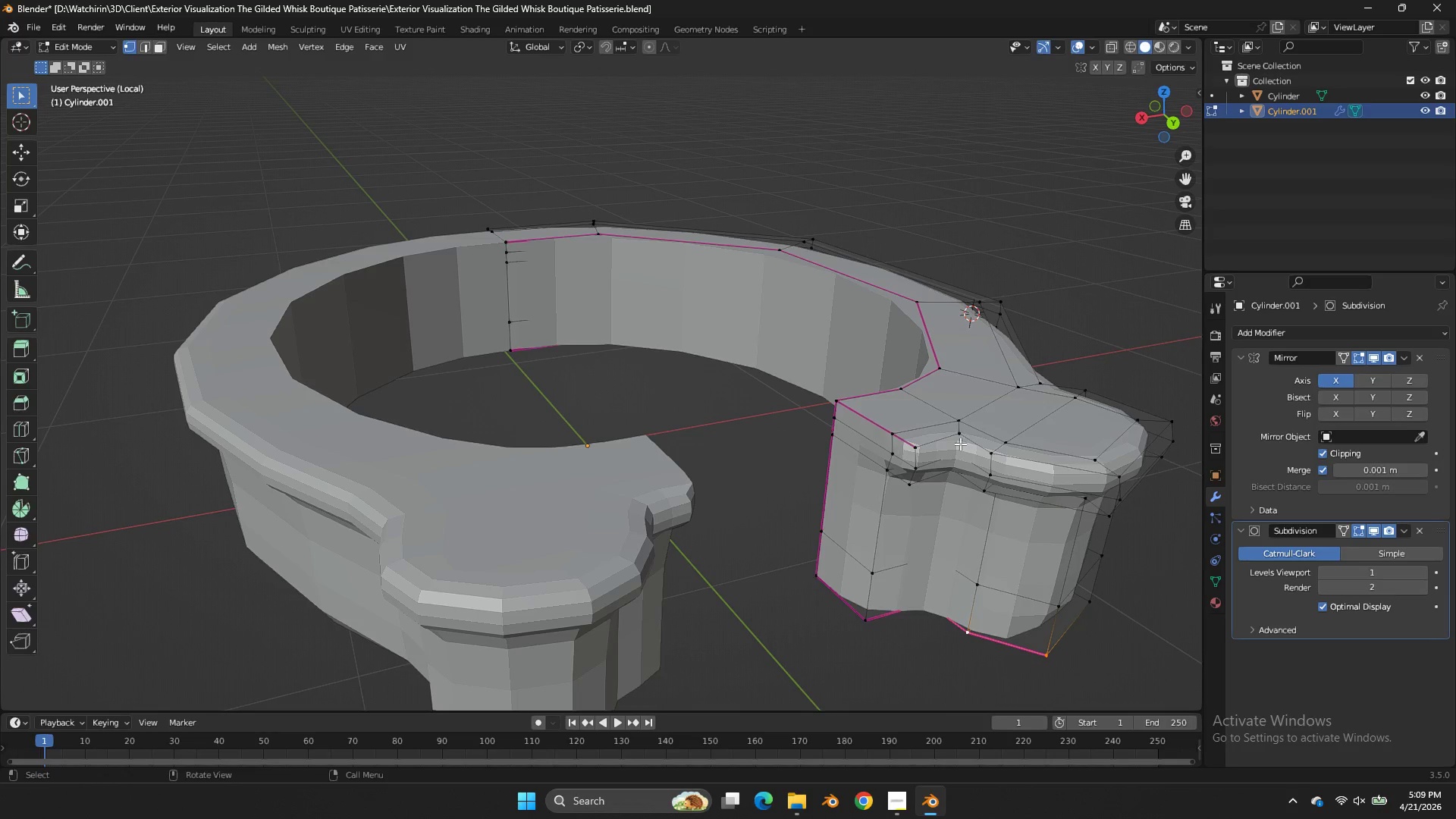 
key(Tab)
 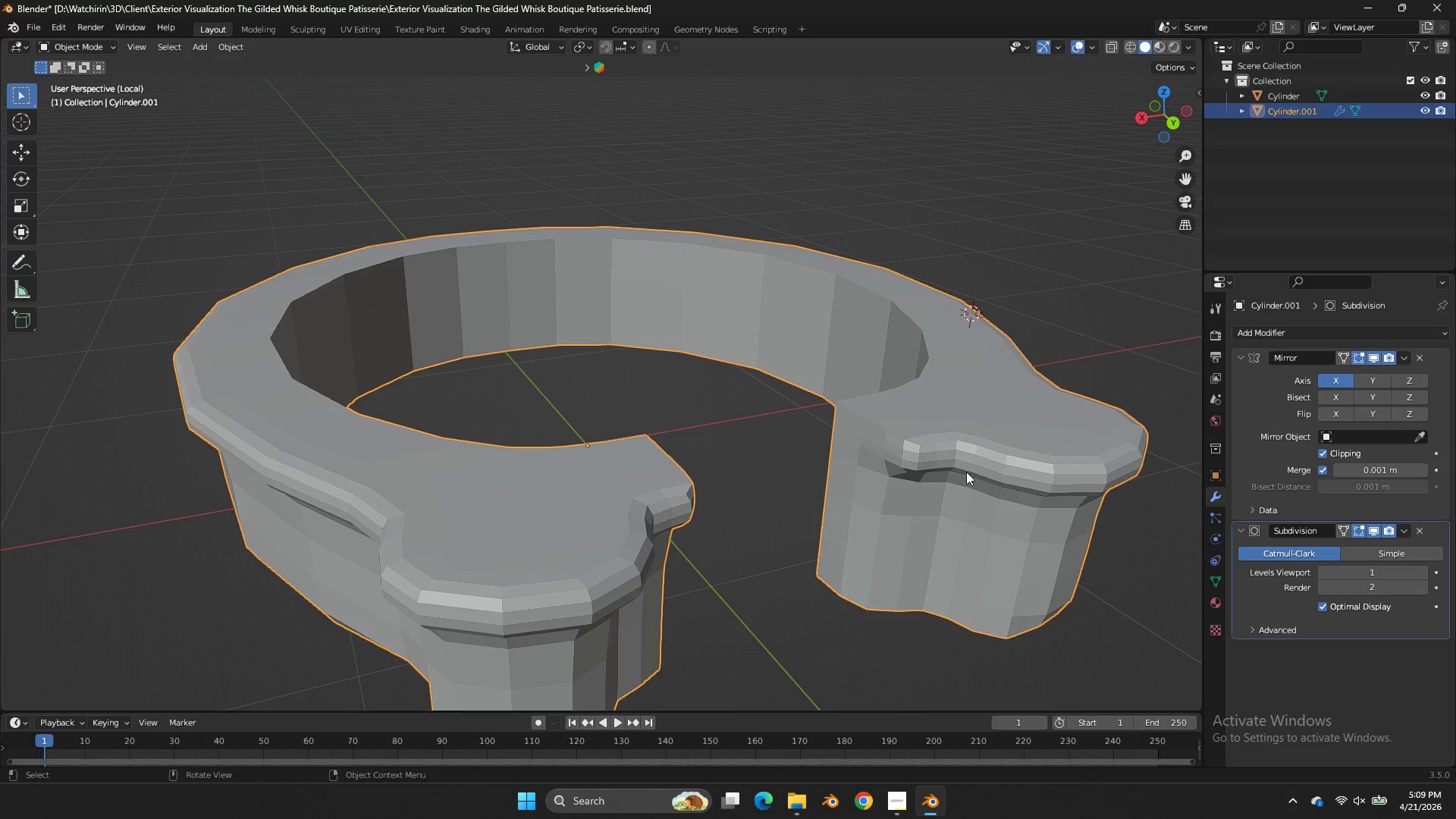 
key(Tab)
 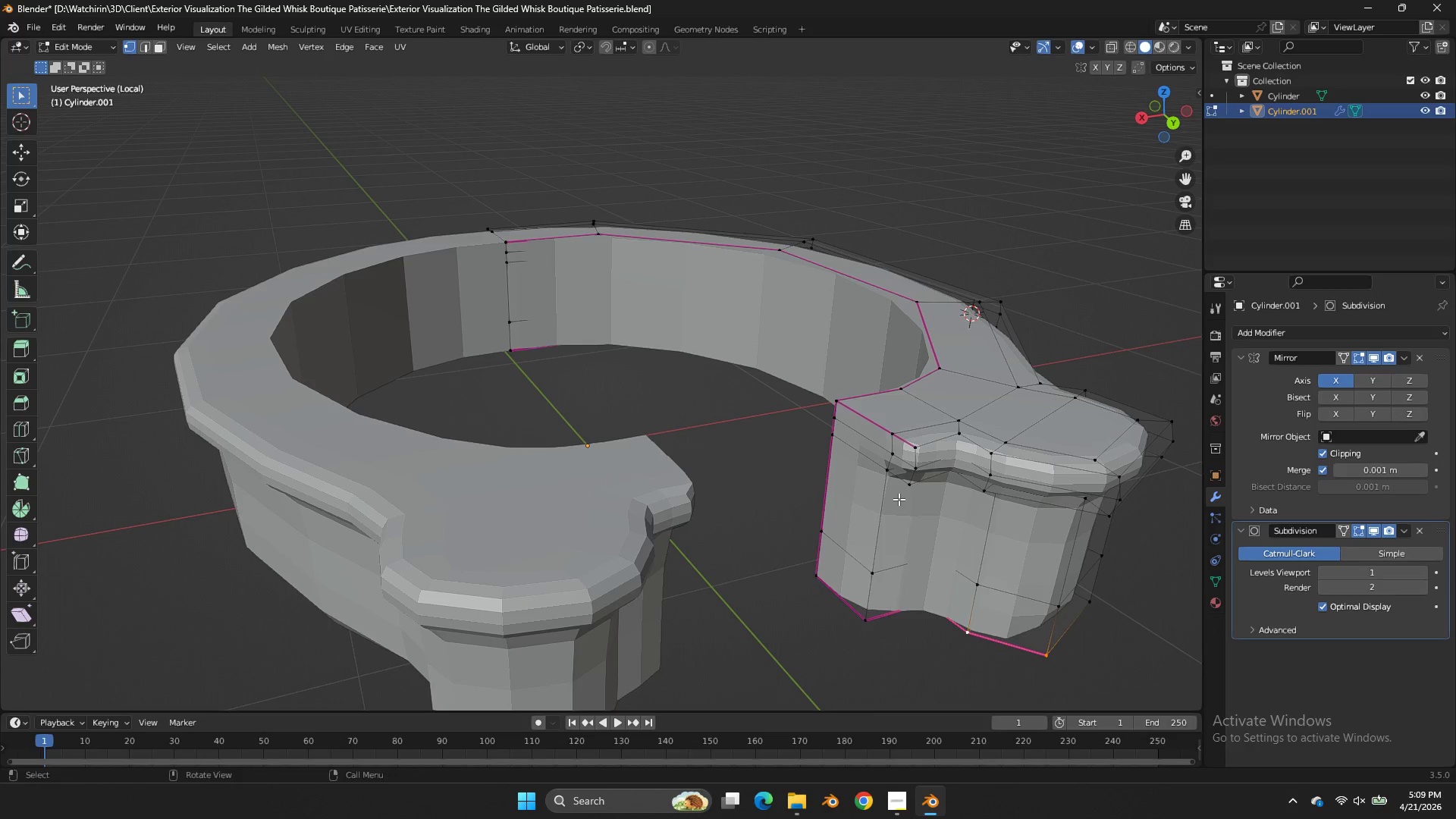 
hold_key(key=AltLeft, duration=0.41)
left_click([888, 502])
 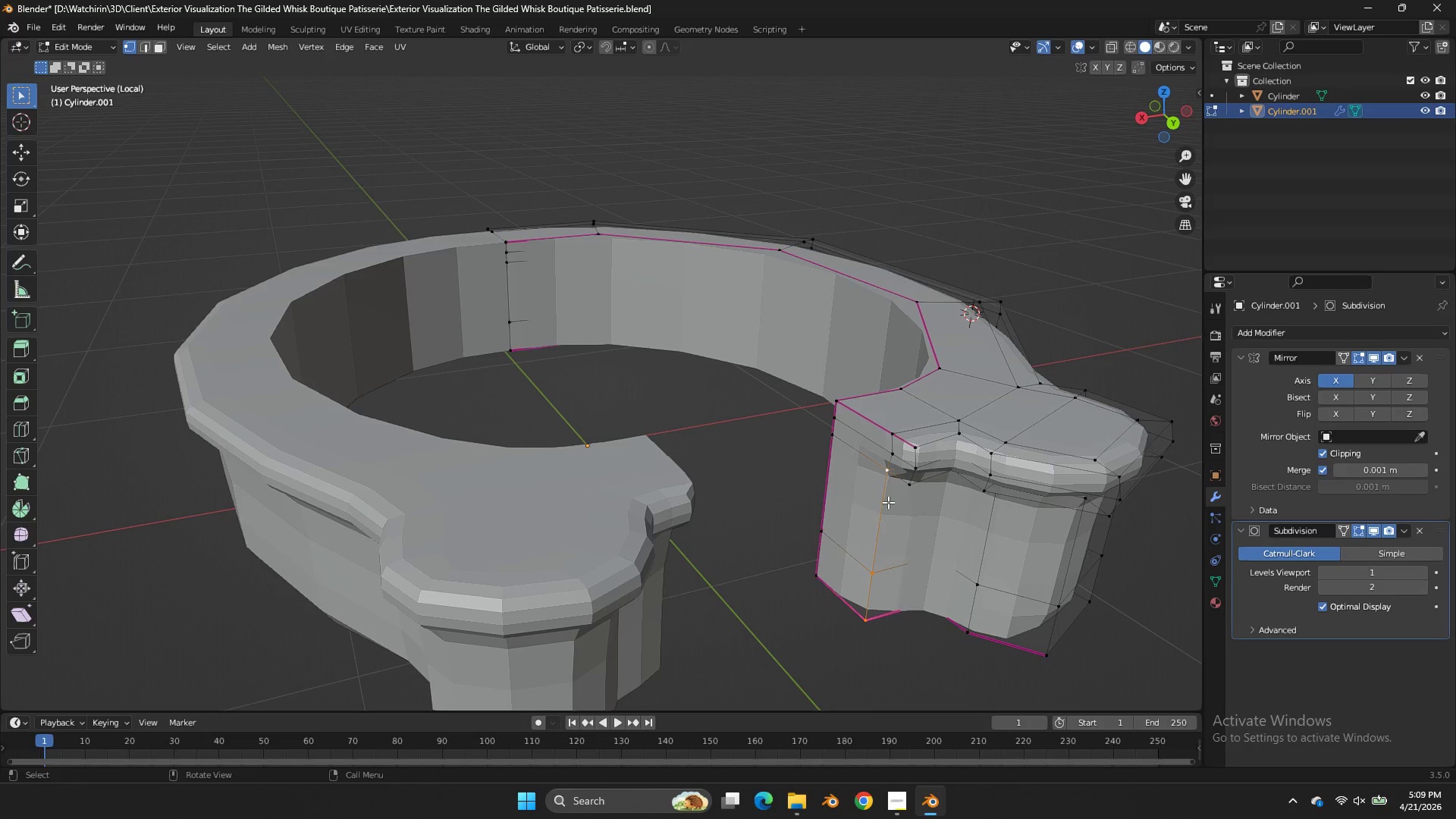 
key(Shift+E)
 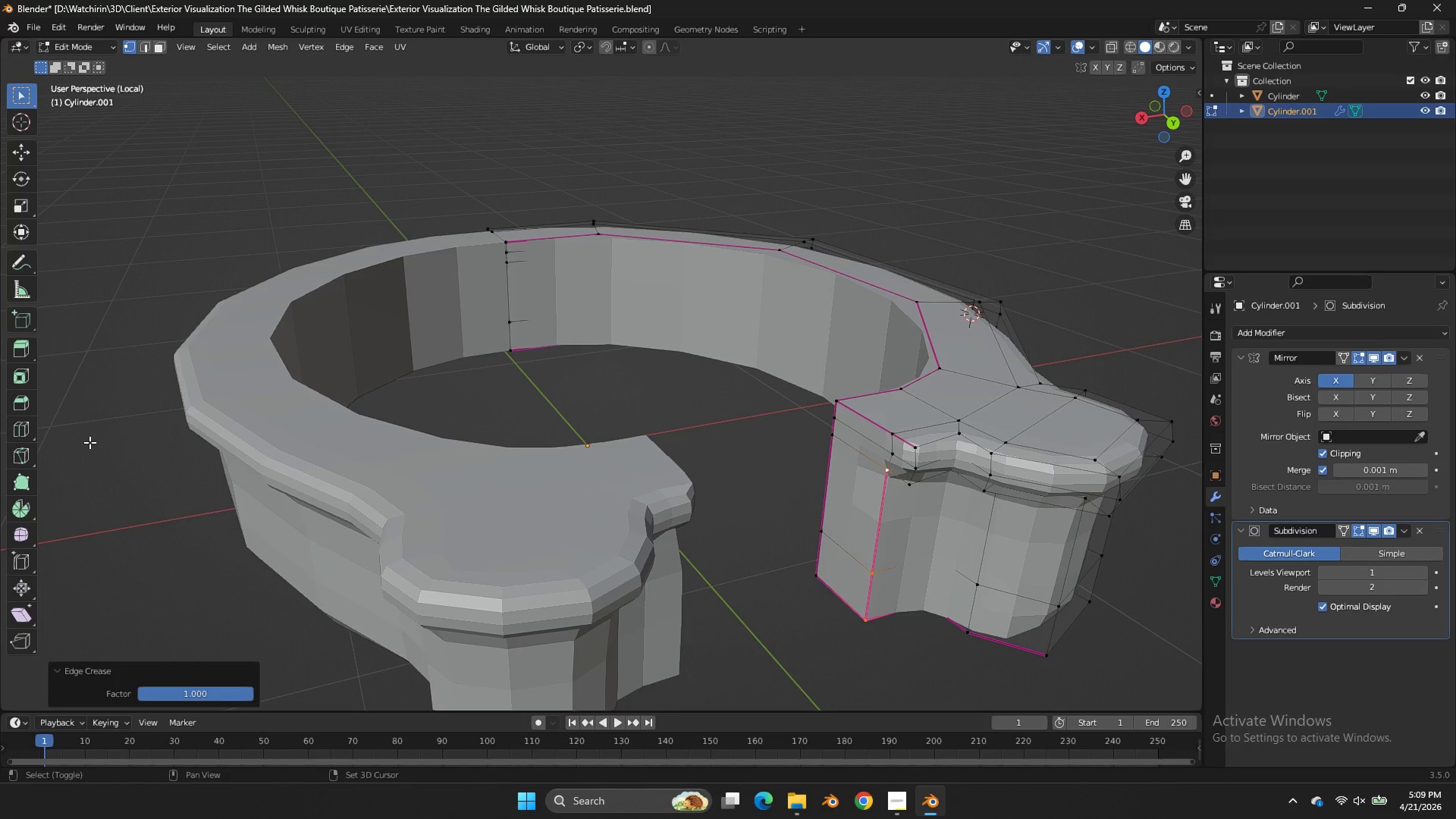 
left_click_drag(start_coordinate=[89, 442], to_coordinate=[96, 442])
 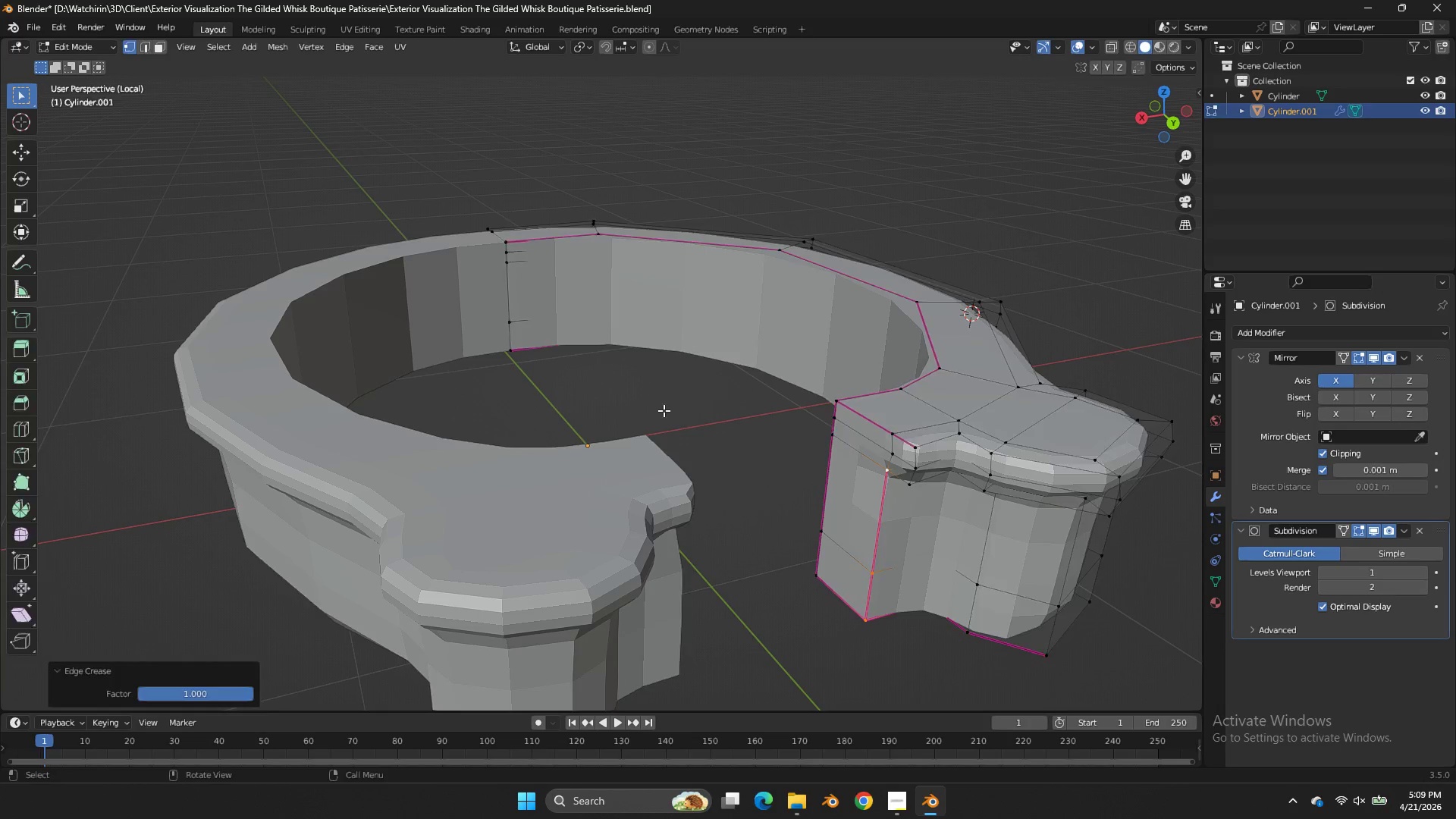 
key(Tab)
 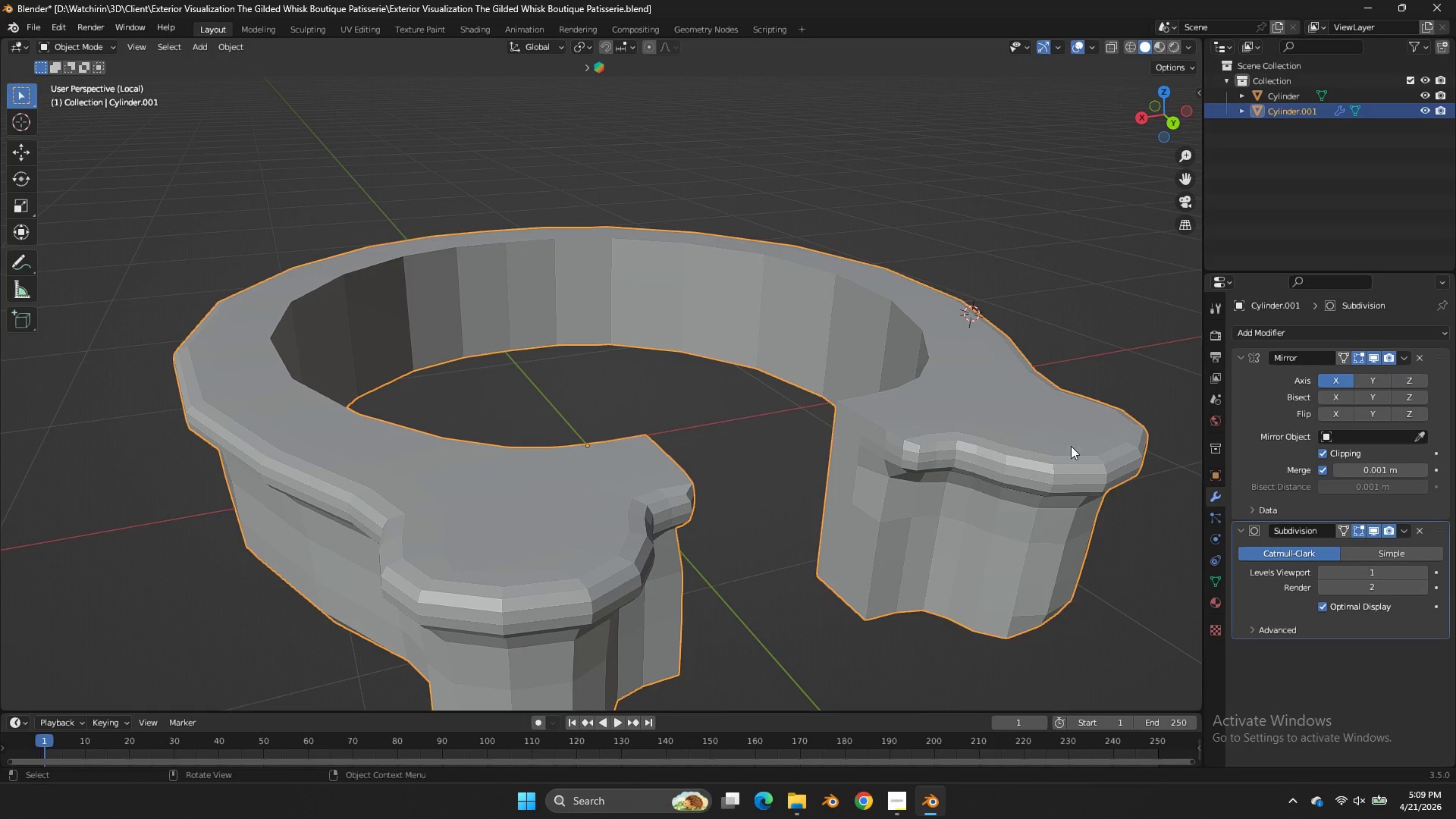 
right_click([1071, 446])
 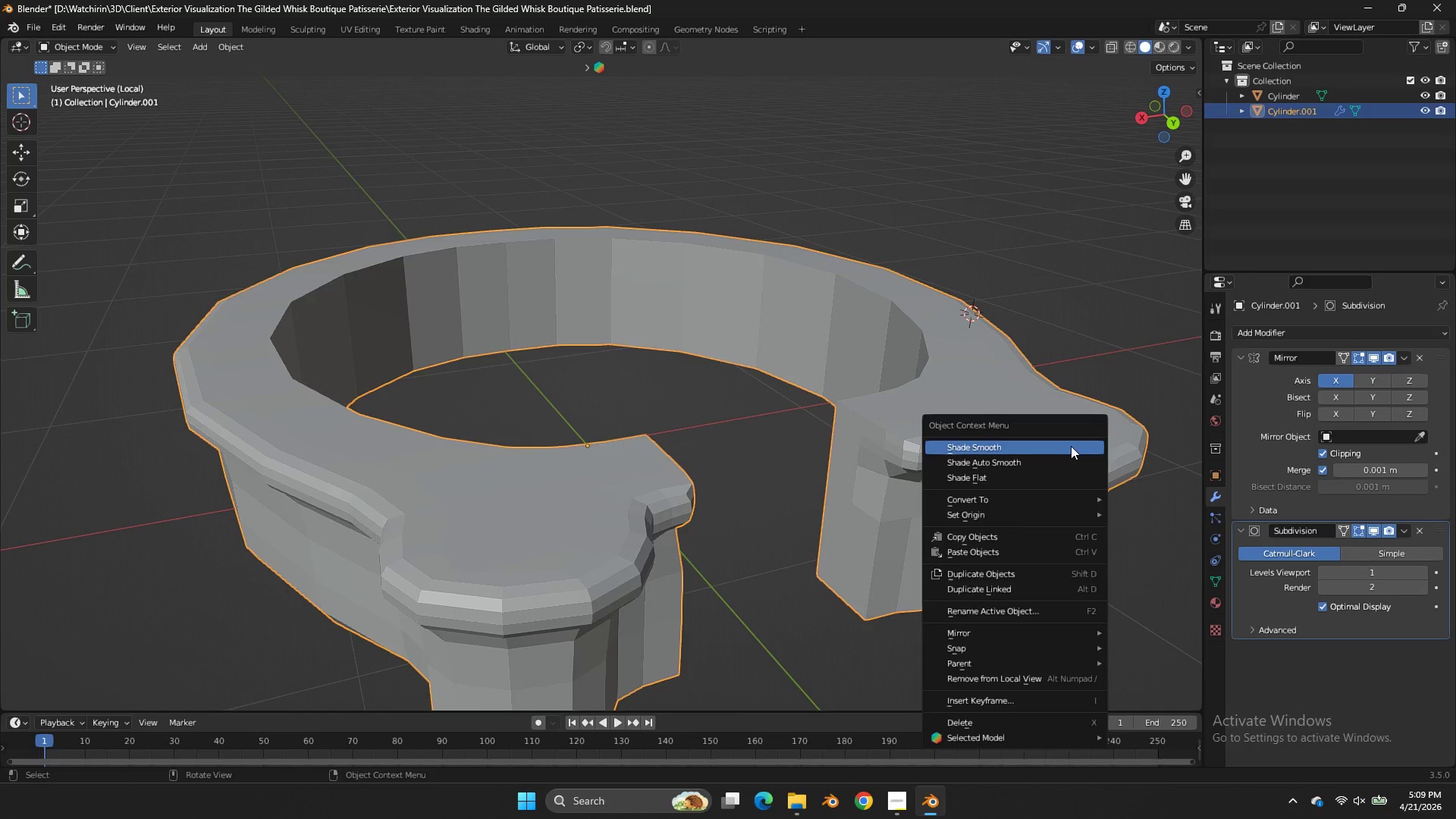 
left_click([1071, 446])
 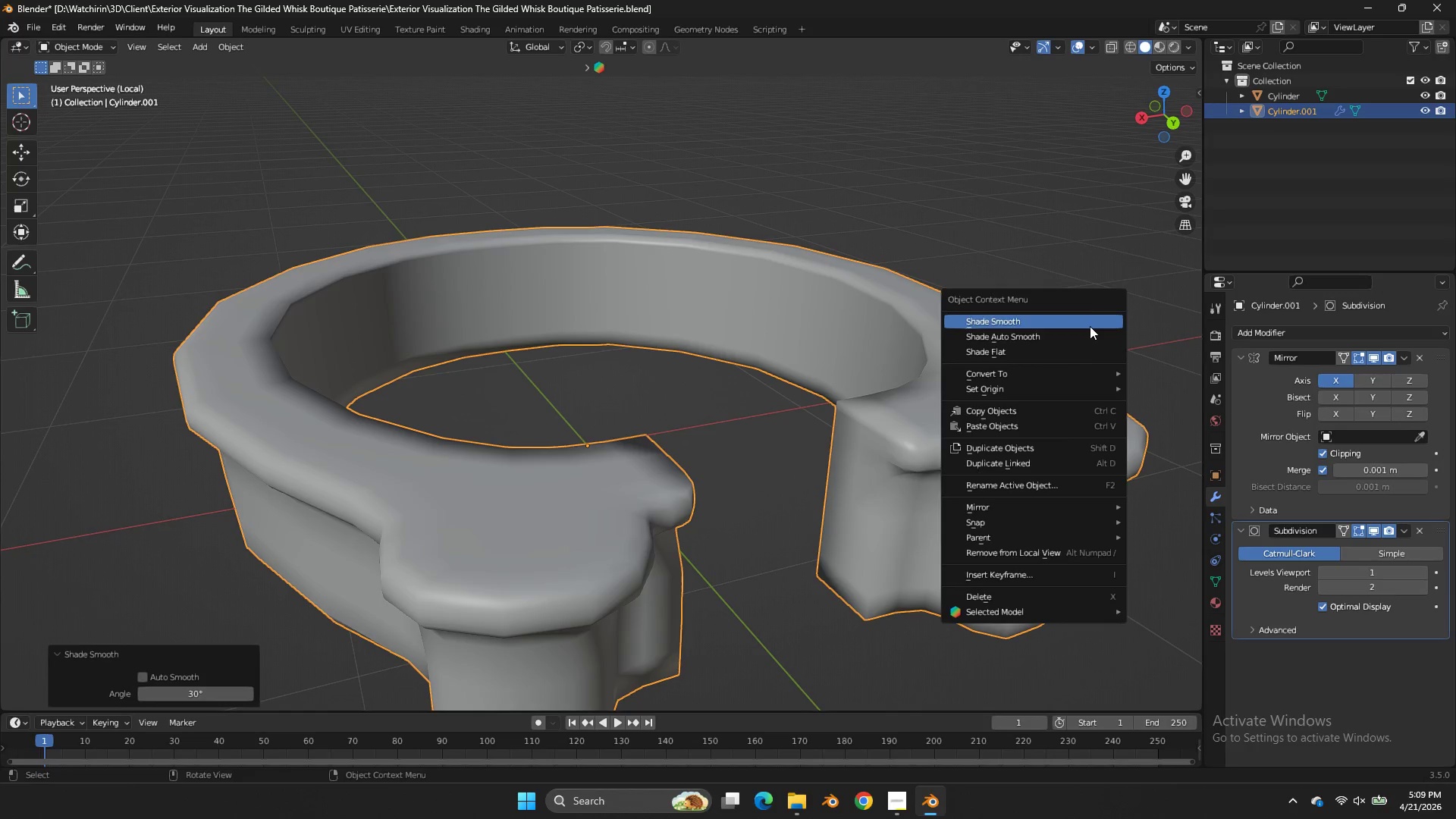 
left_click([1091, 340])
 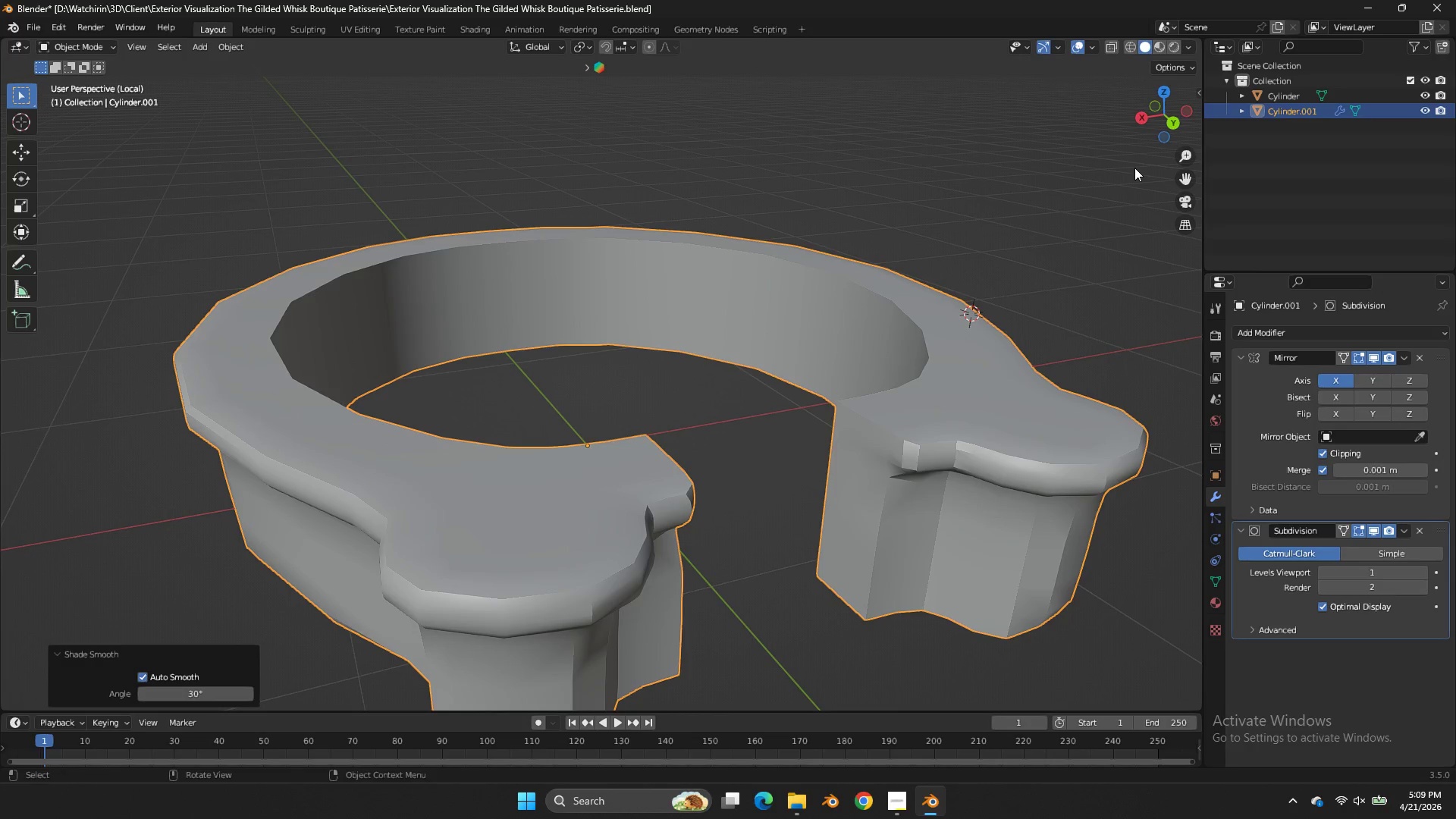 
key(Tab)
 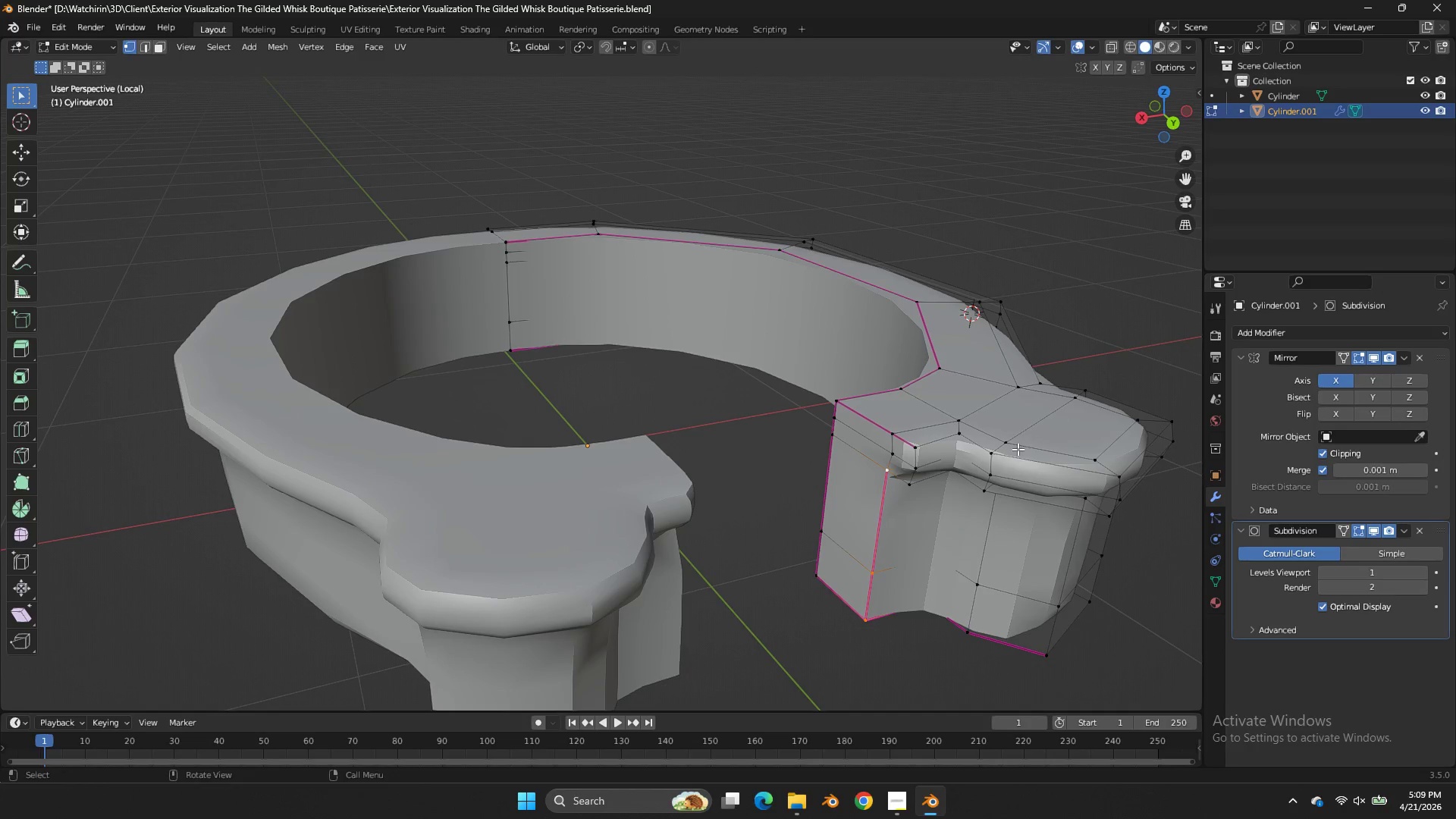 
hold_key(key=AltLeft, duration=0.34)
 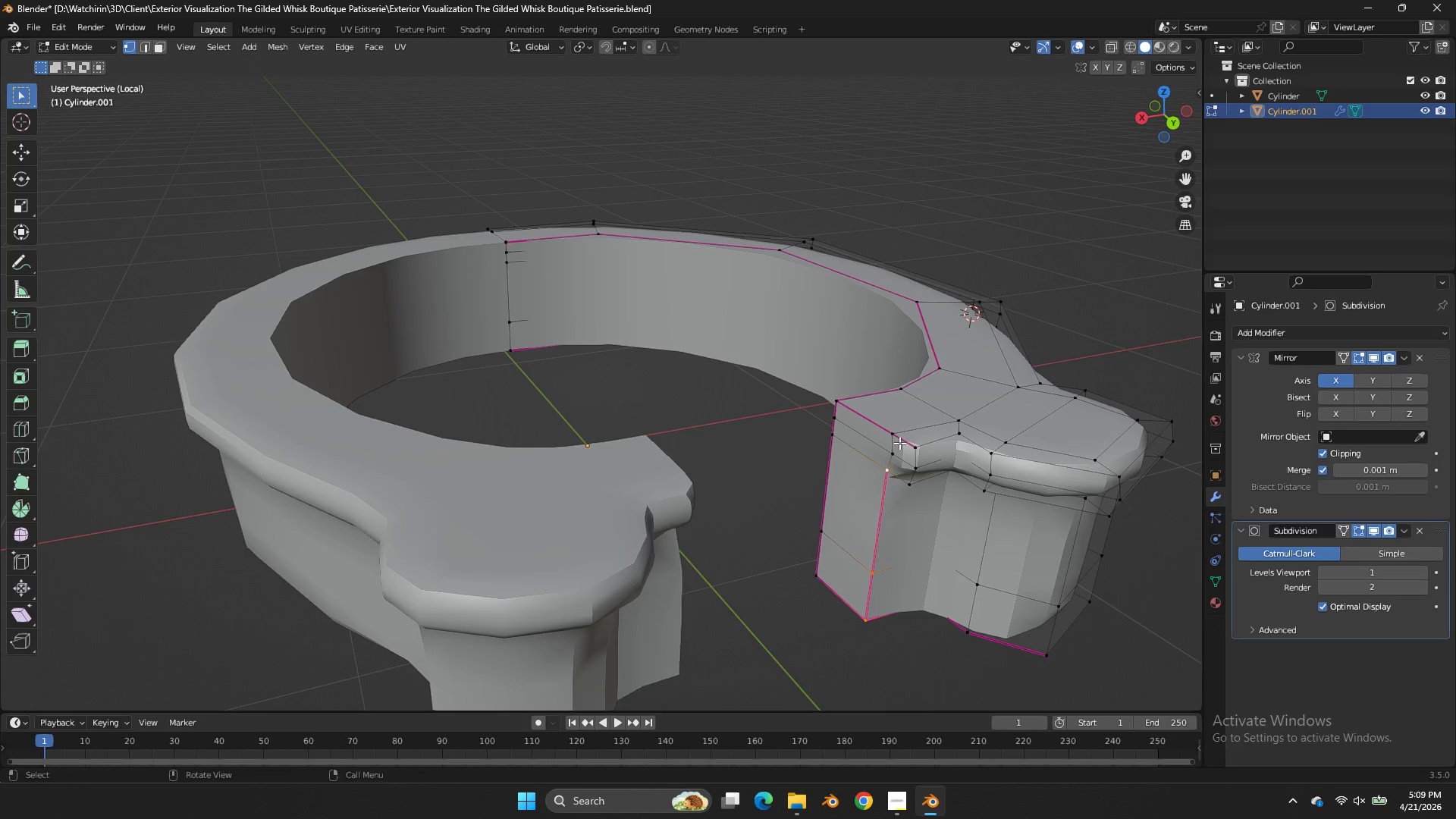 
left_click([902, 440])
 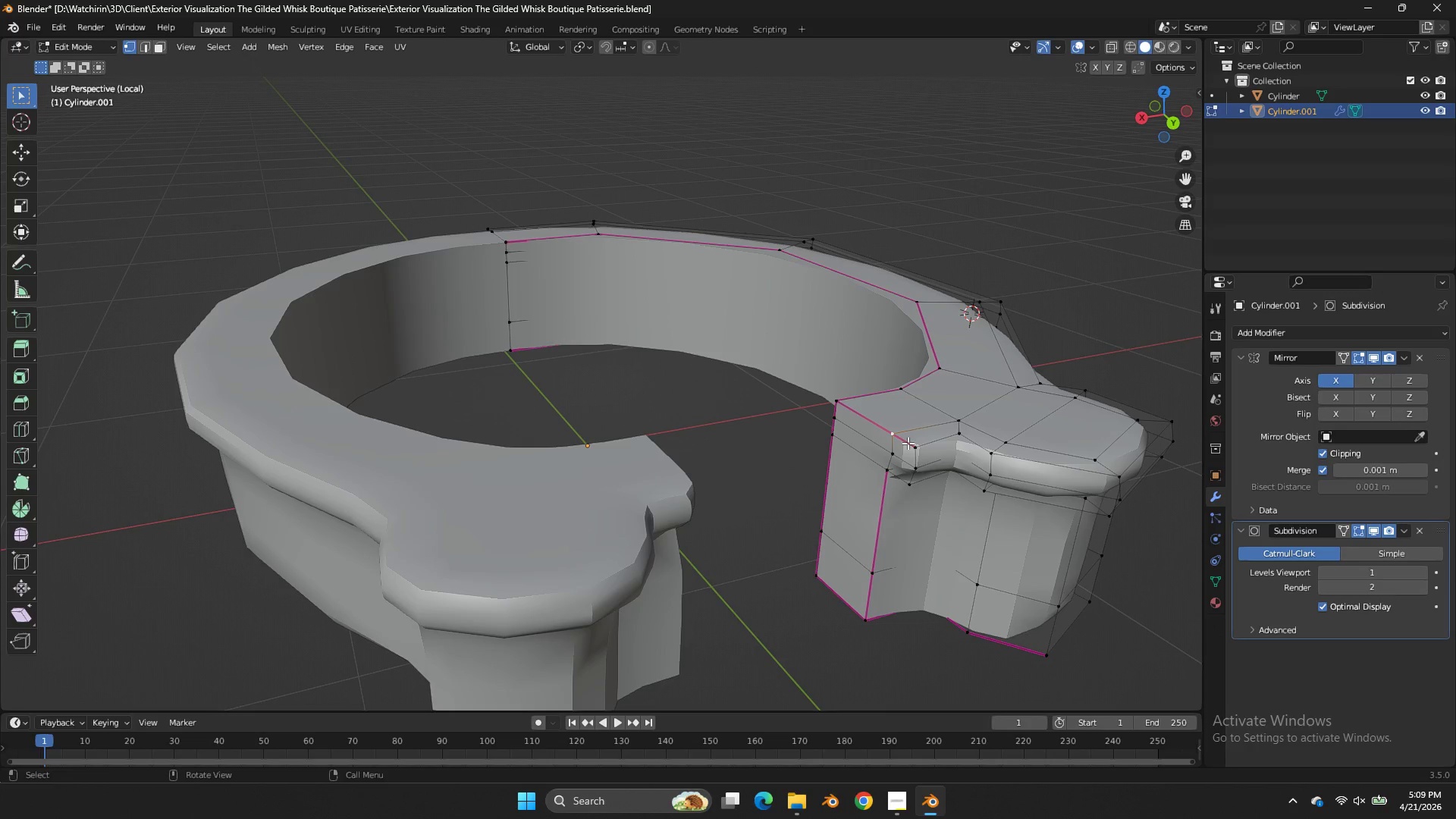 
left_click([910, 444])
 